 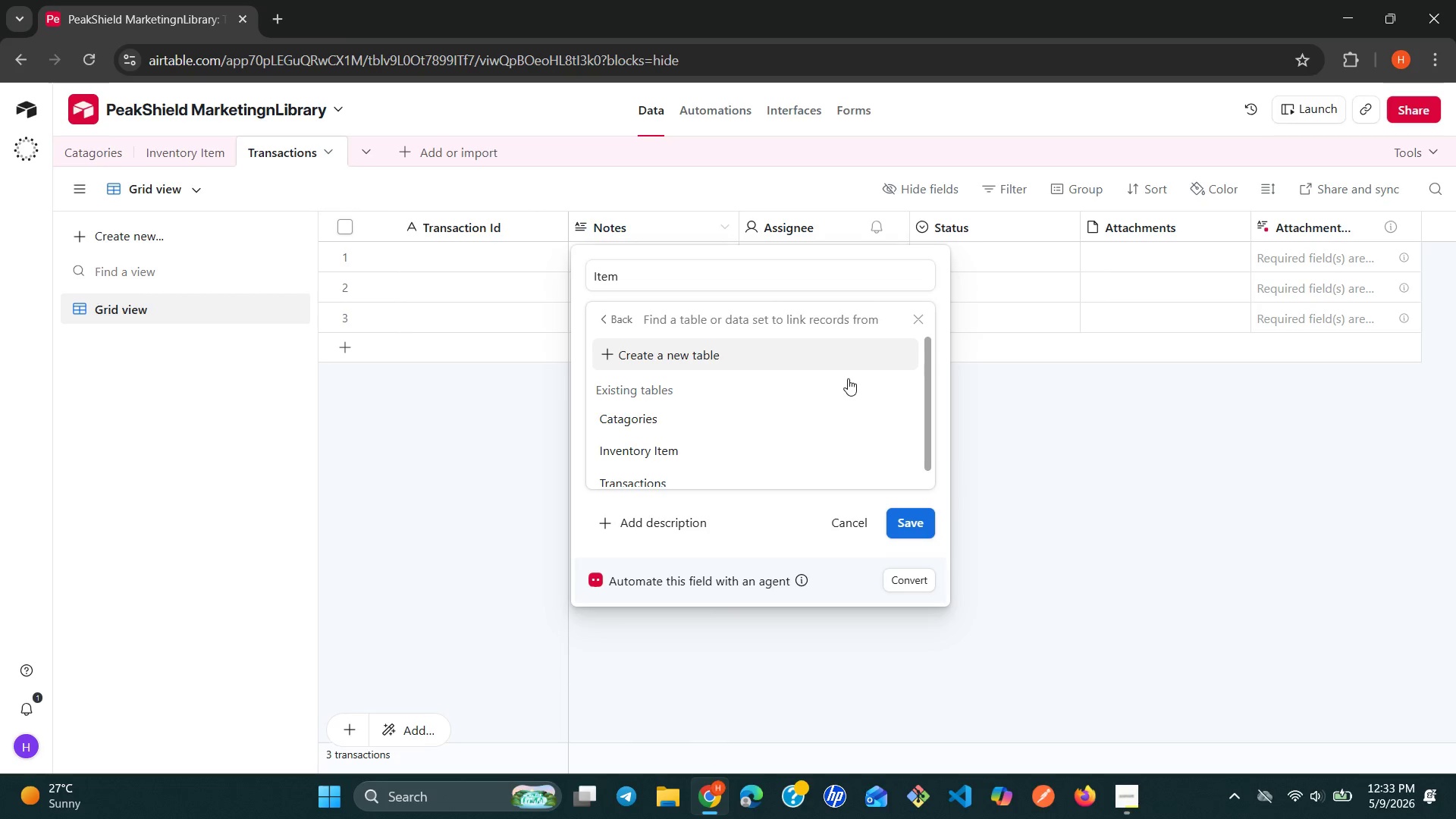 
left_click([604, 307])
 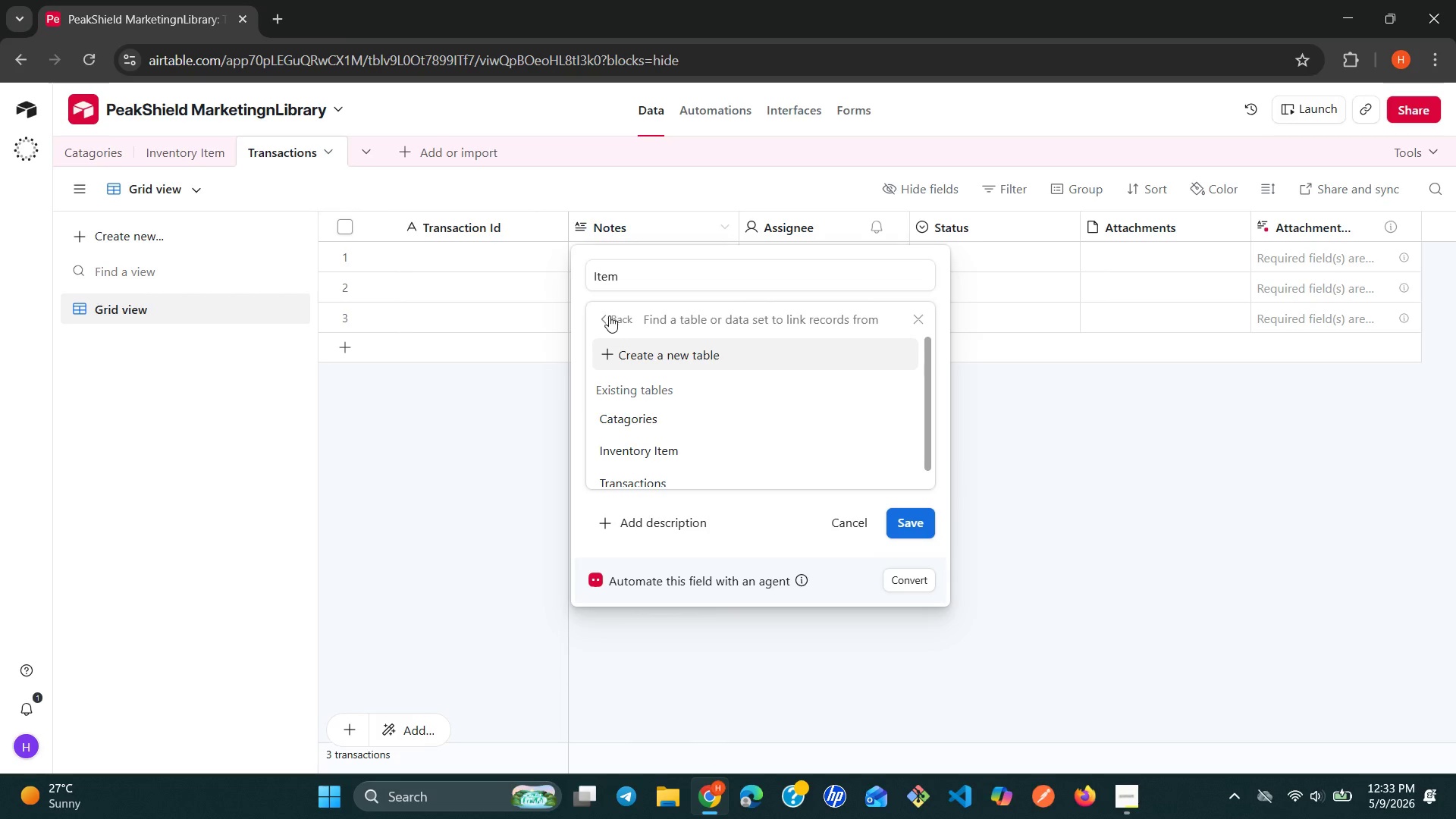 
left_click([611, 320])
 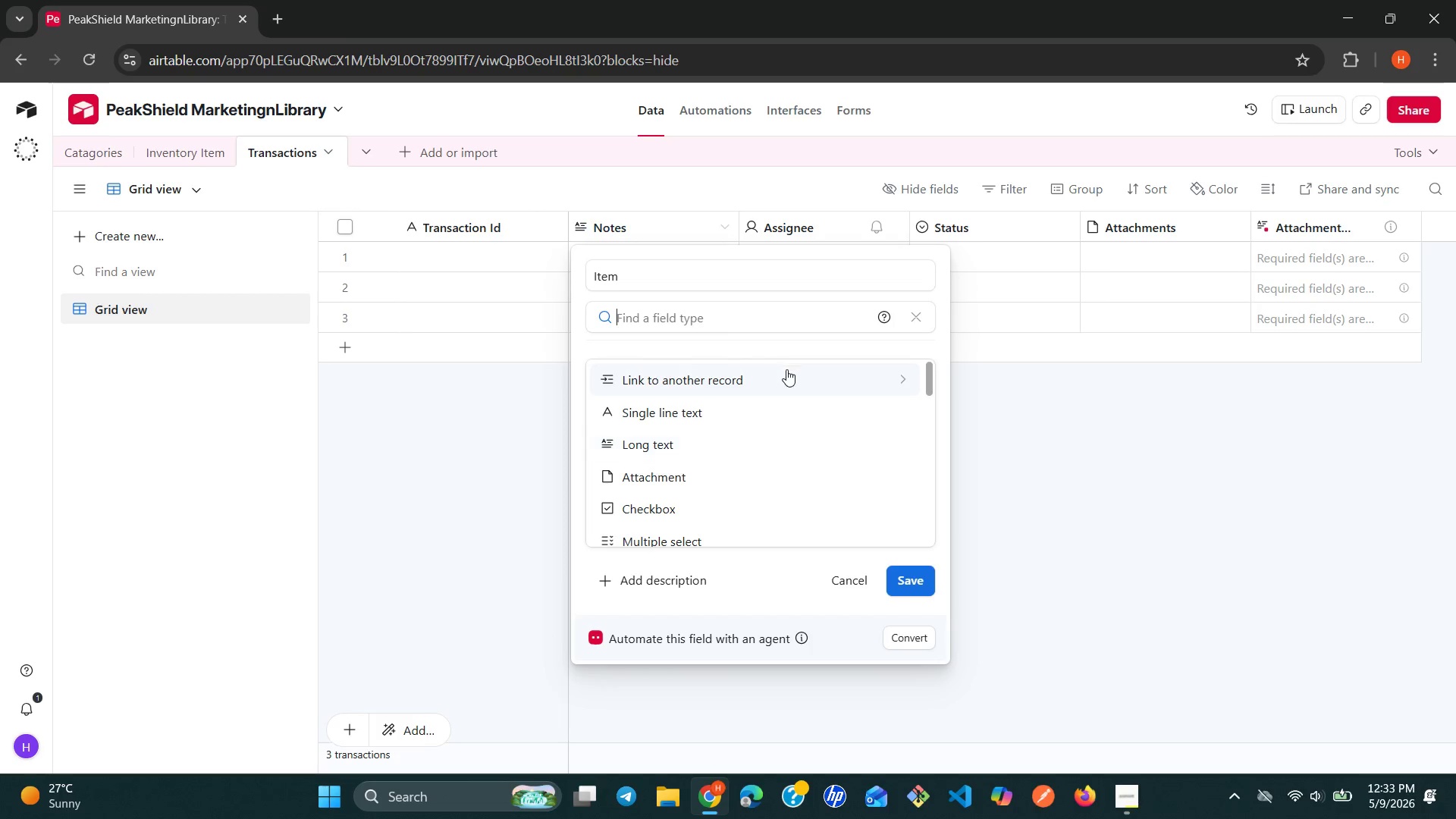 
left_click([821, 379])
 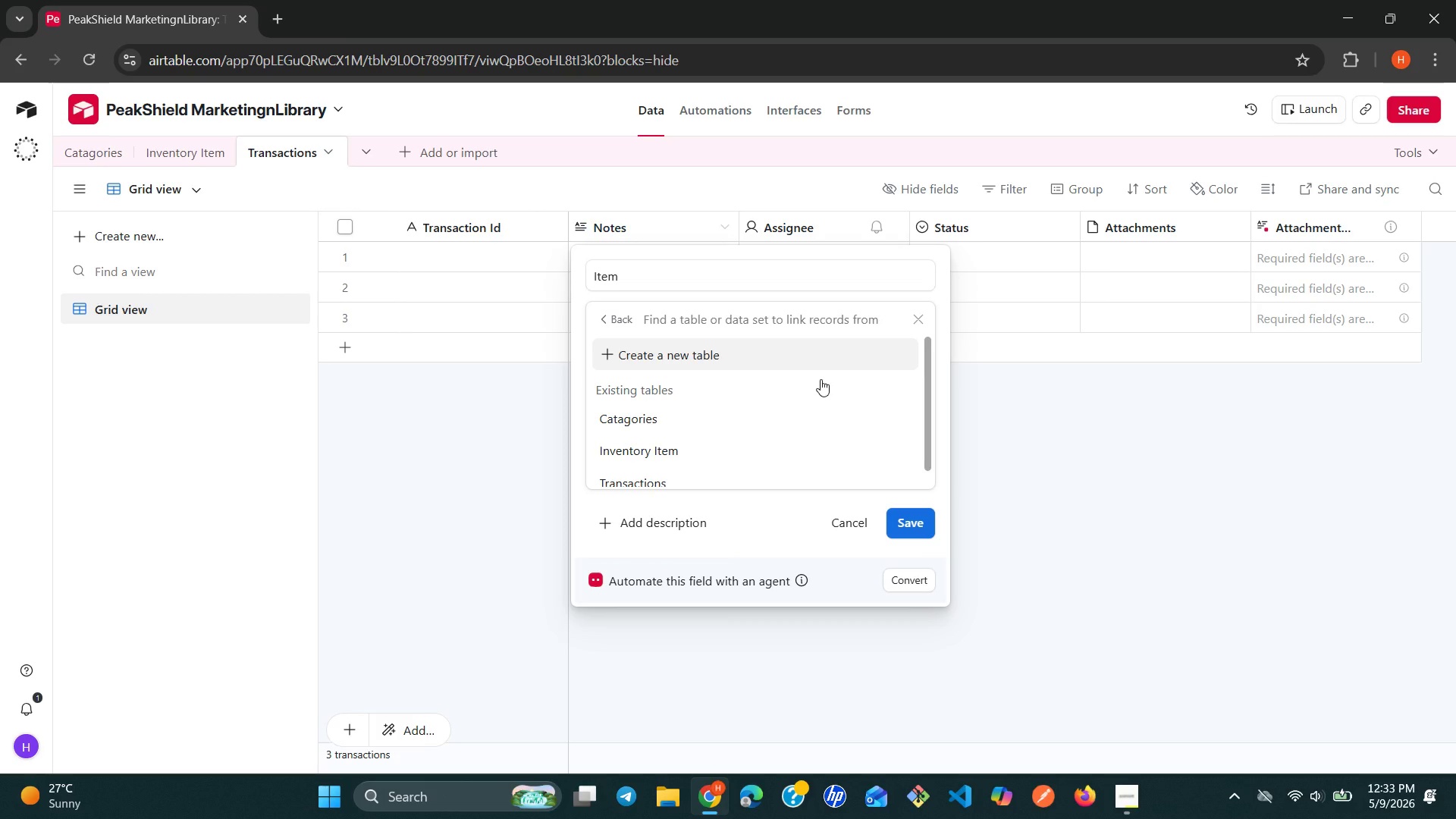 
wait(9.23)
 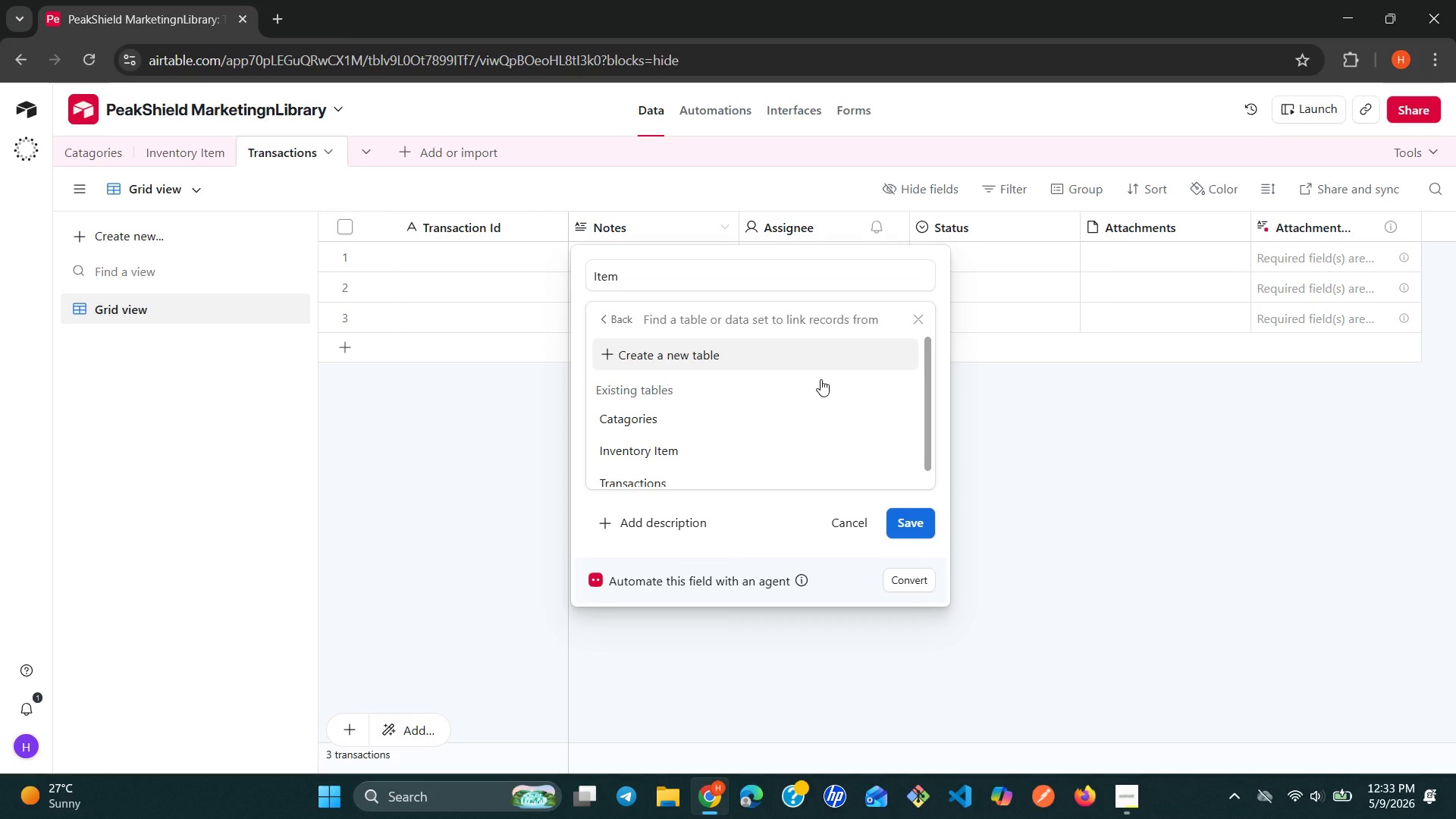 
left_click([707, 447])
 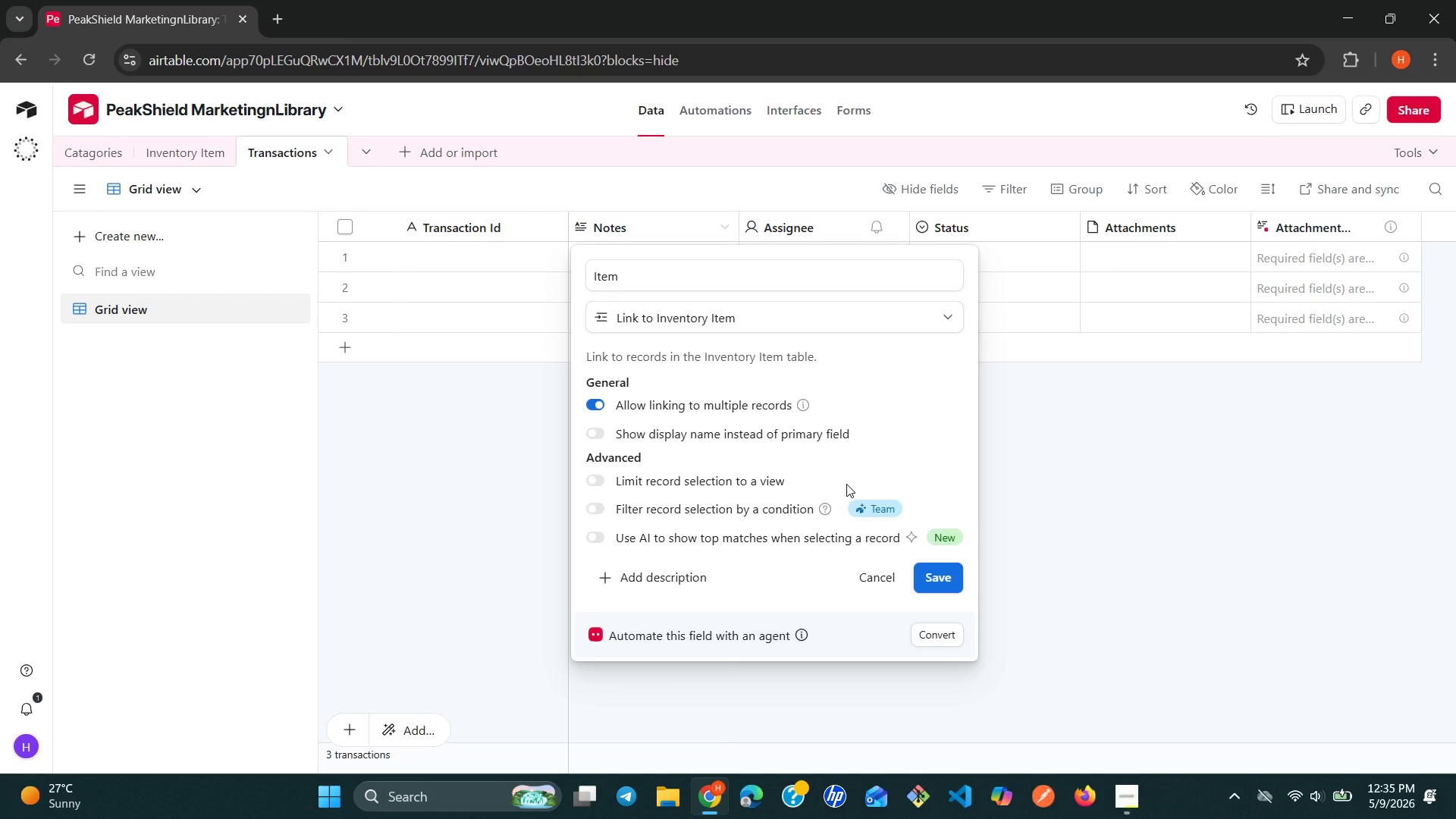 
wait(118.86)
 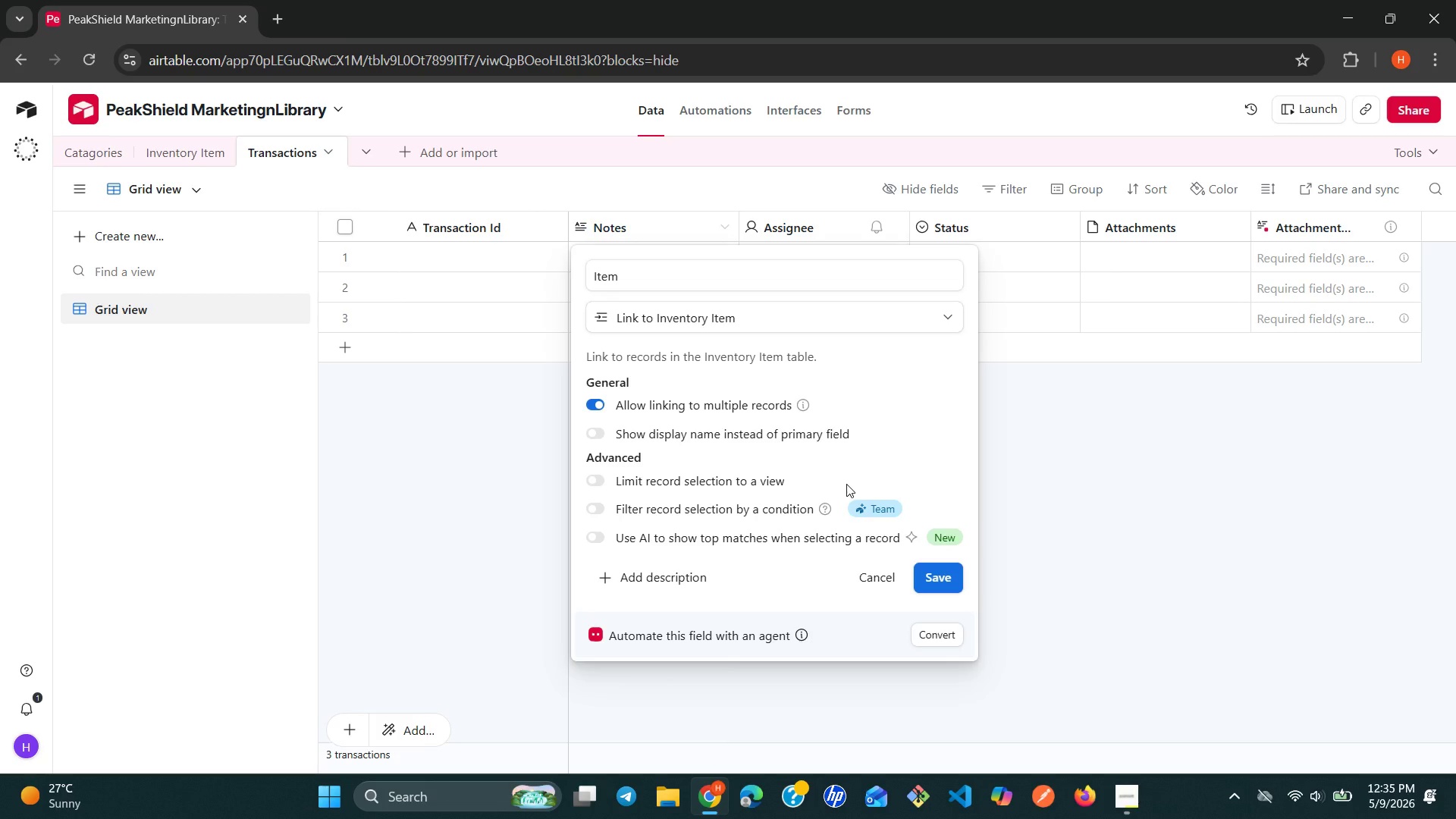 
left_click([930, 584])
 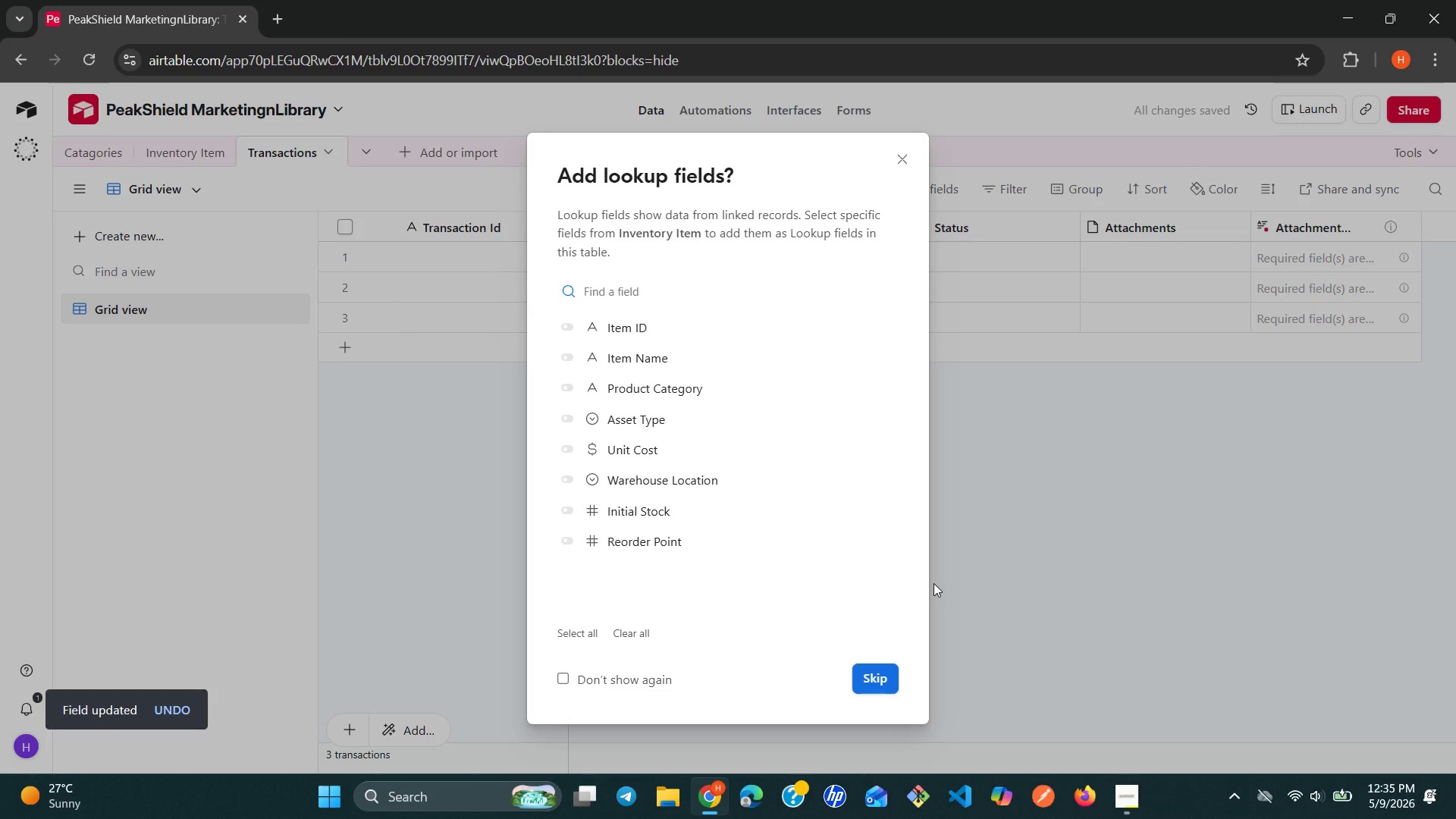 
wait(5.02)
 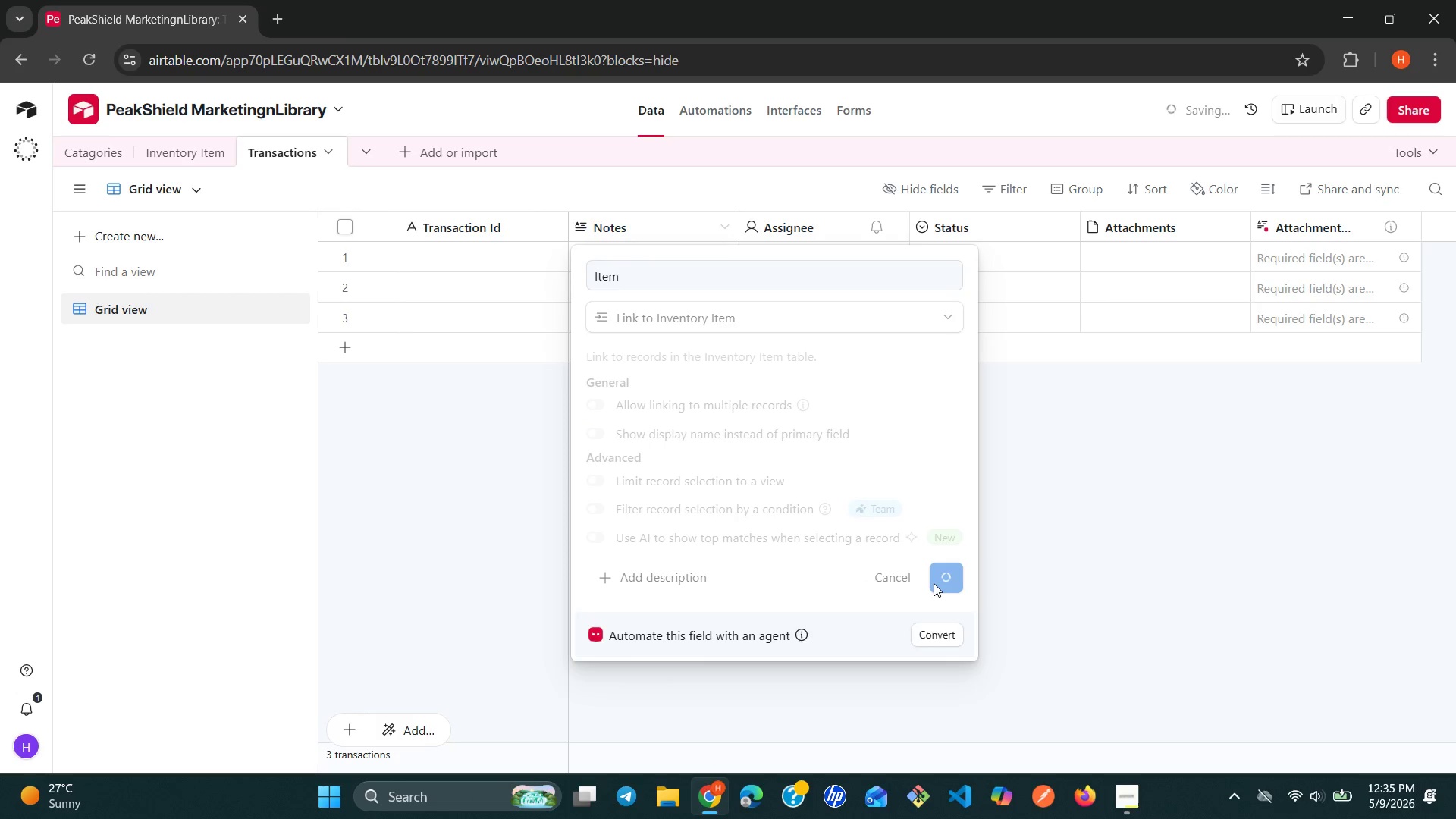 
left_click([890, 673])
 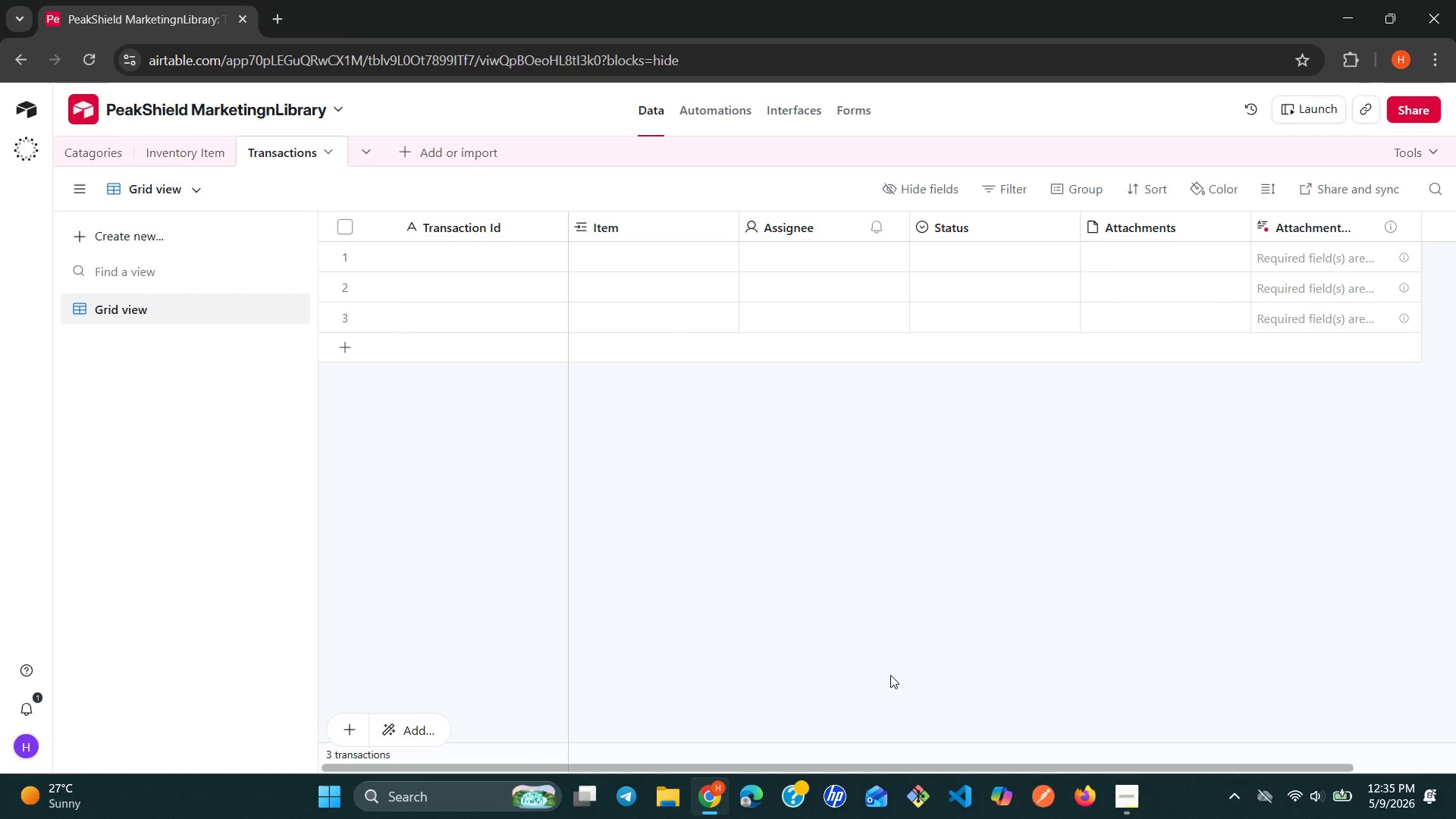 
wait(35.67)
 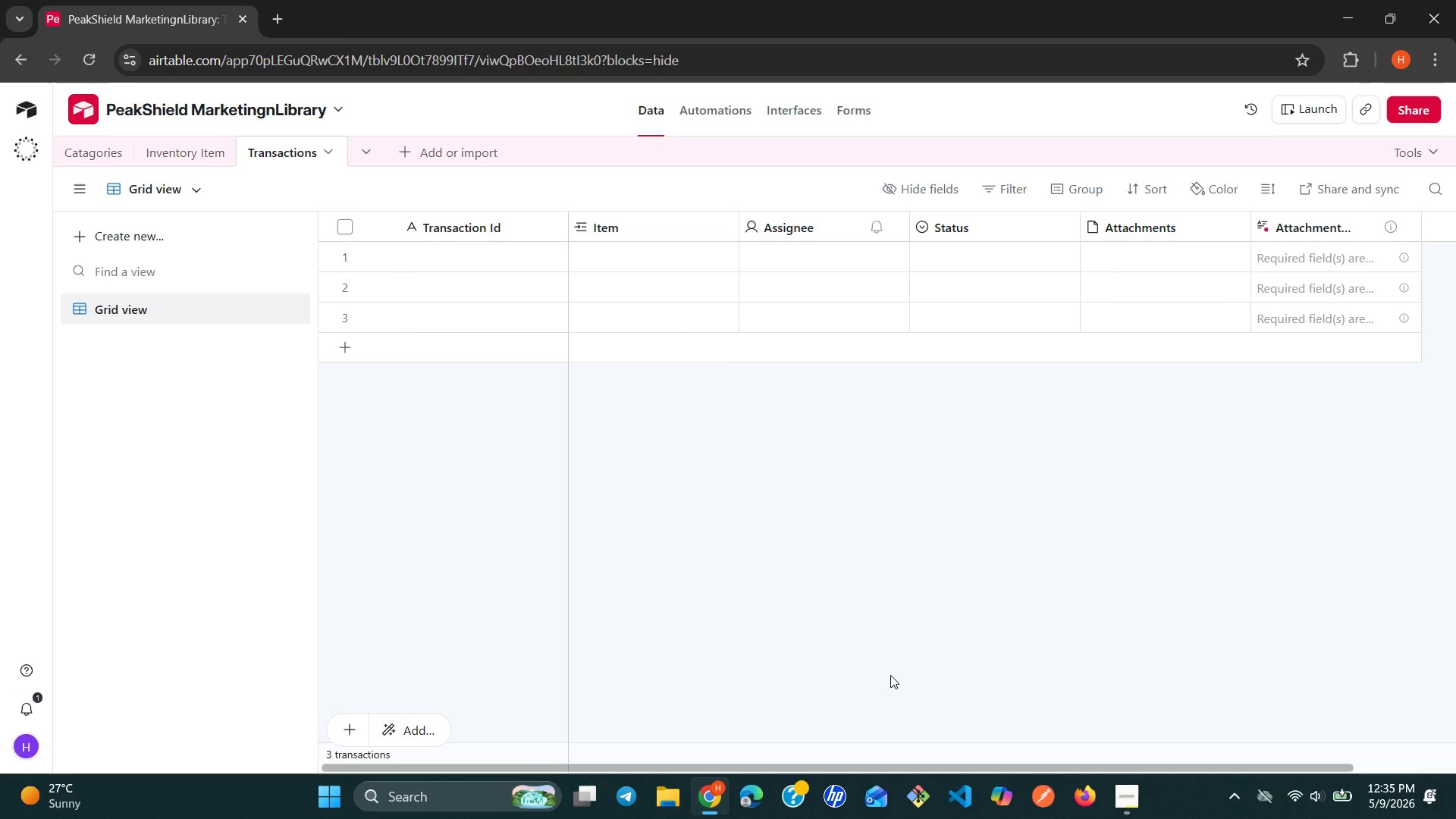 
left_click([896, 230])
 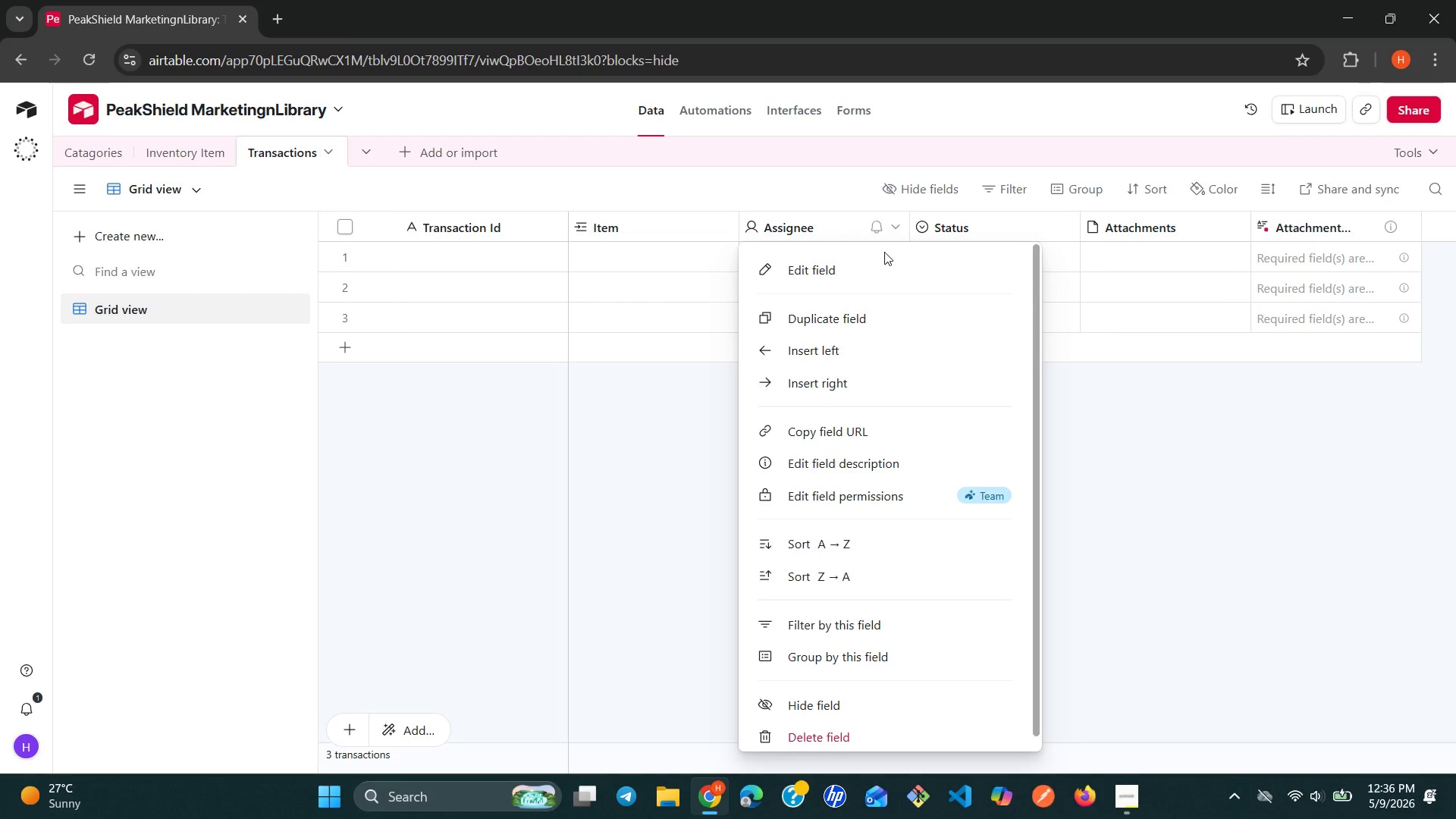 
left_click([871, 259])
 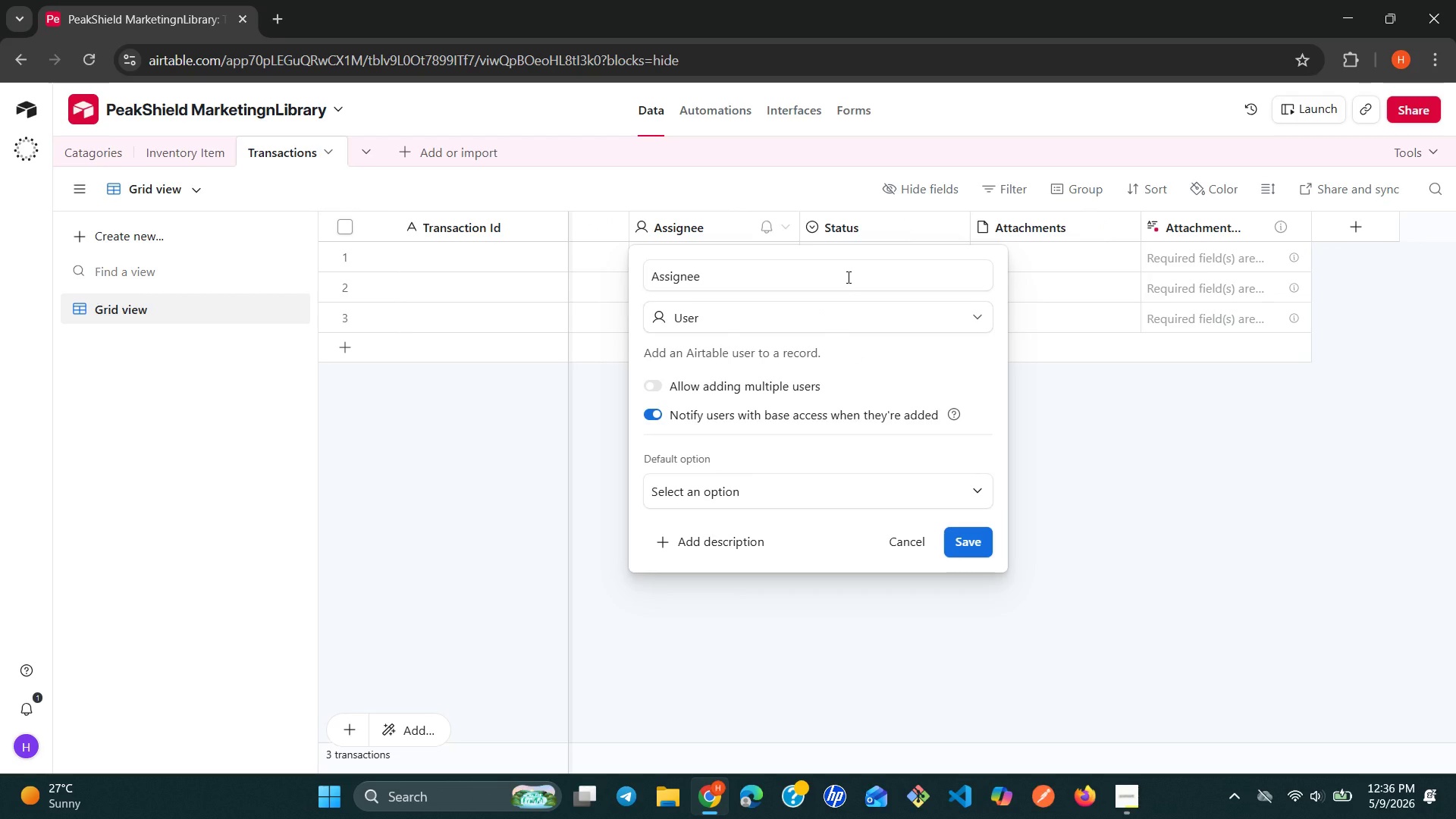 
double_click([847, 277])
 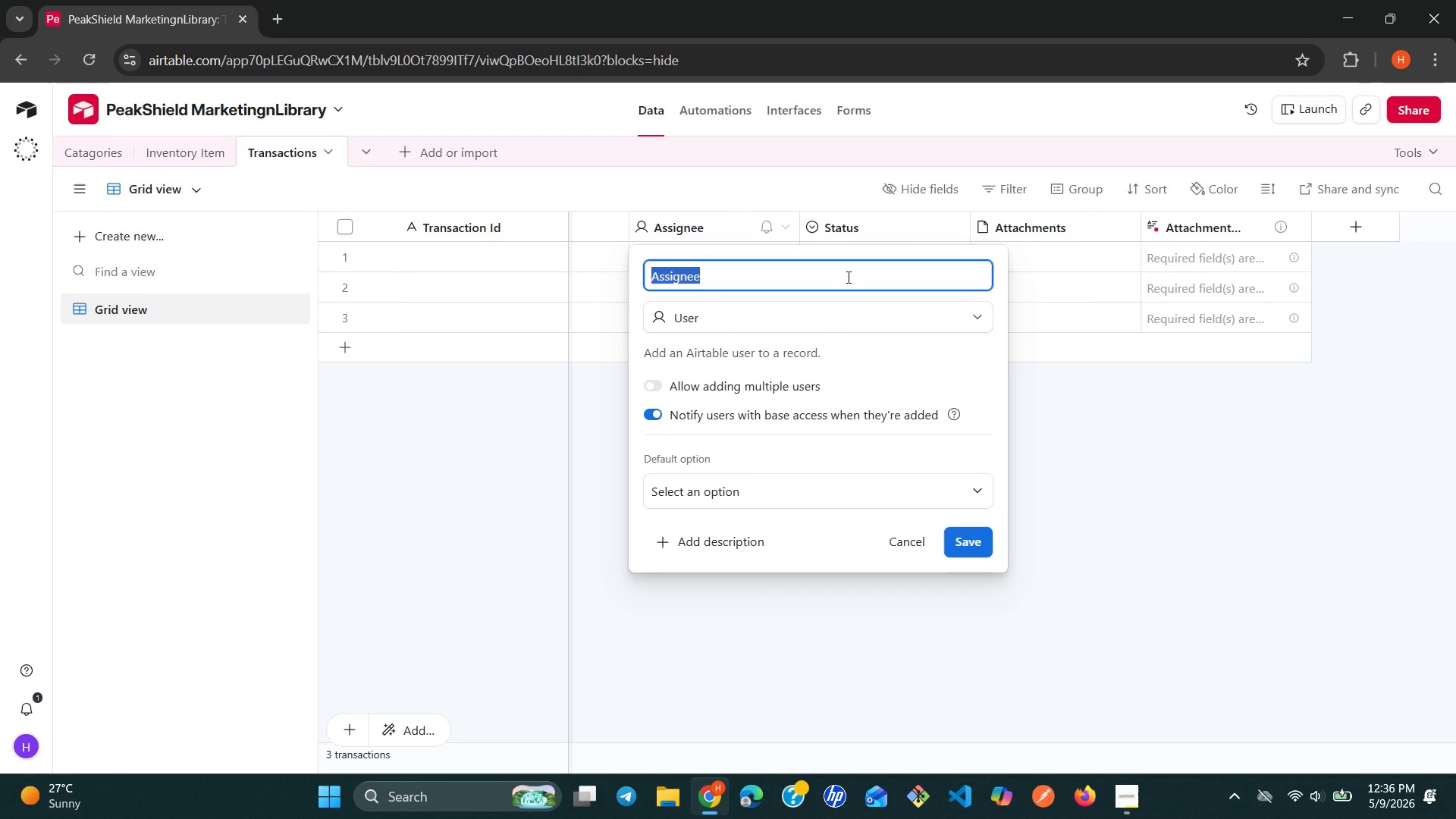 
type(Transaction Table )
 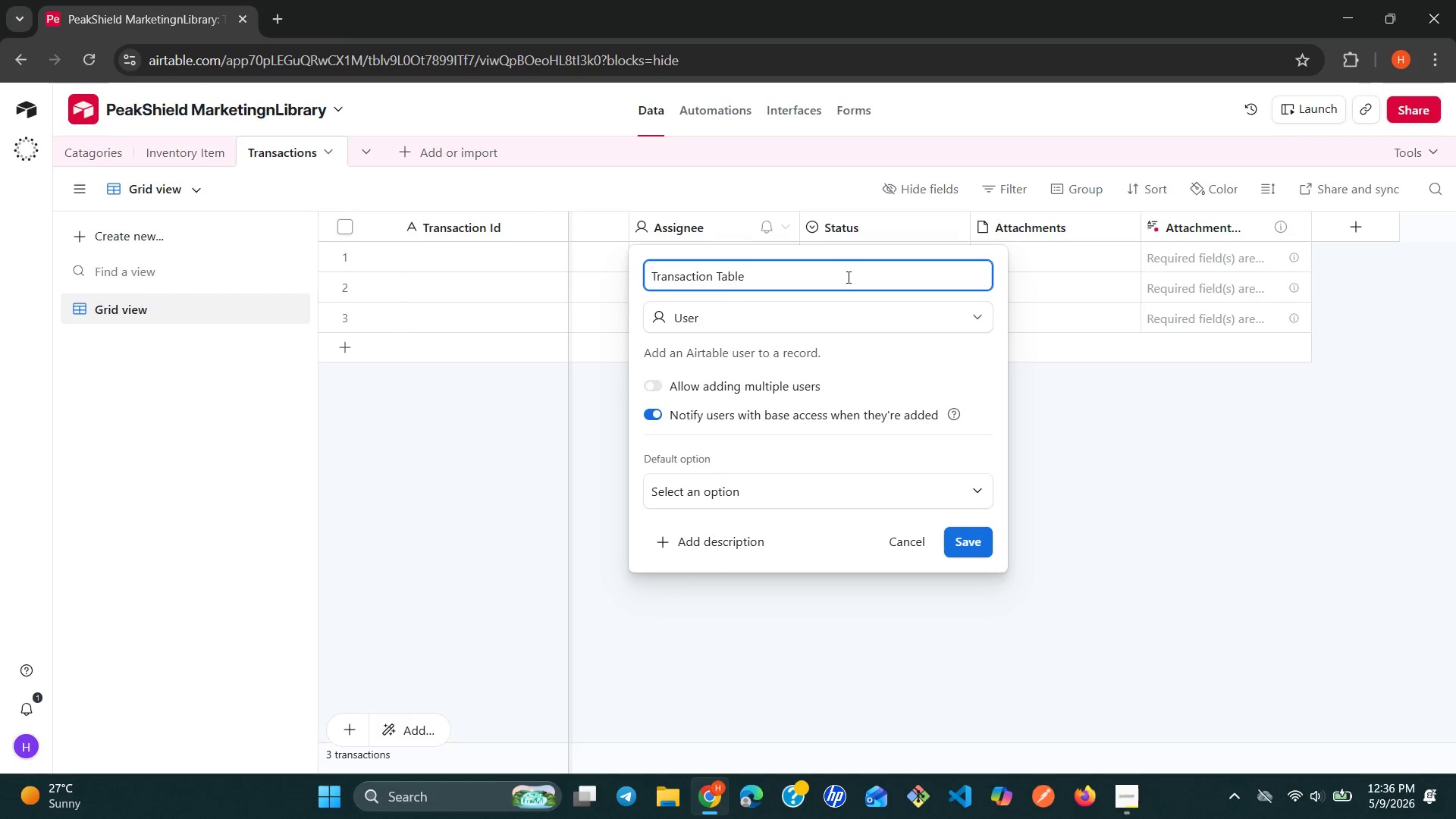 
wait(5.33)
 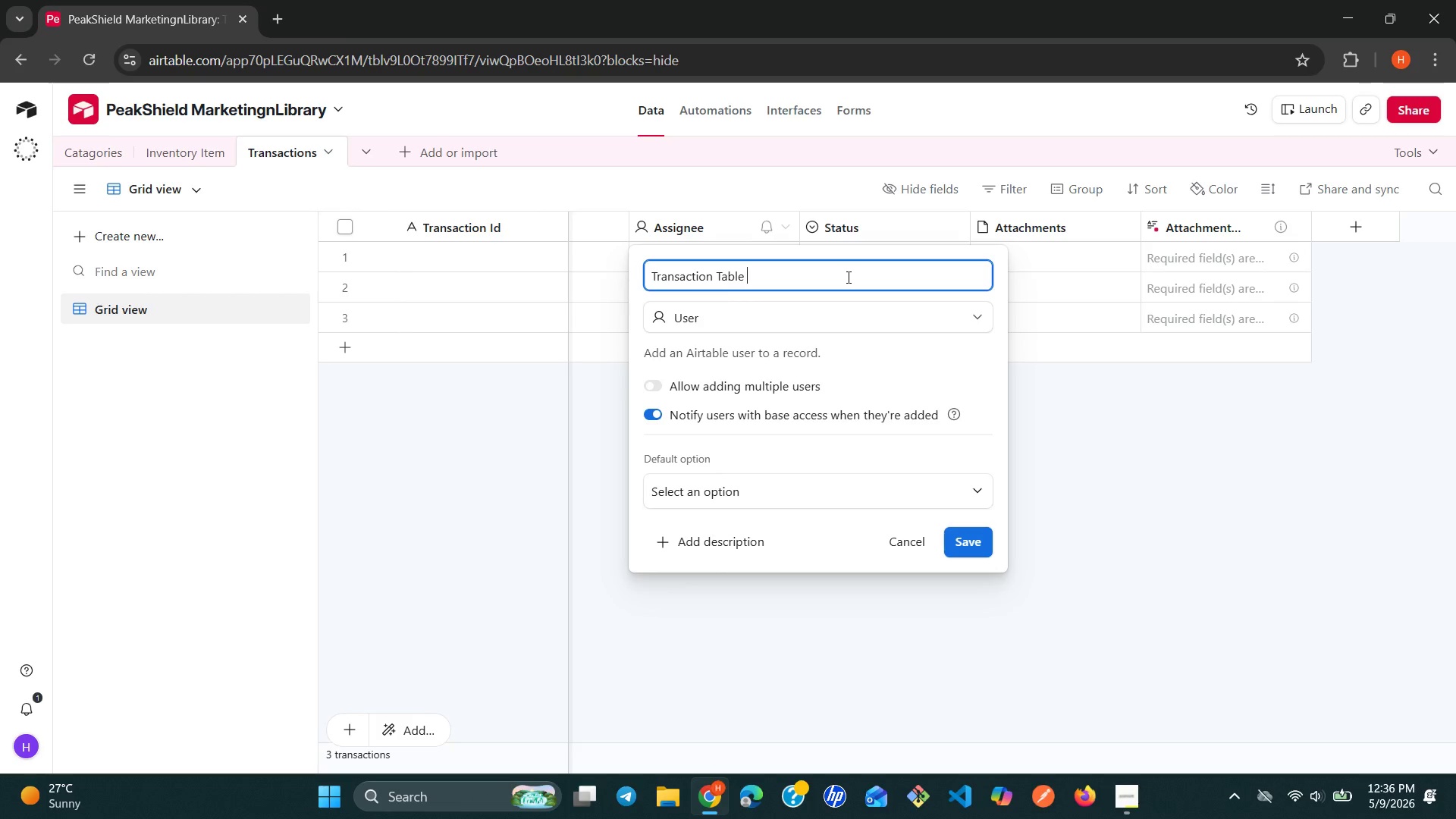 
left_click([885, 320])
 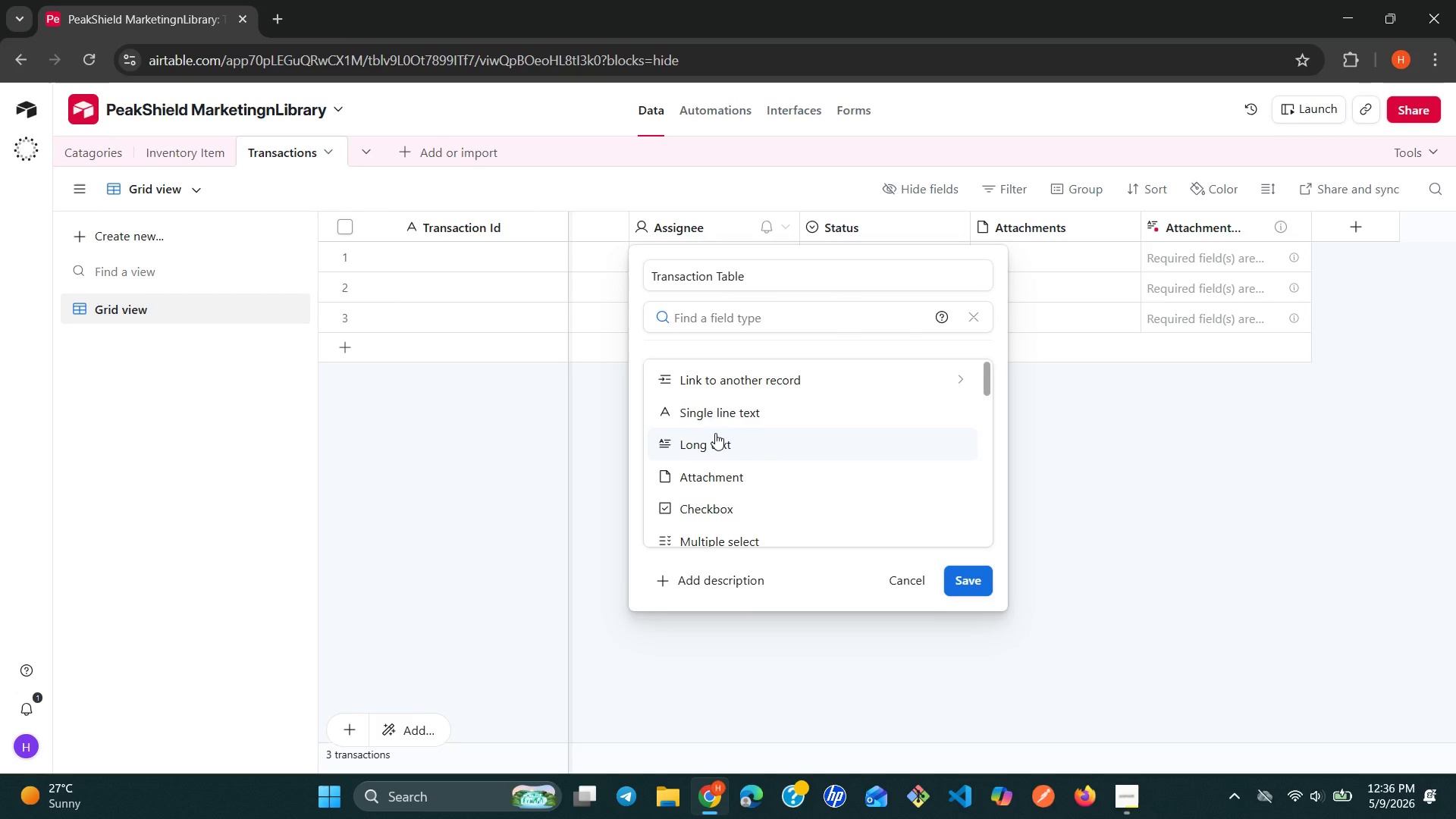 
type(si)
 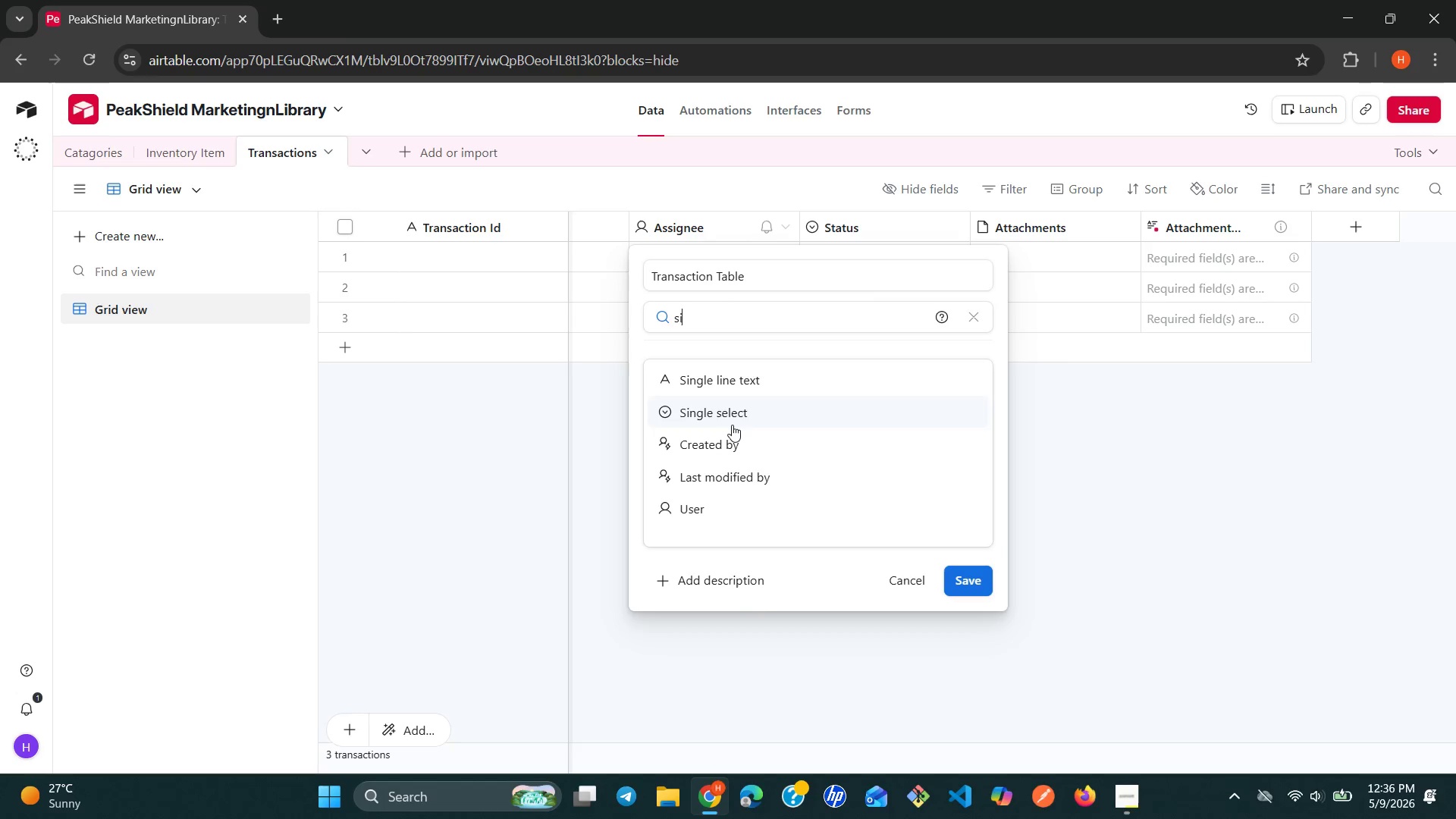 
left_click([732, 421])
 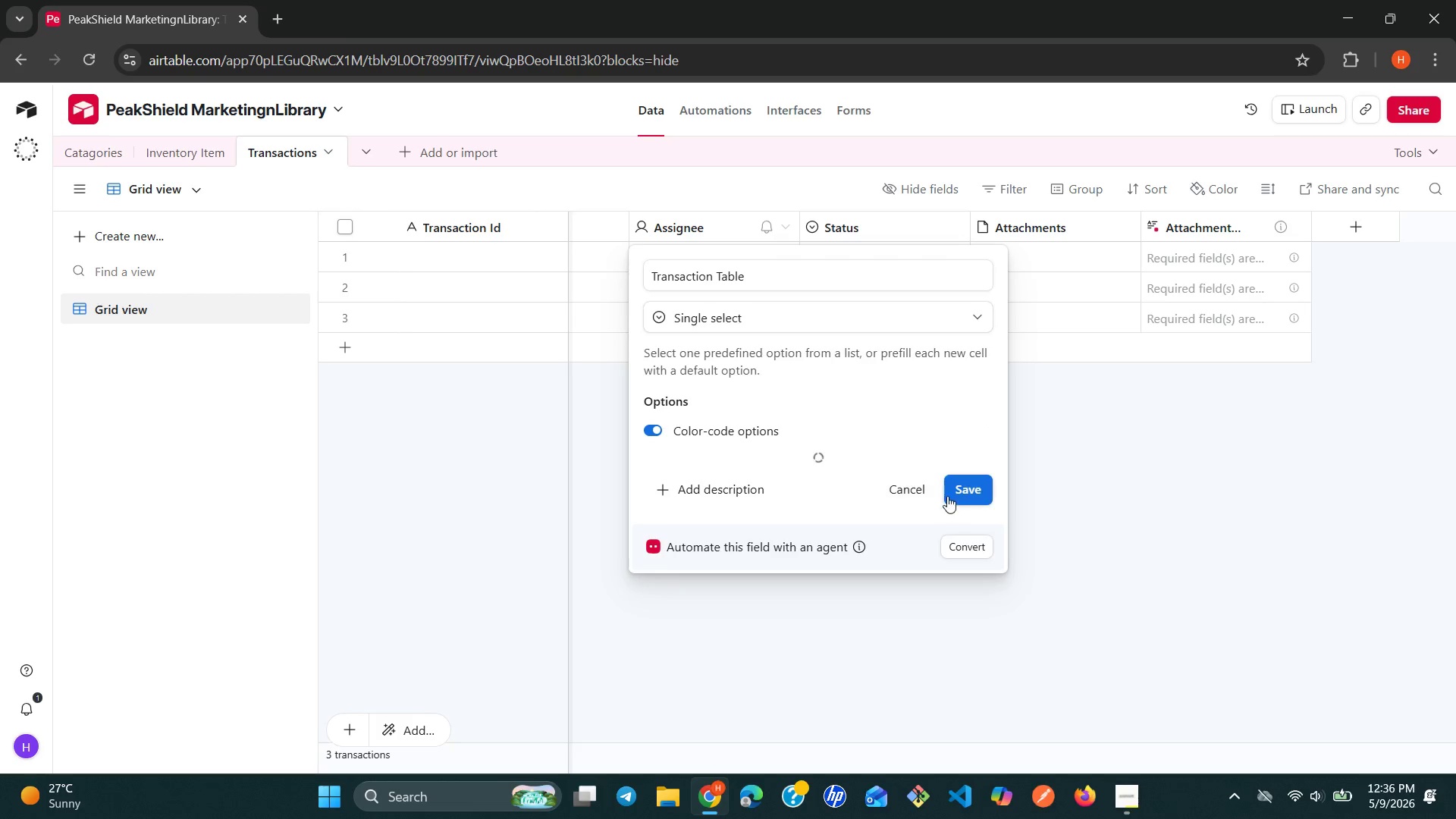 
left_click([972, 492])
 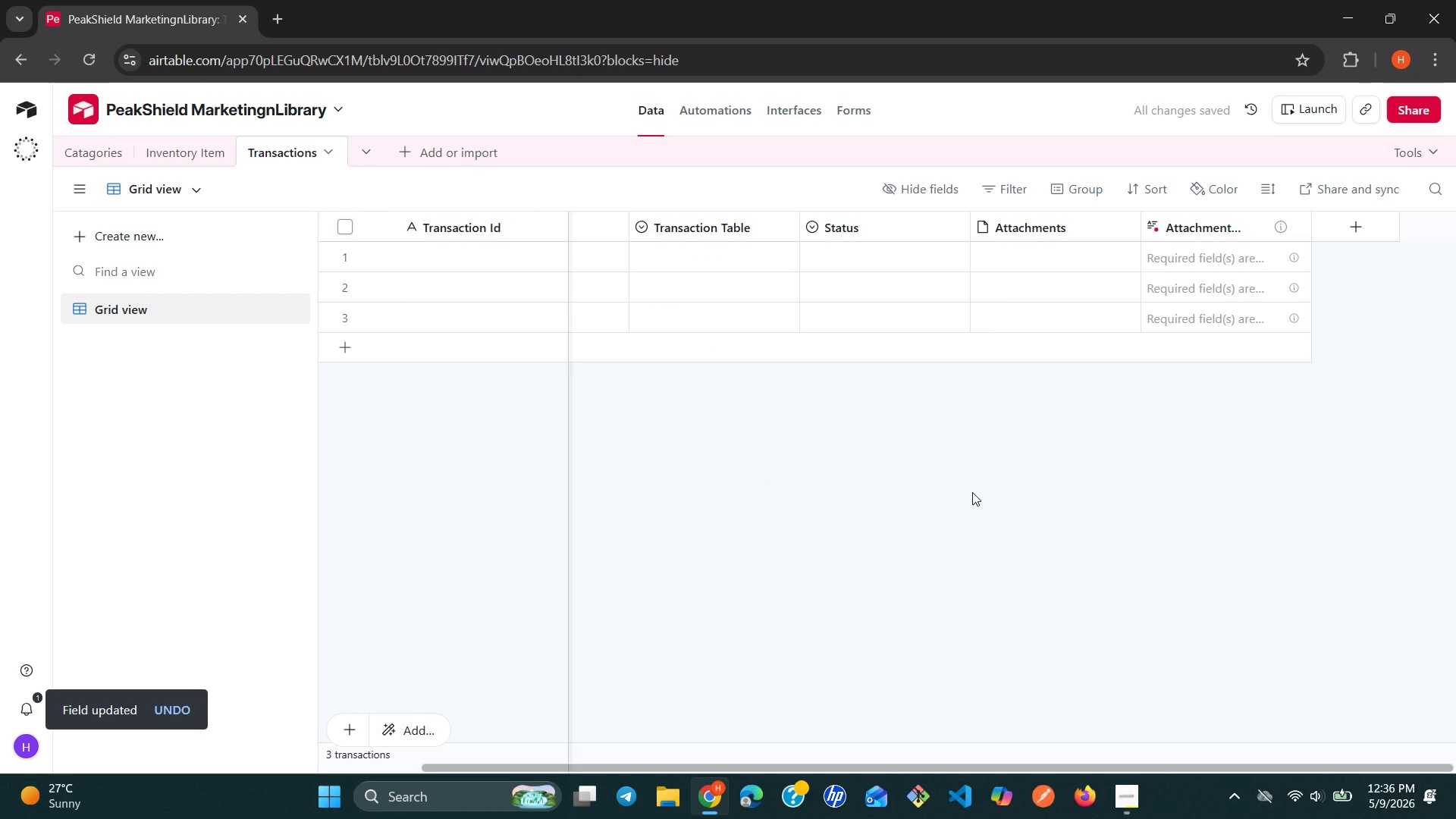 
wait(13.14)
 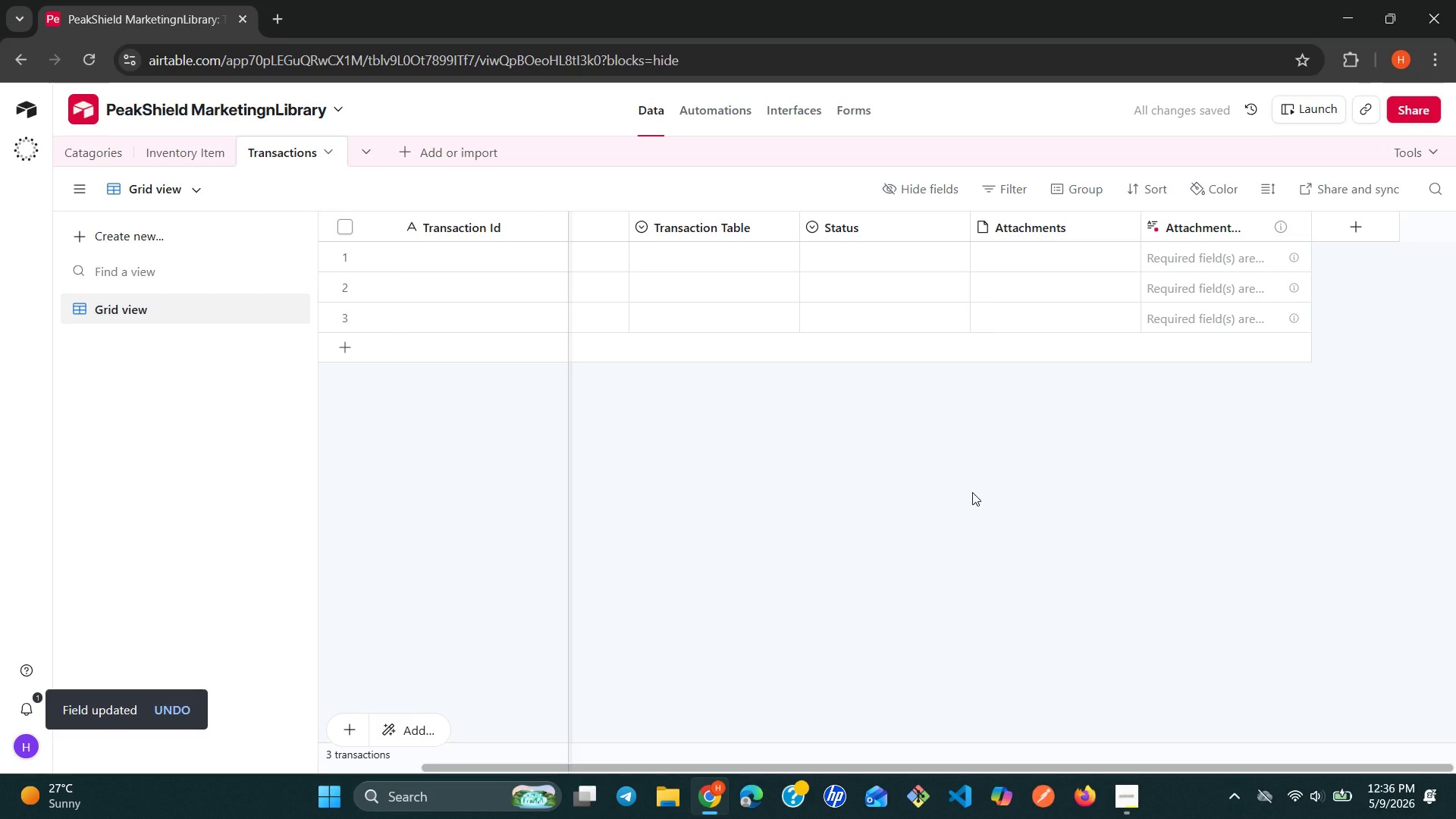 
double_click([921, 231])
 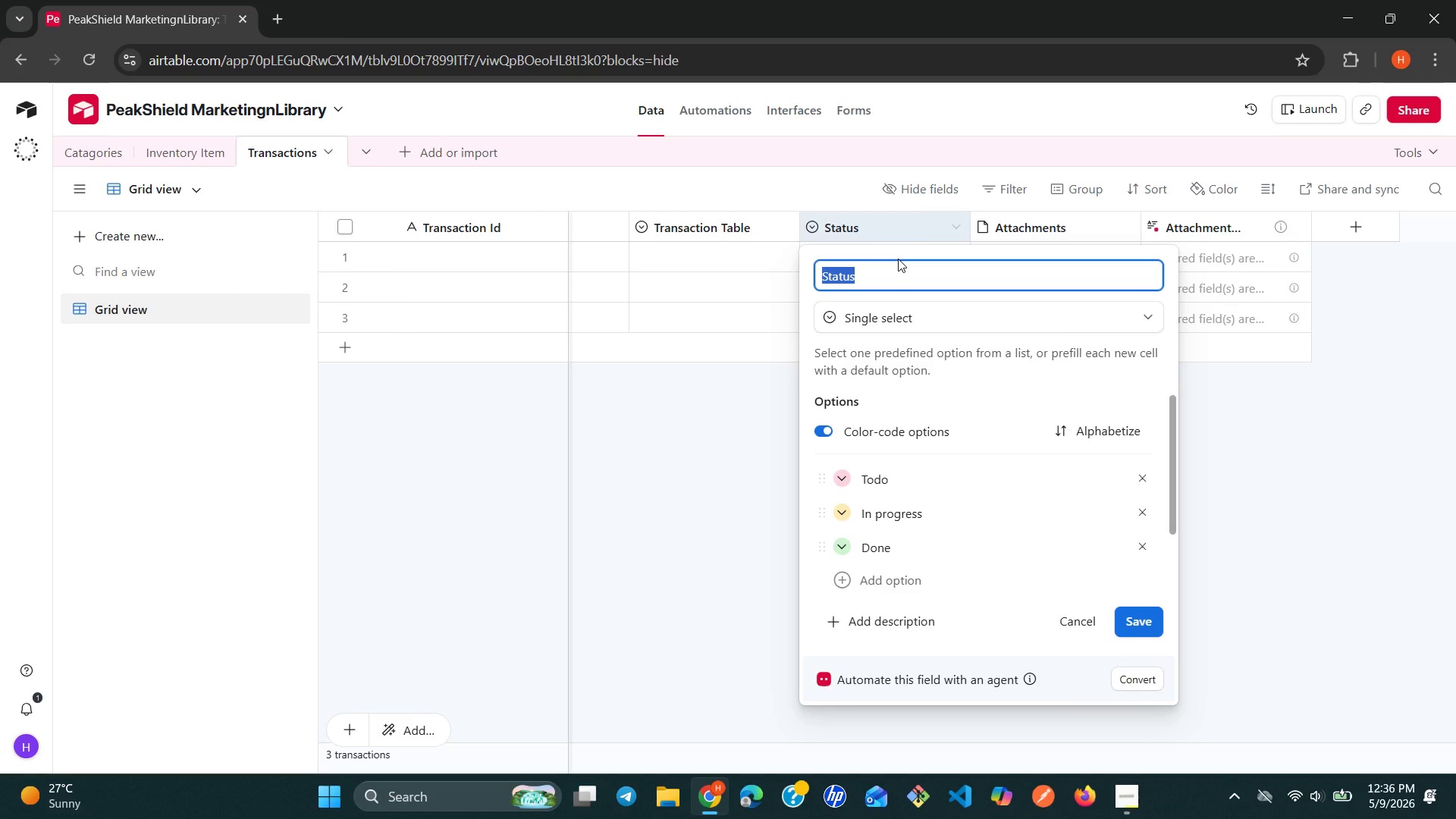 
hold_key(key=ShiftLeft, duration=0.84)
 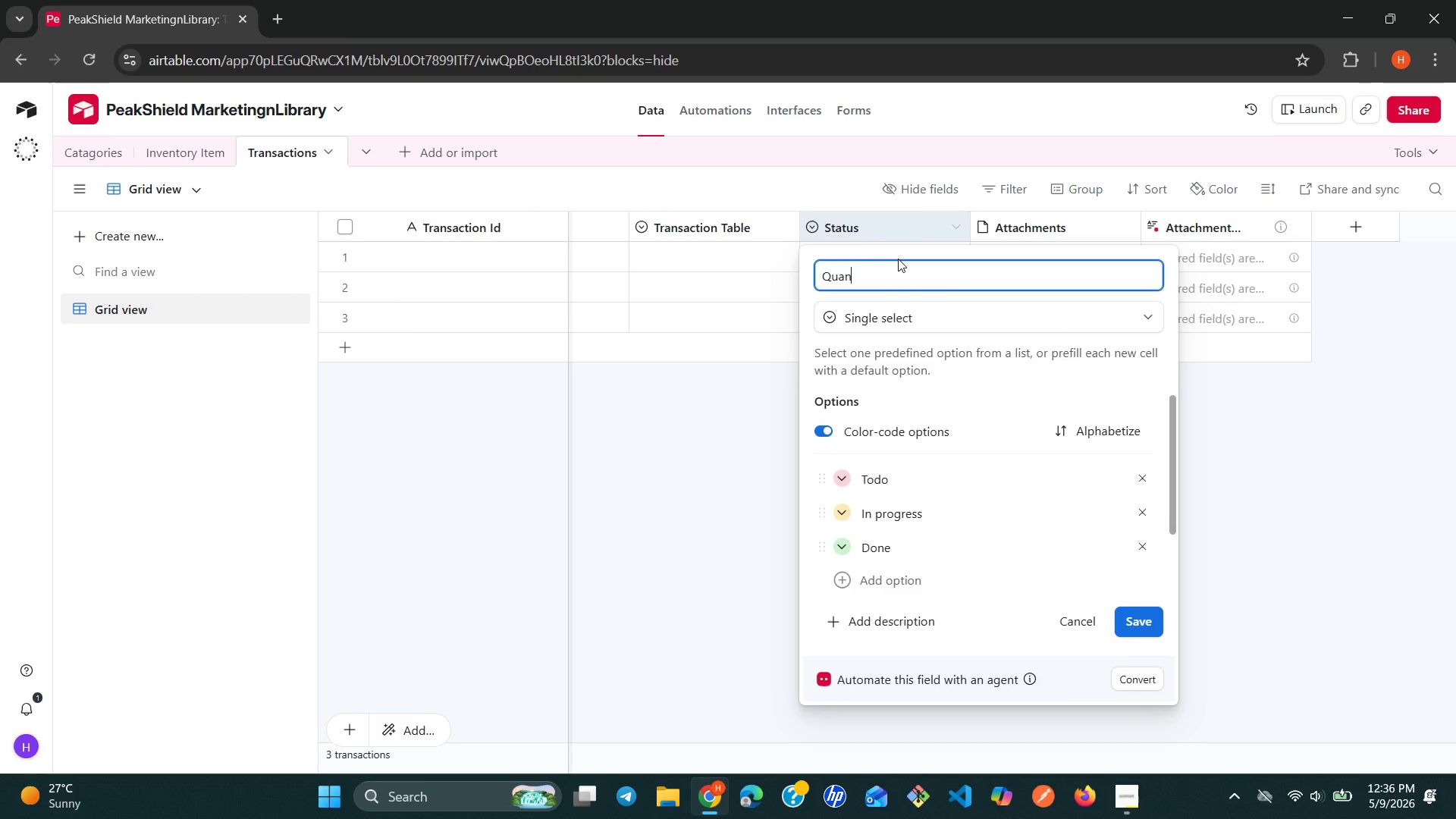 
type(quantity )
 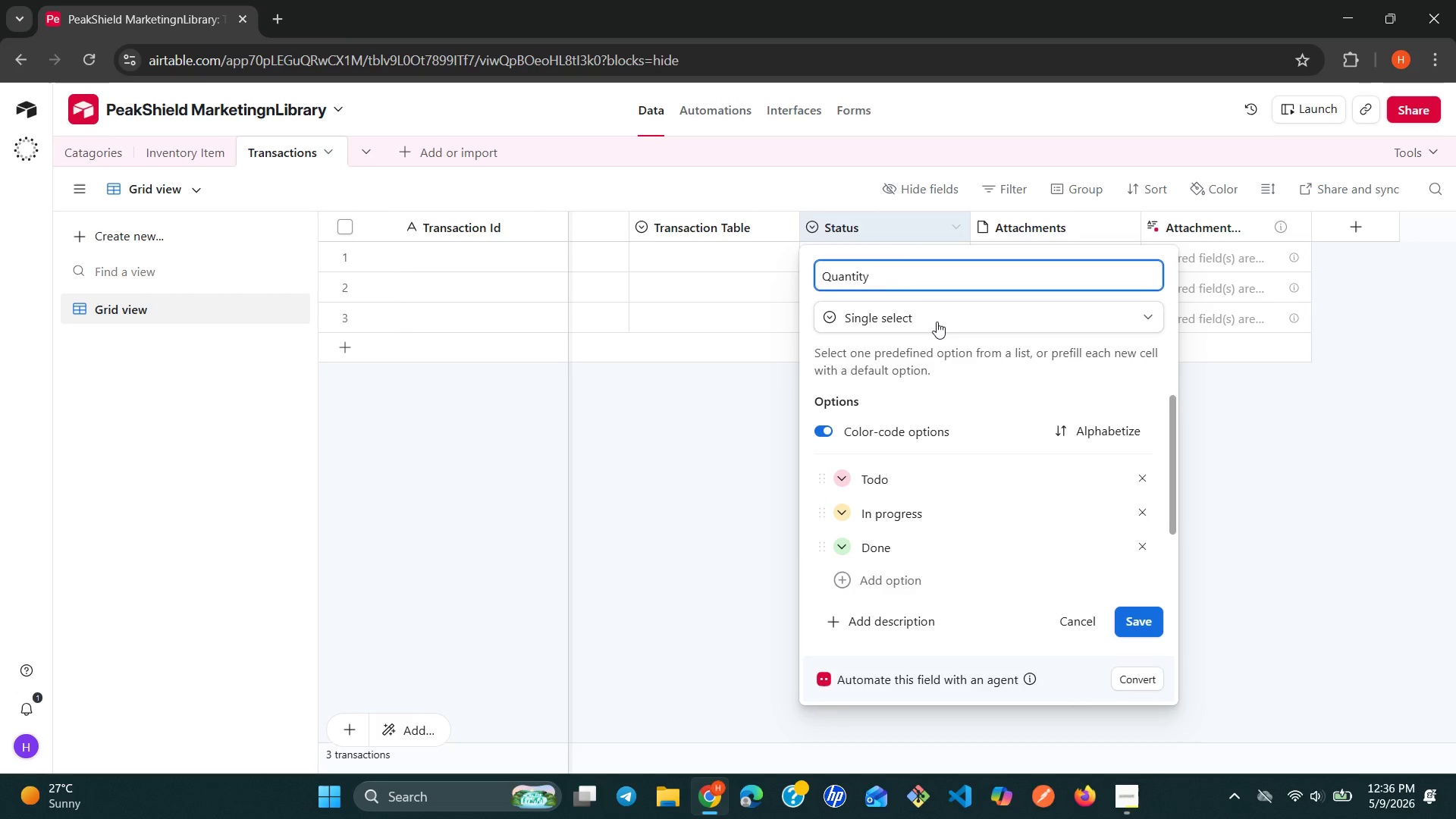 
left_click([937, 322])
 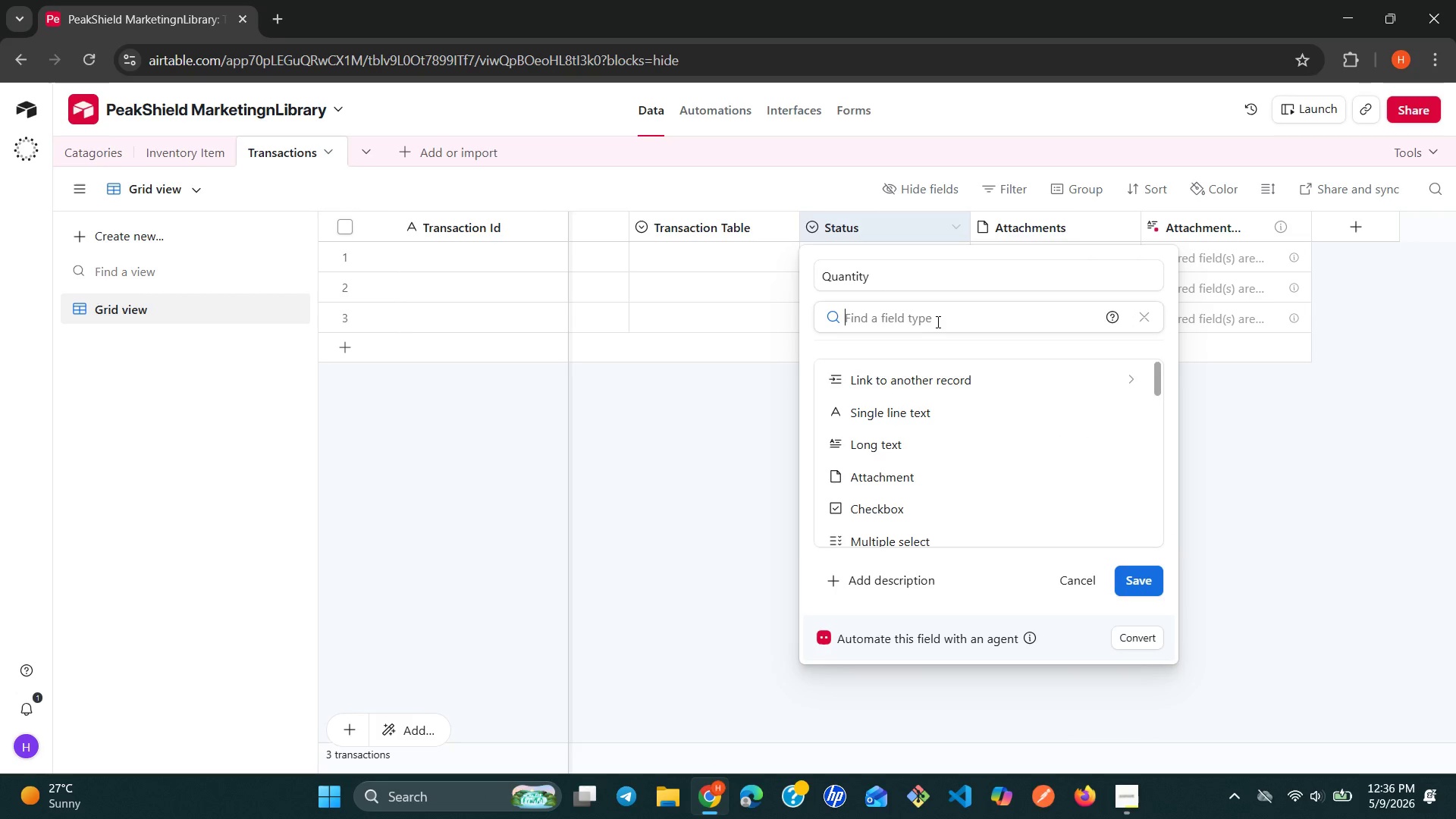 
type(nu)
 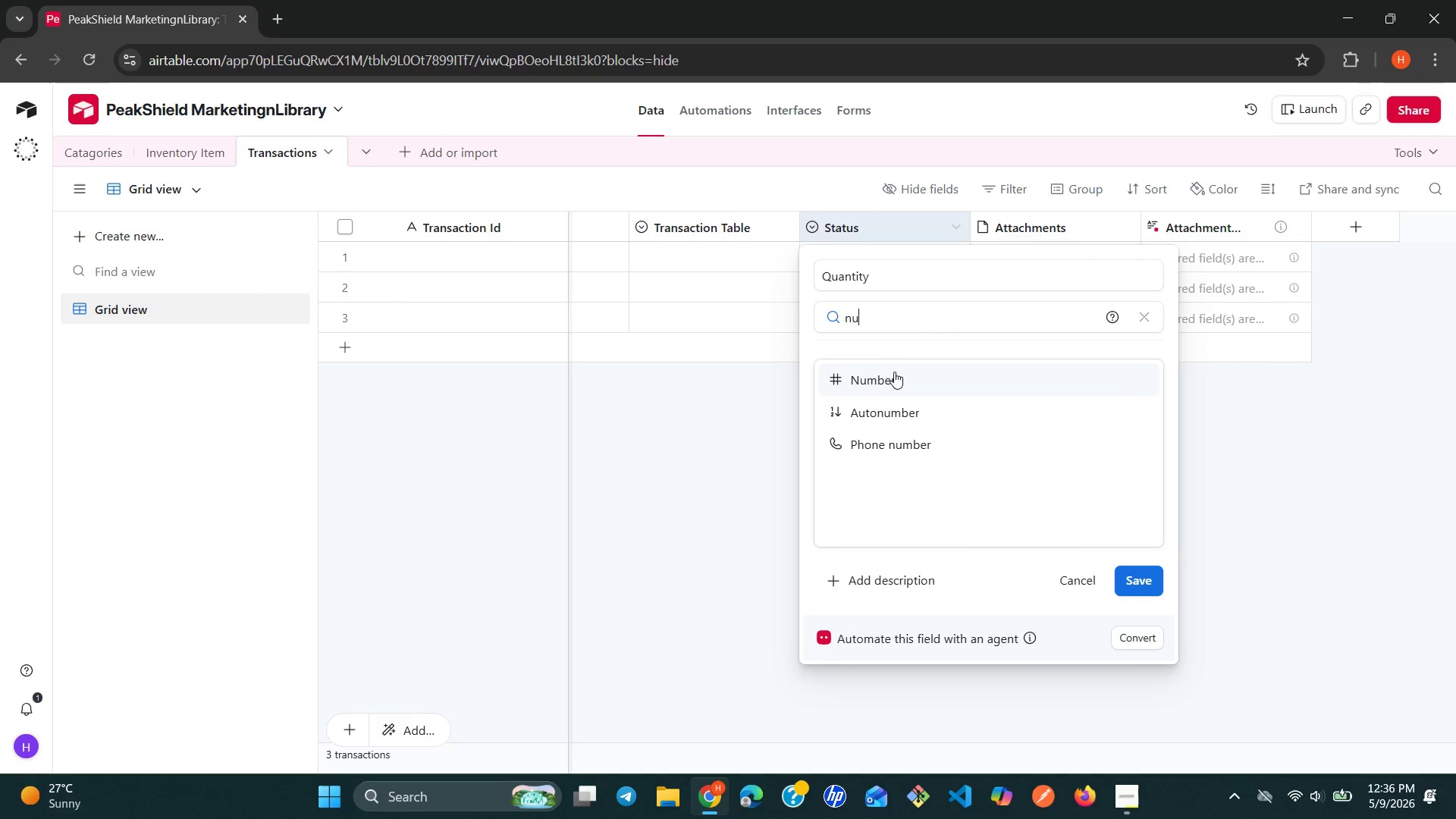 
left_click([889, 378])
 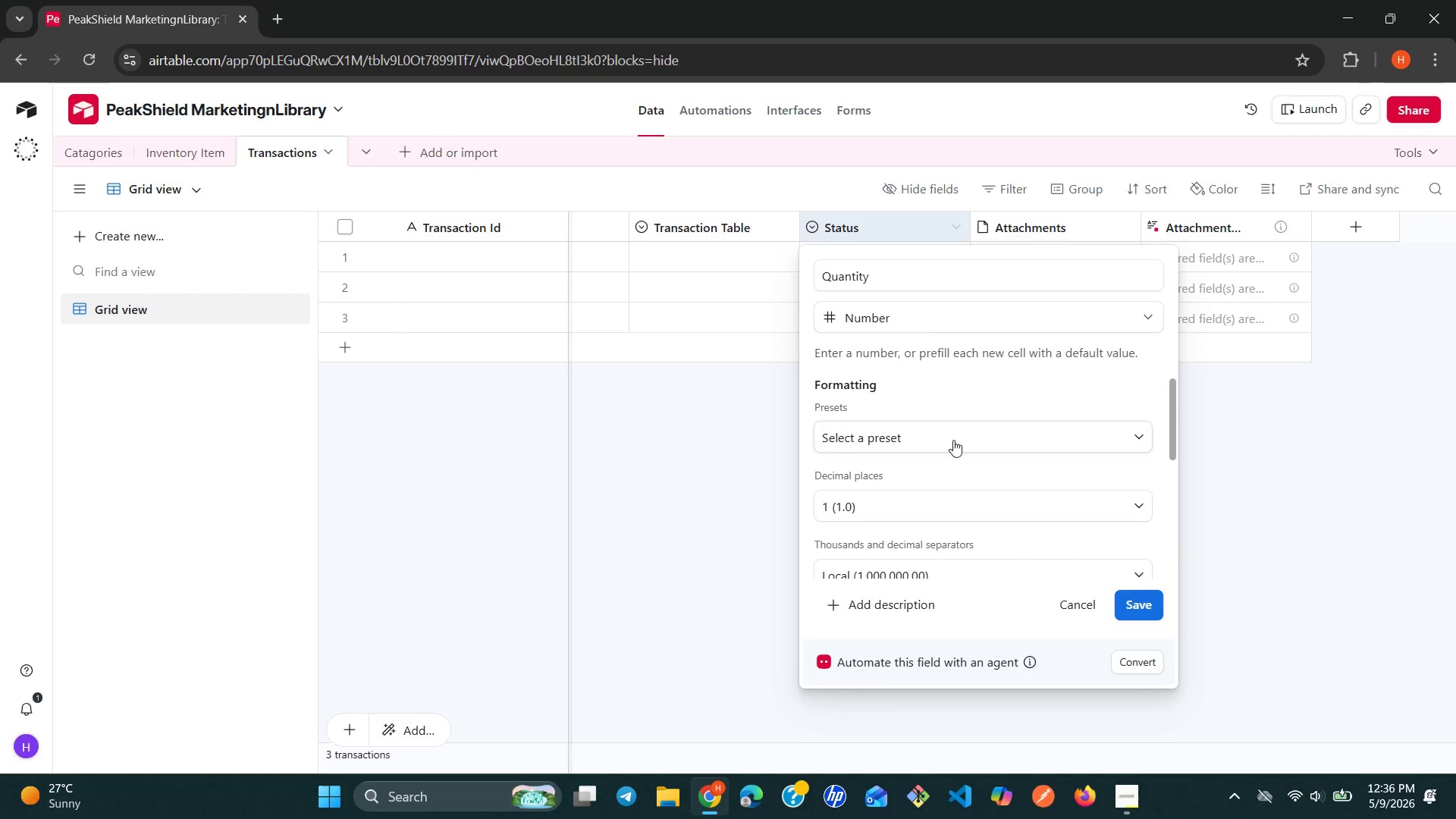 
left_click([959, 449])
 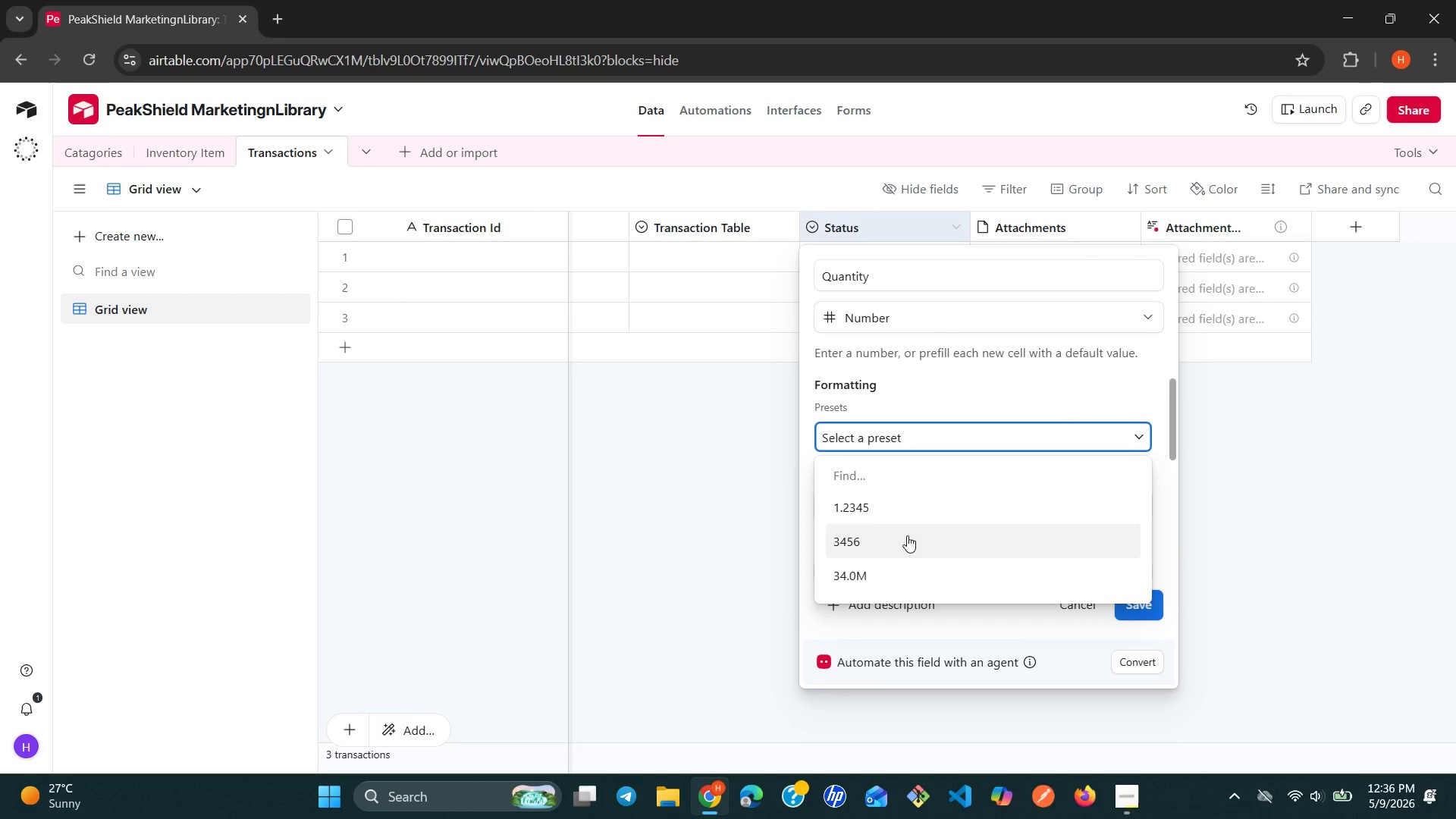 
left_click([891, 541])
 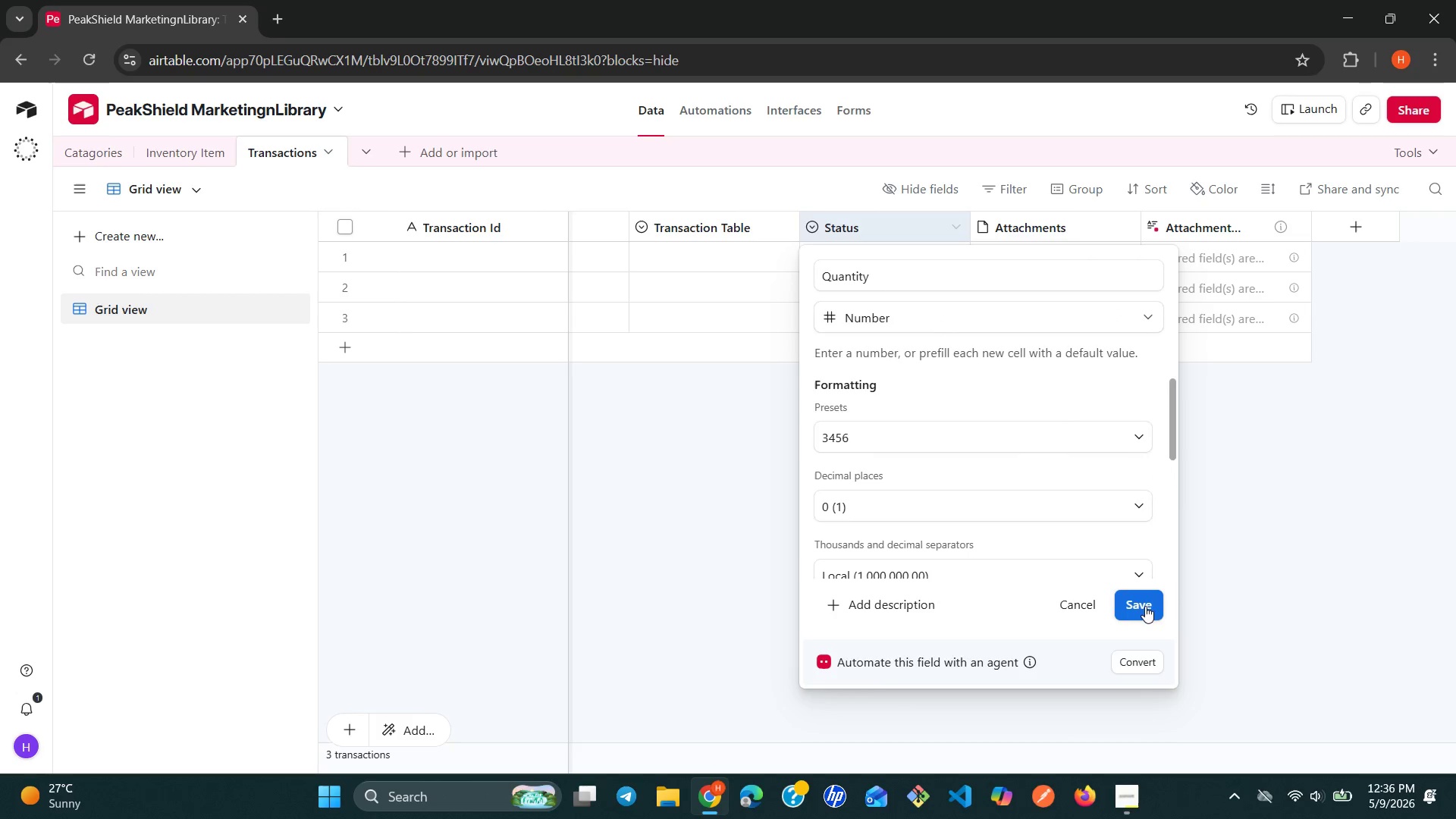 
left_click([1154, 607])
 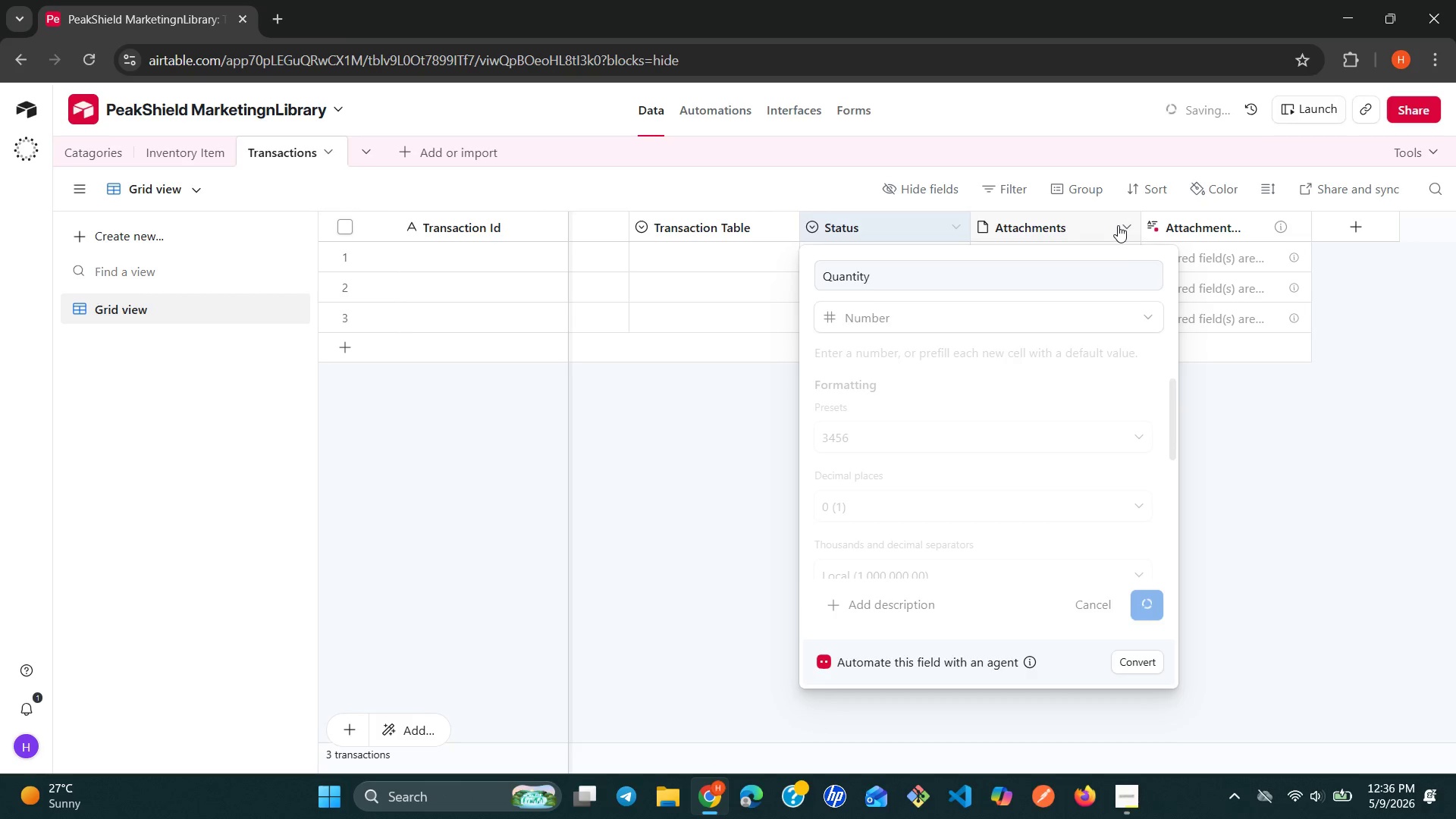 
wait(5.08)
 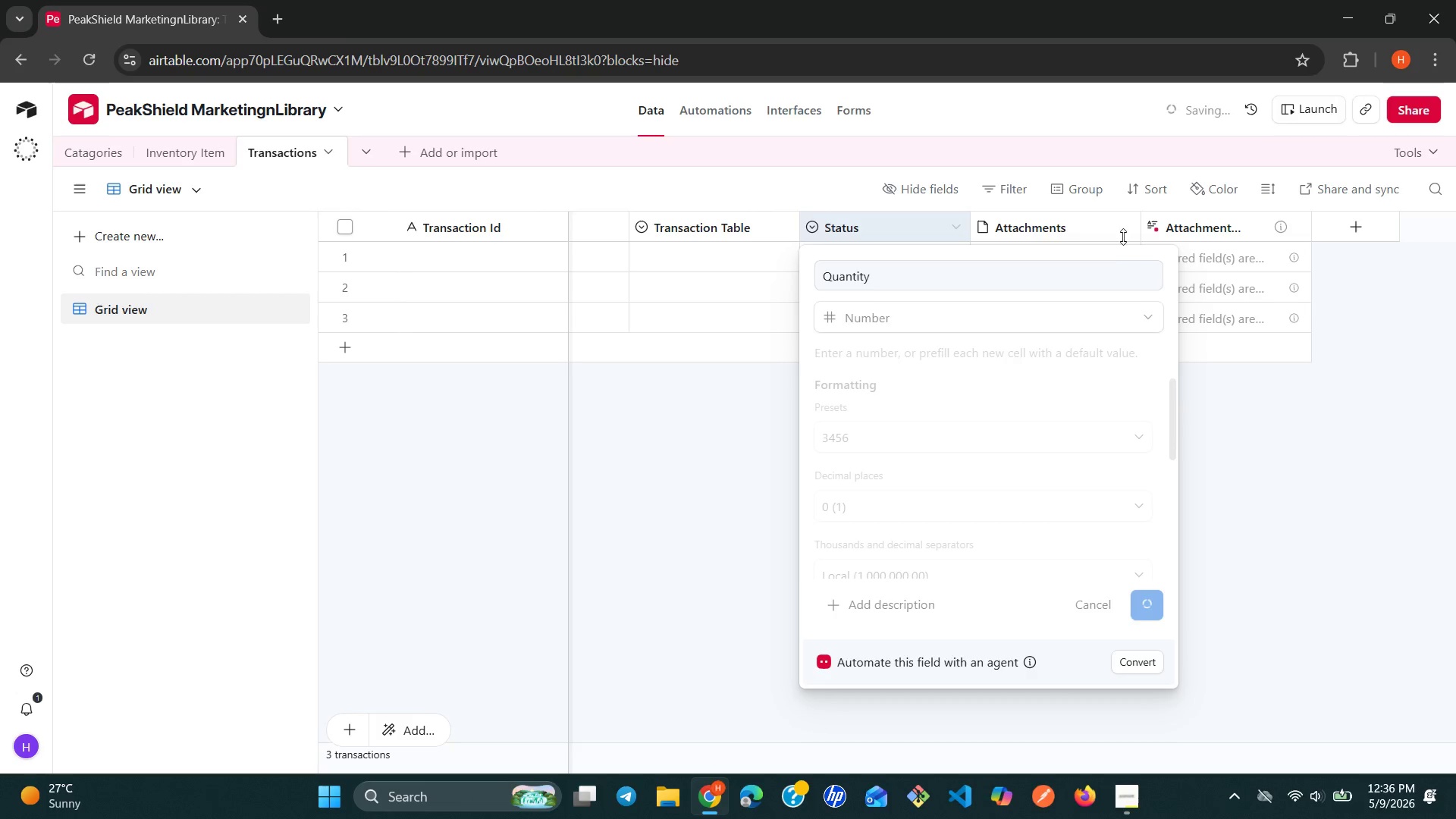 
left_click([1118, 225])
 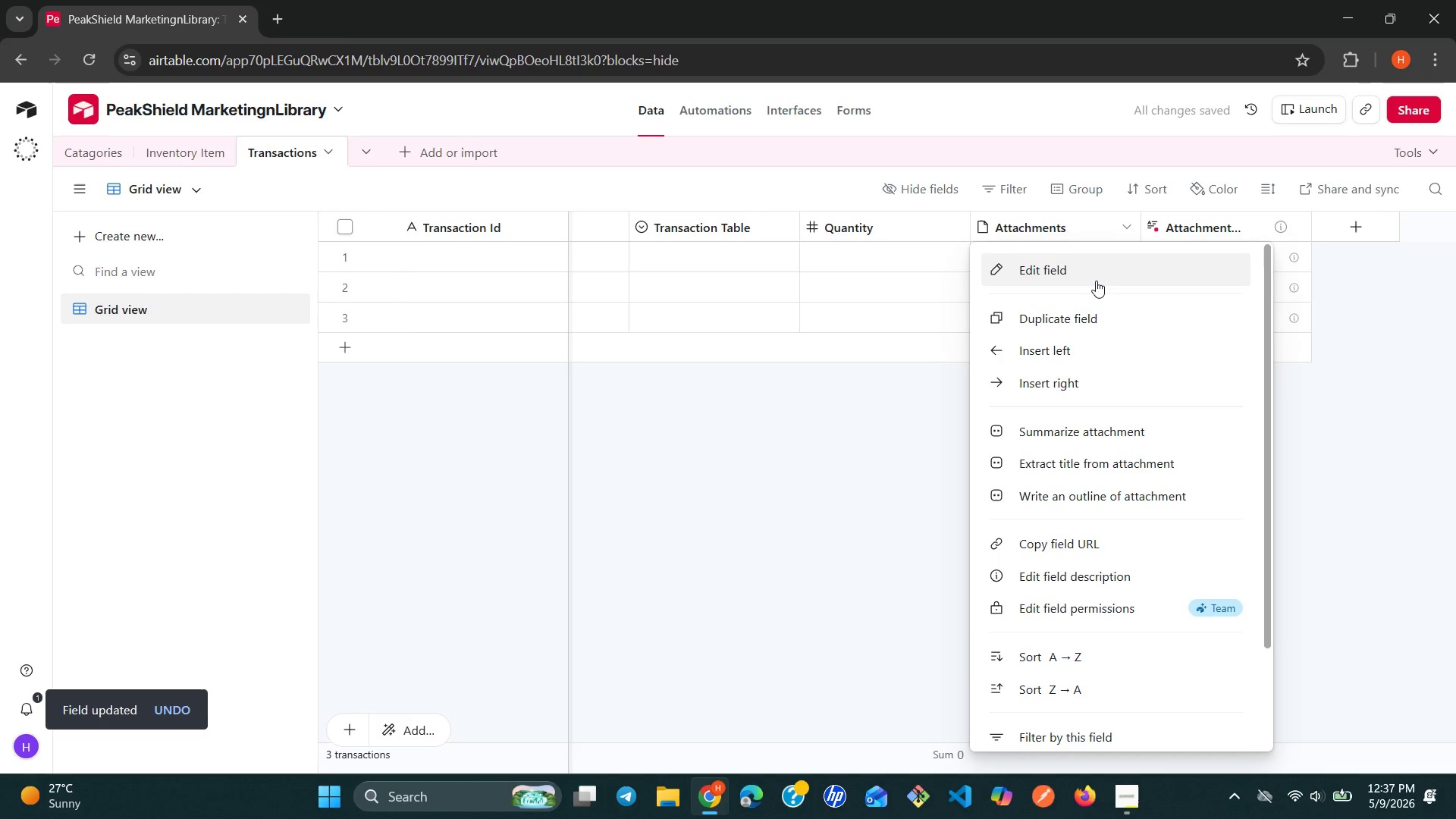 
left_click([1096, 281])
 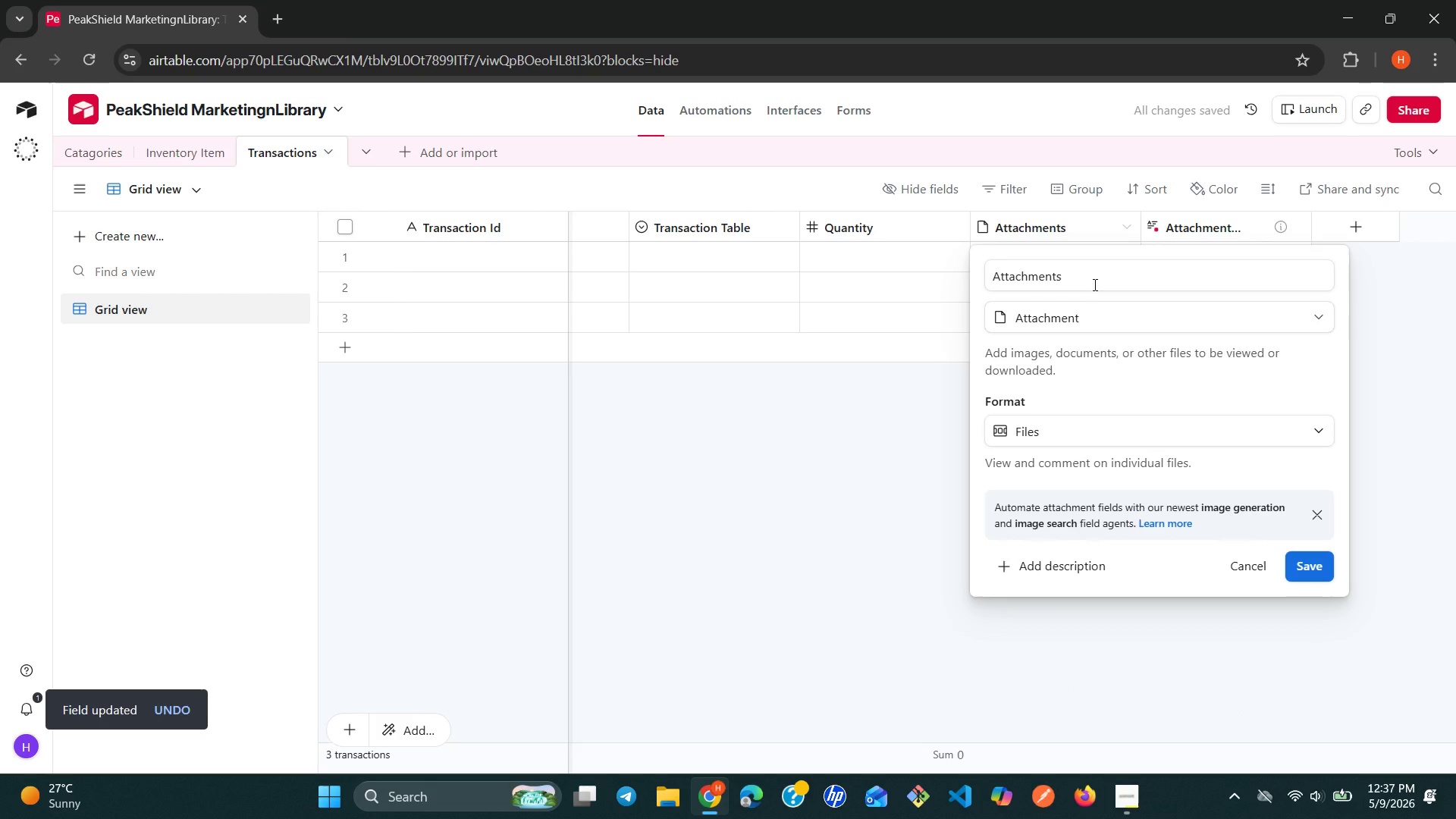 
double_click([1094, 284])
 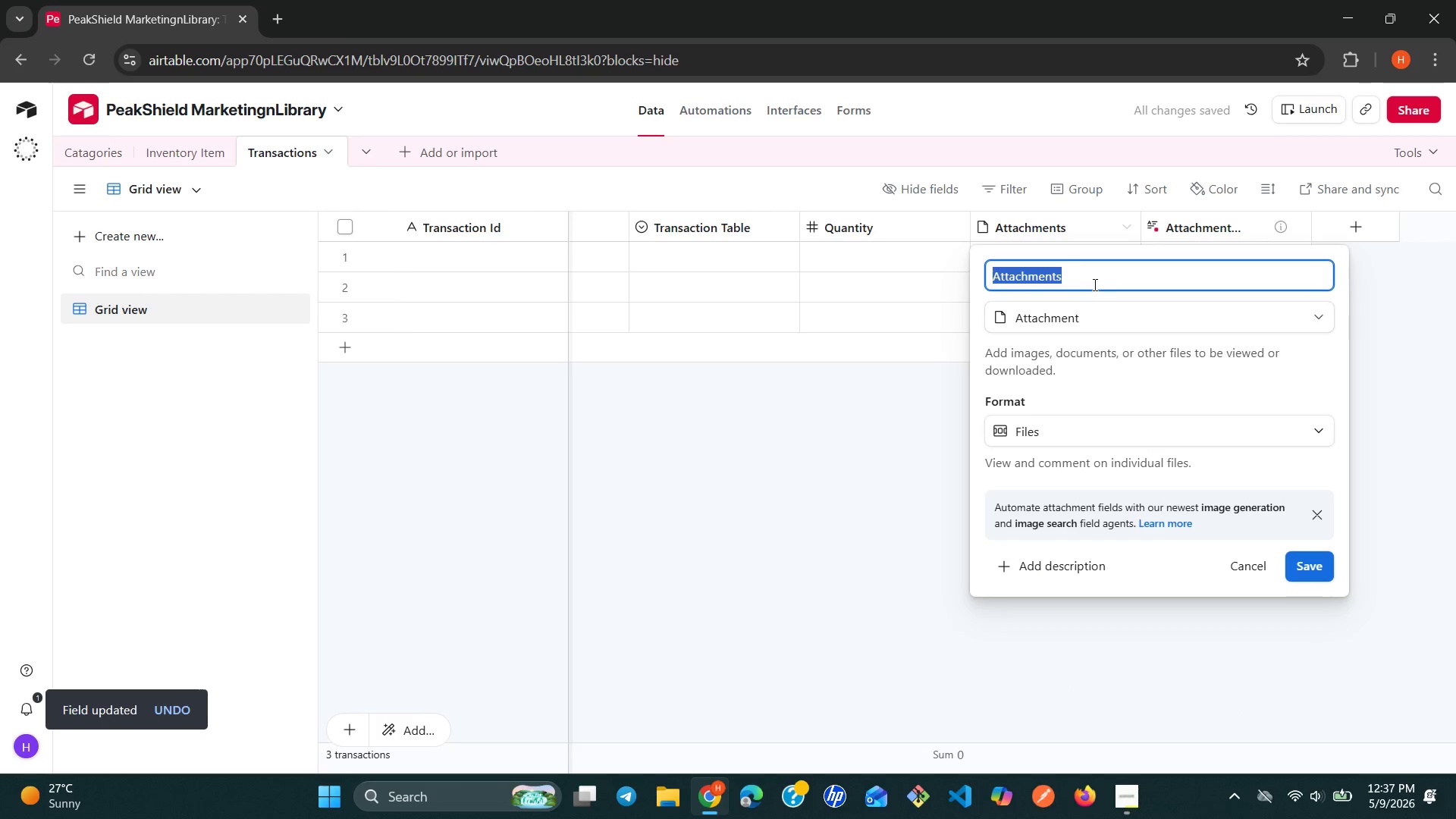 
triple_click([1094, 284])
 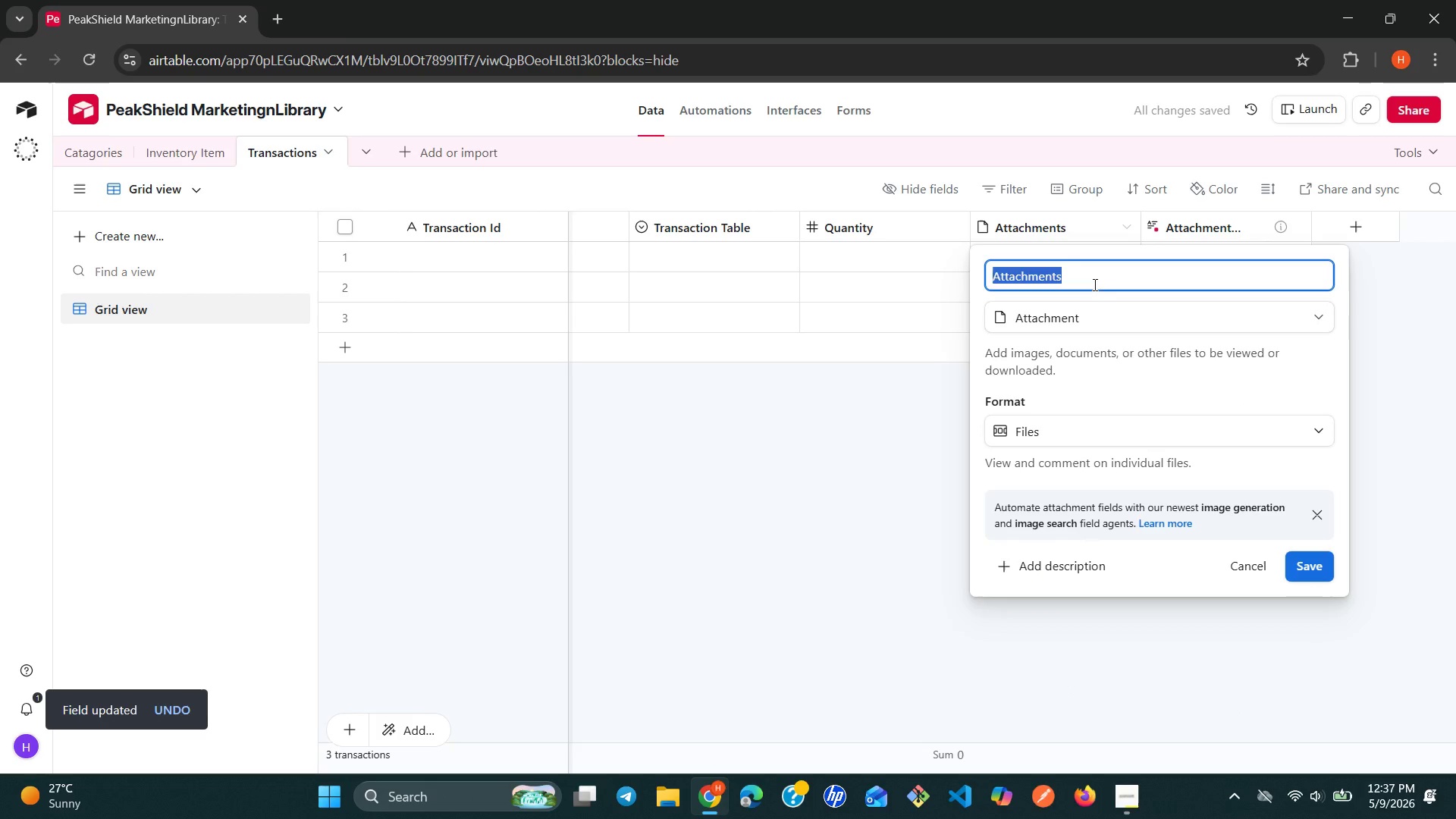 
type(Broker name)
 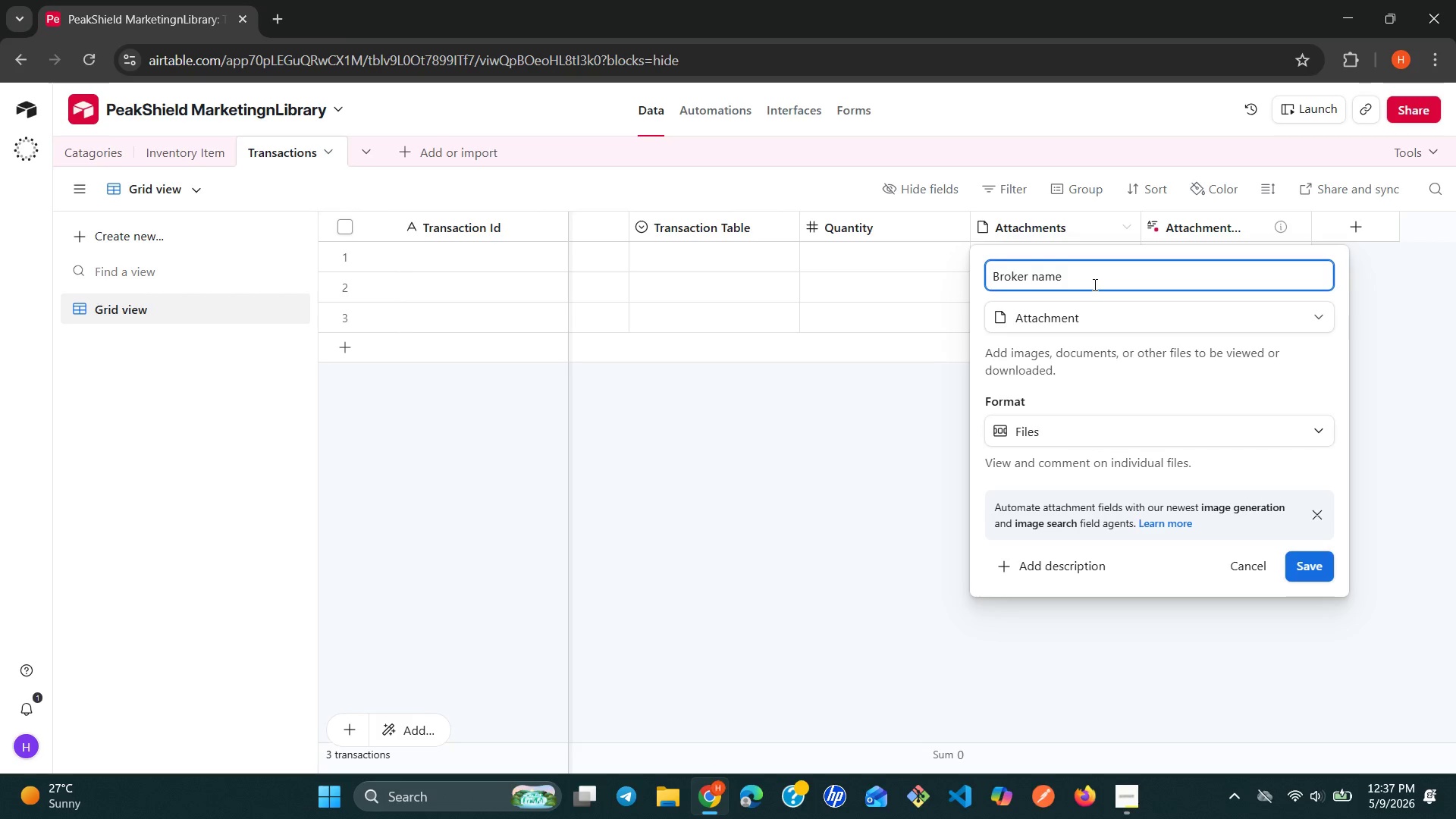 
left_click([1119, 304])
 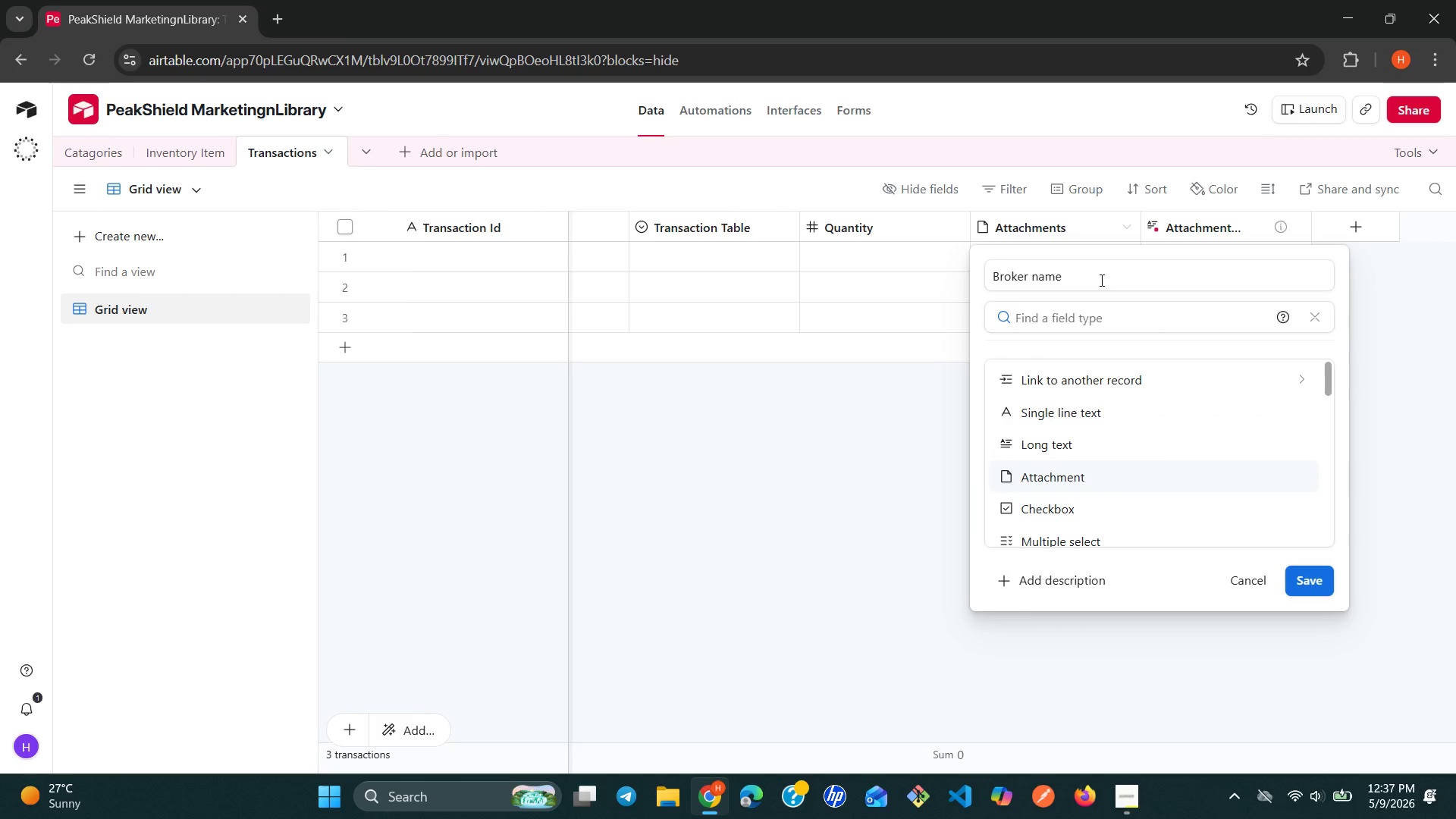 
left_click([1100, 280])
 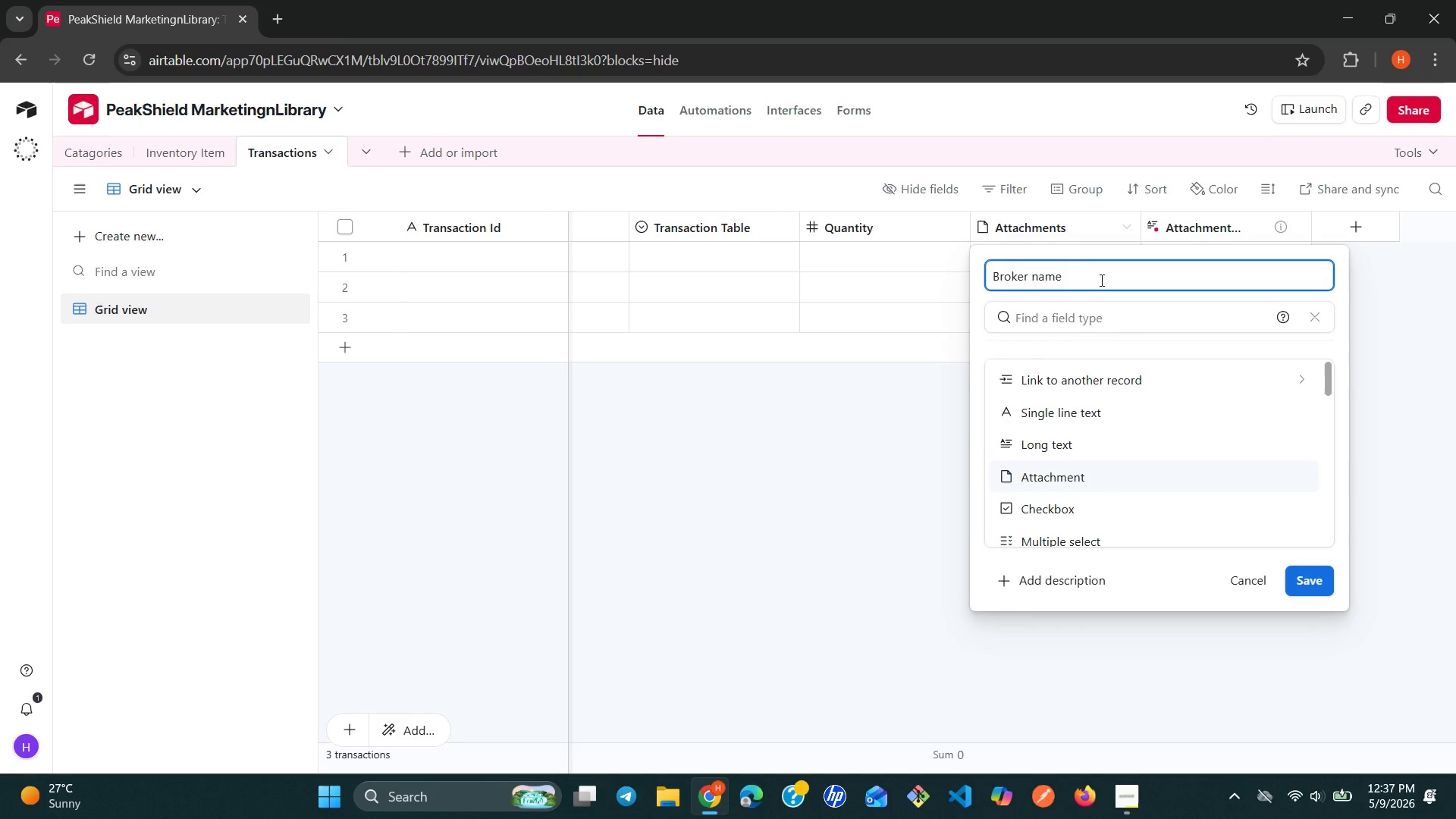 
key(Backspace)
key(Backspace)
key(Backspace)
key(Backspace)
type(Name)
 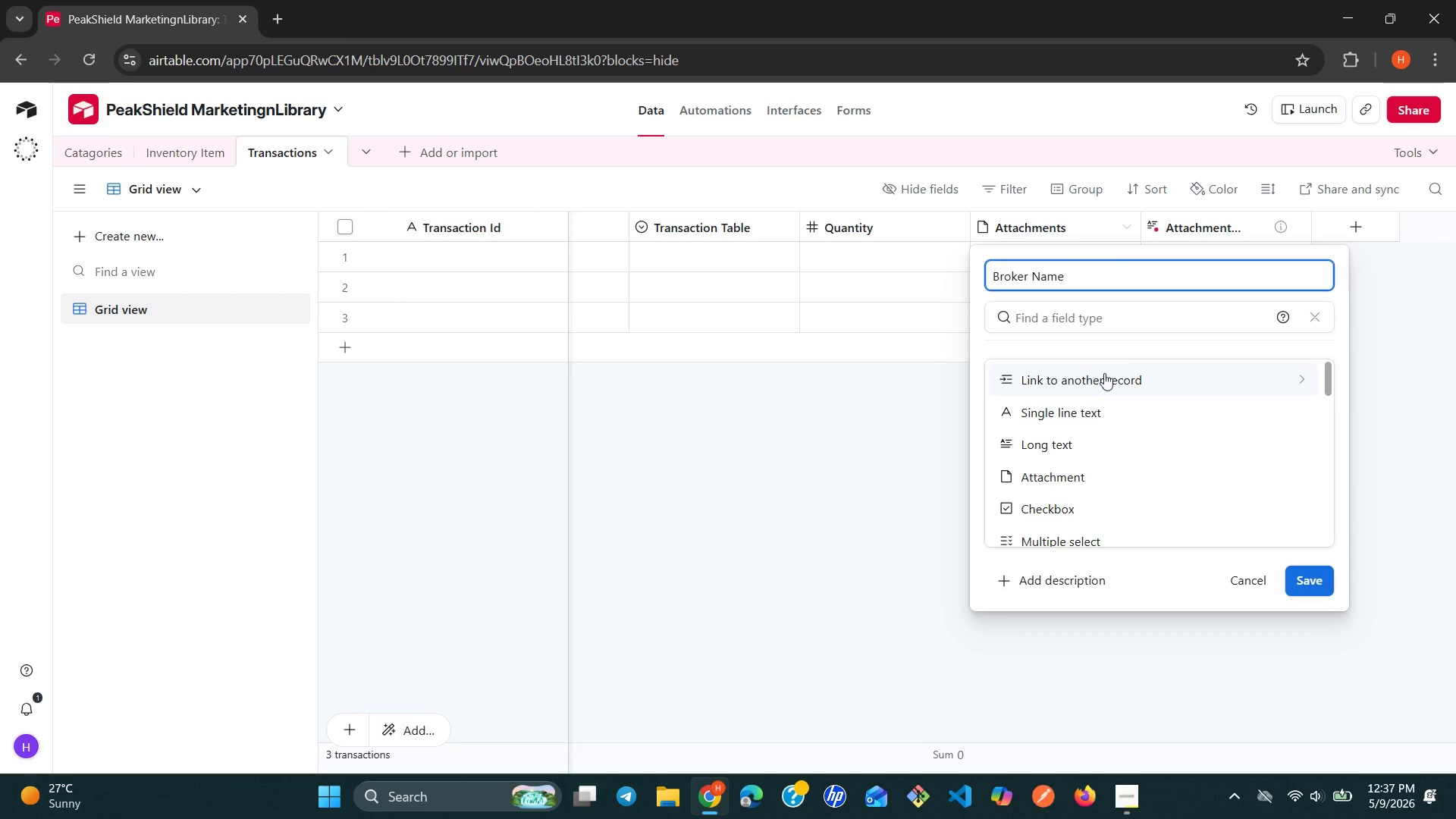 
left_click([1157, 312])
 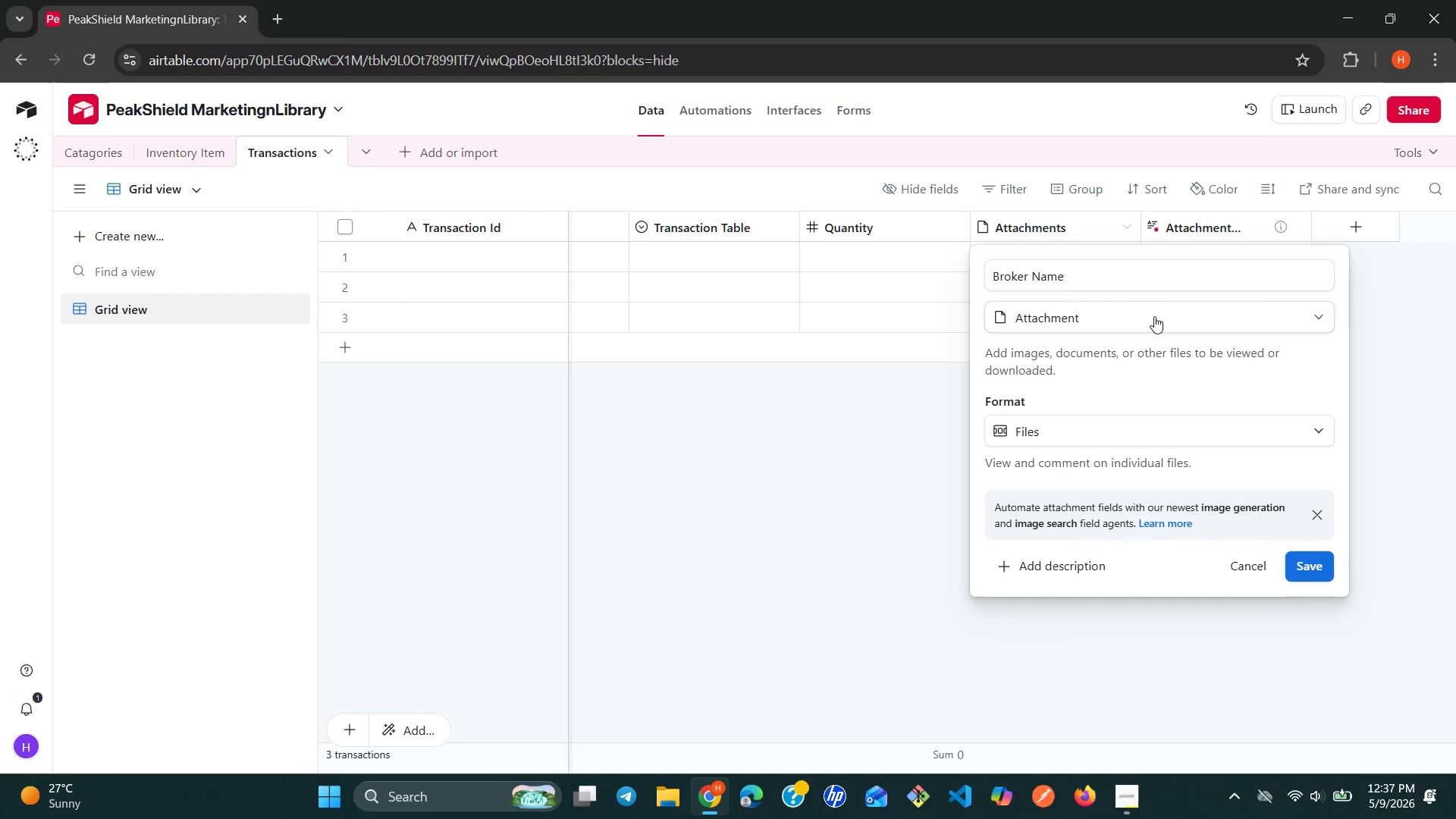 
left_click([1150, 319])
 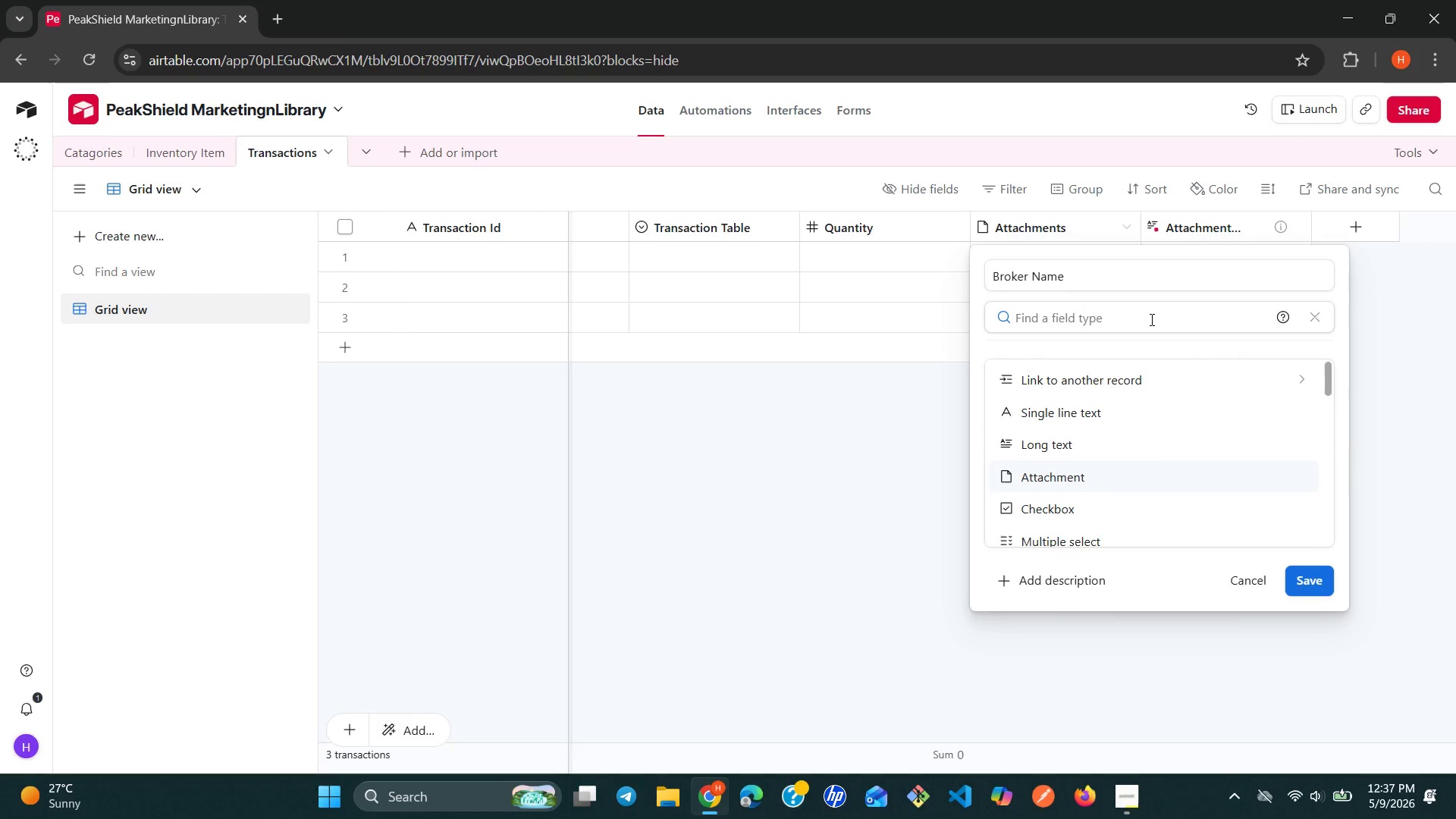 
key(S)
 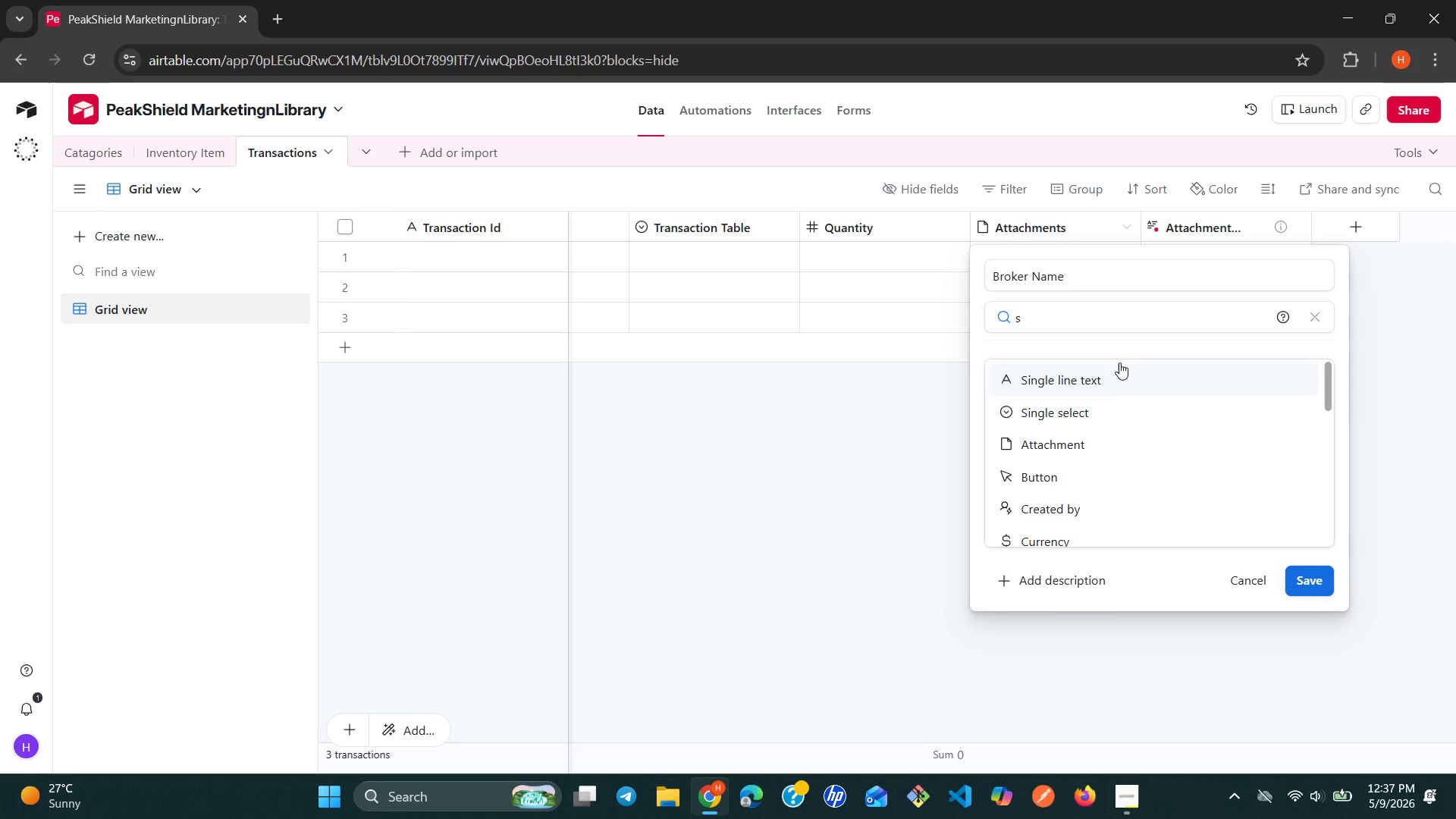 
left_click([1106, 372])
 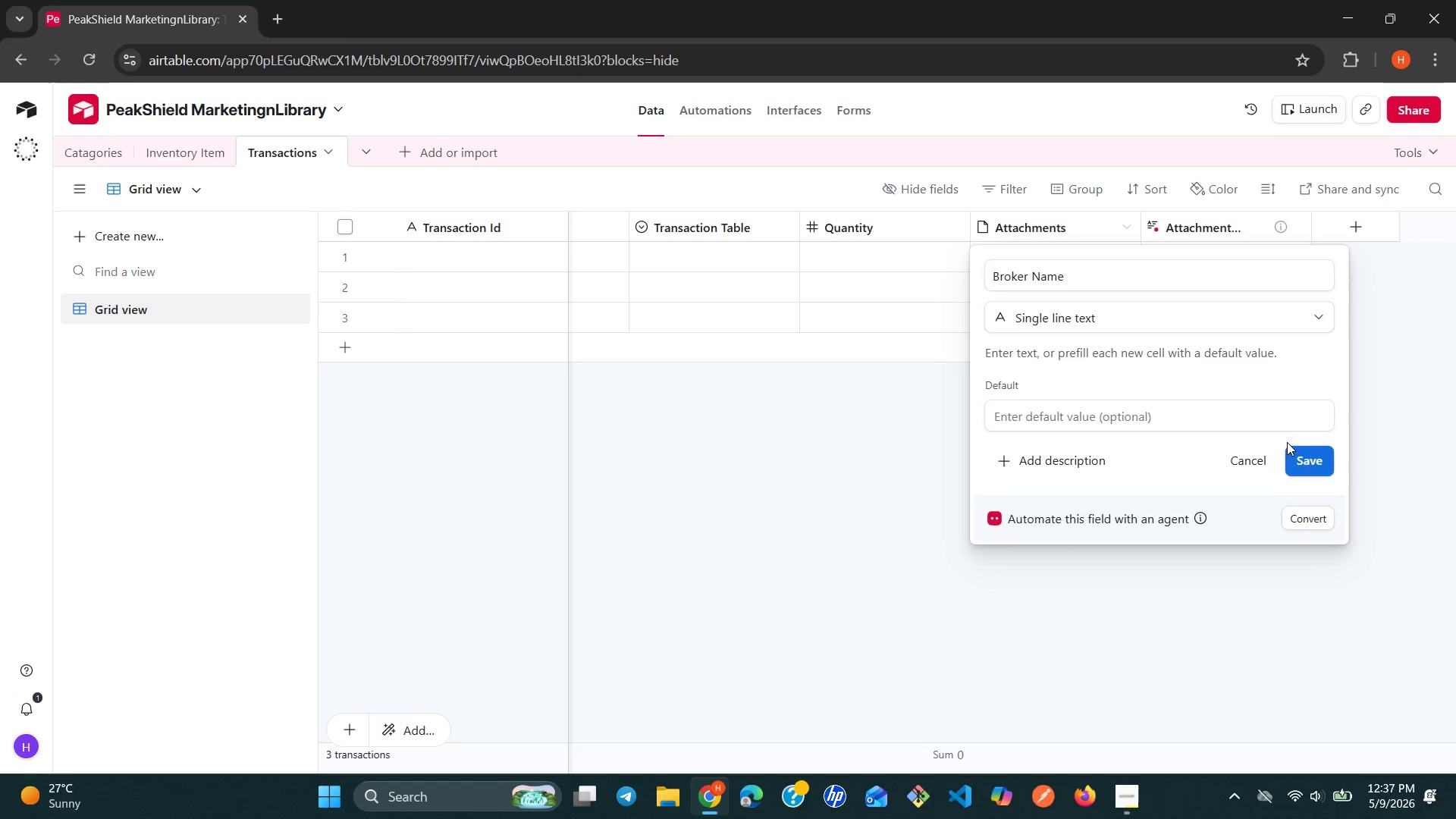 
left_click([1313, 459])
 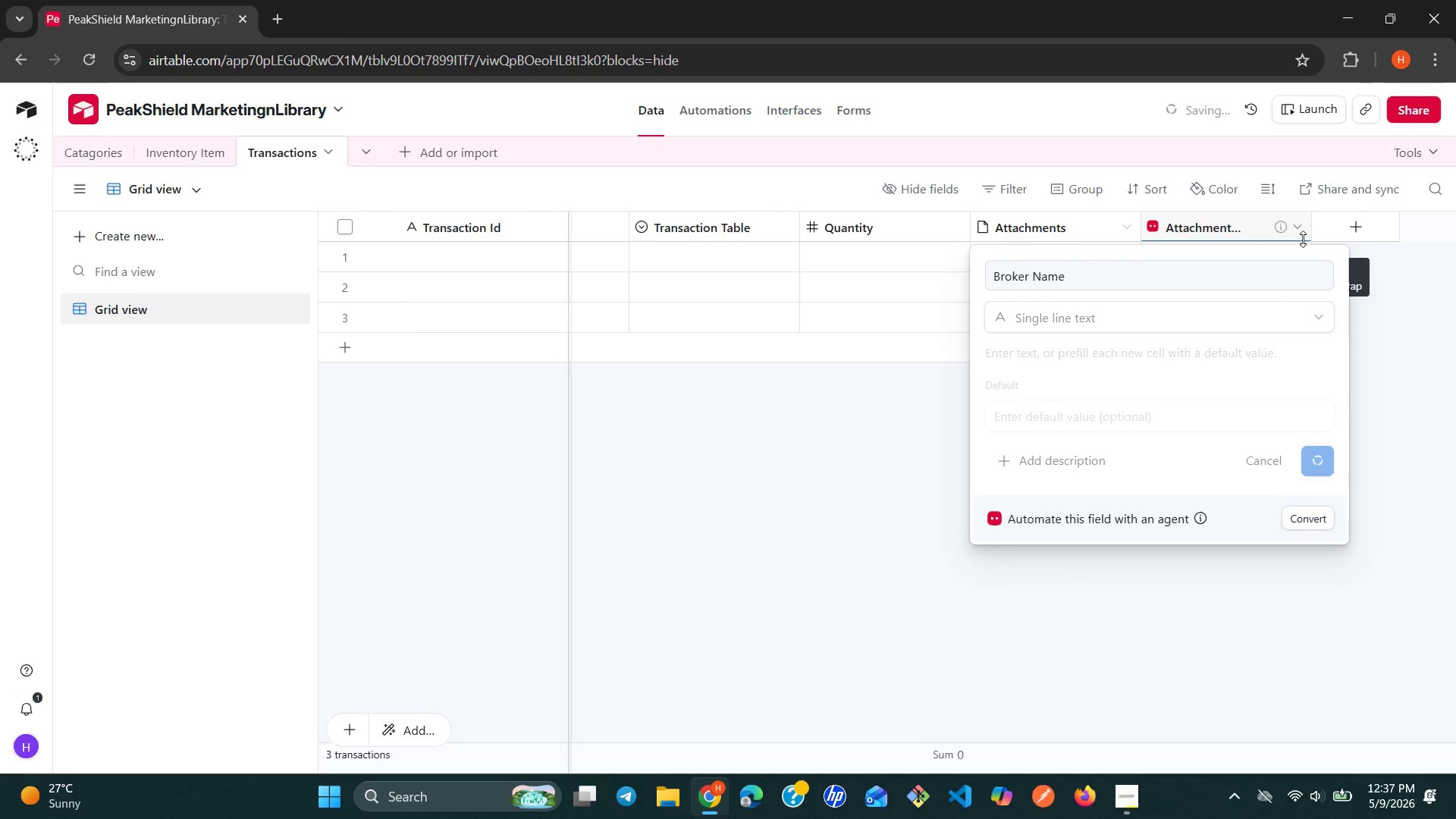 
left_click([1301, 218])
 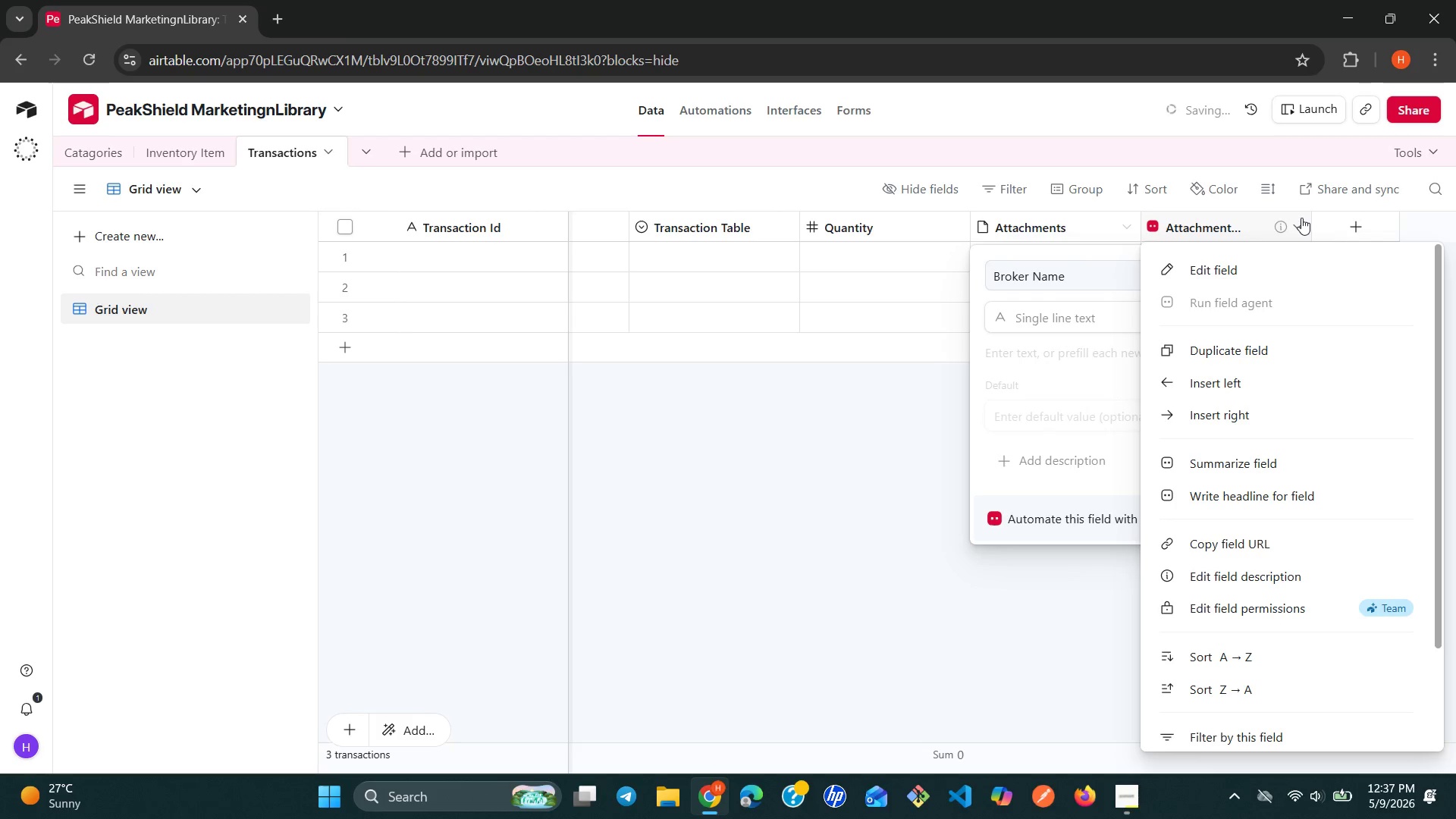 
left_click([1301, 218])
 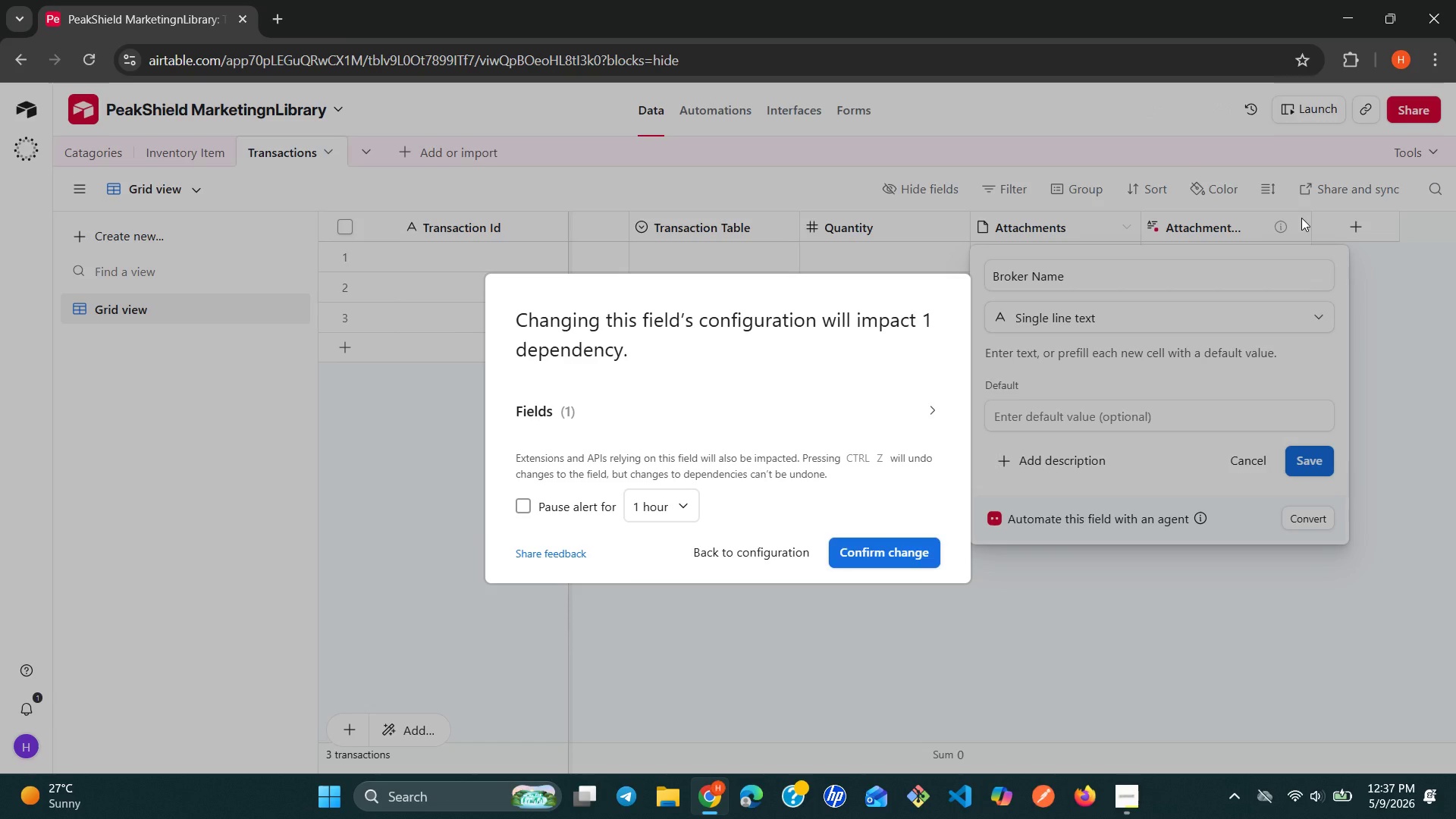 
wait(13.19)
 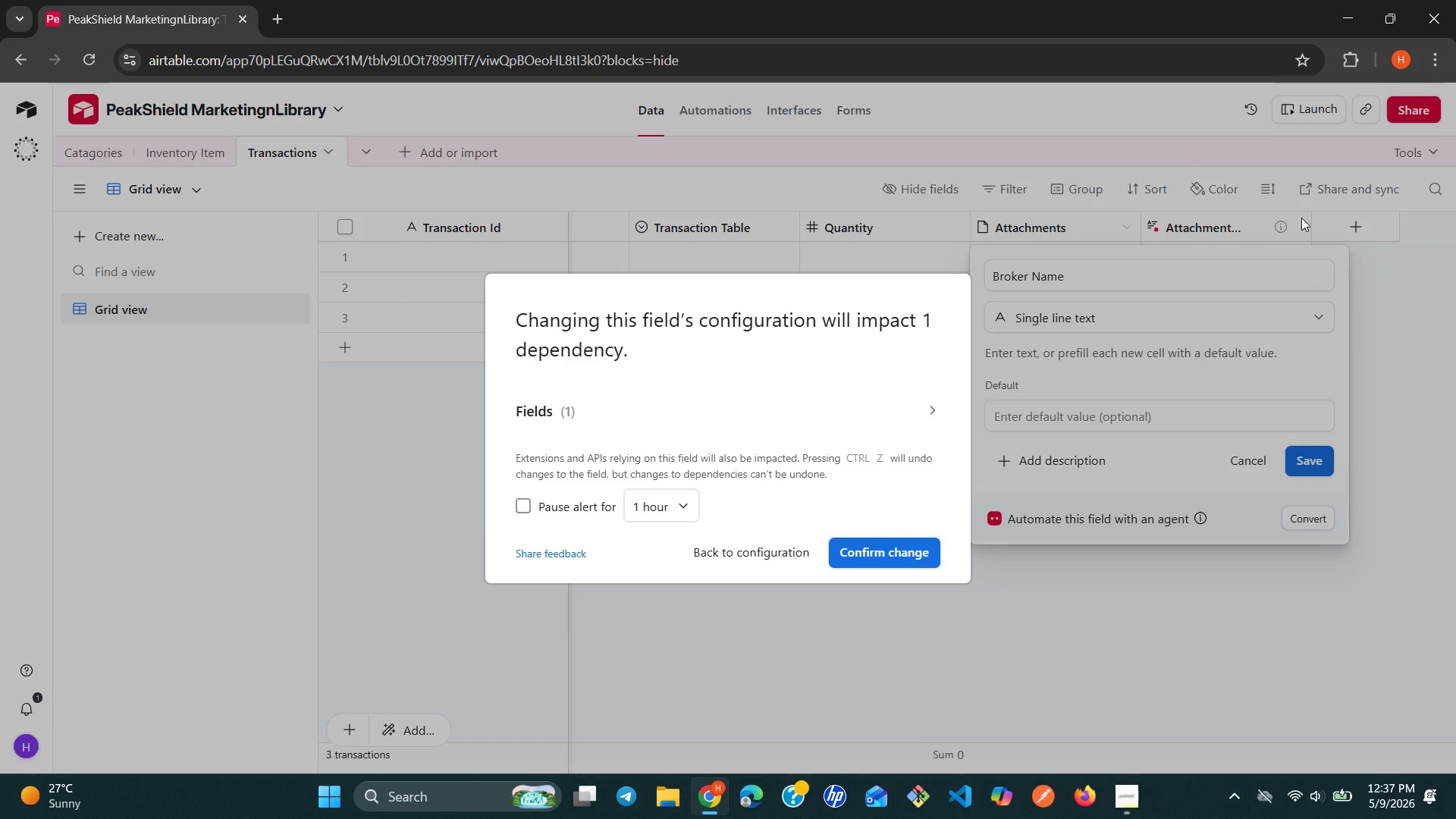 
left_click([871, 547])
 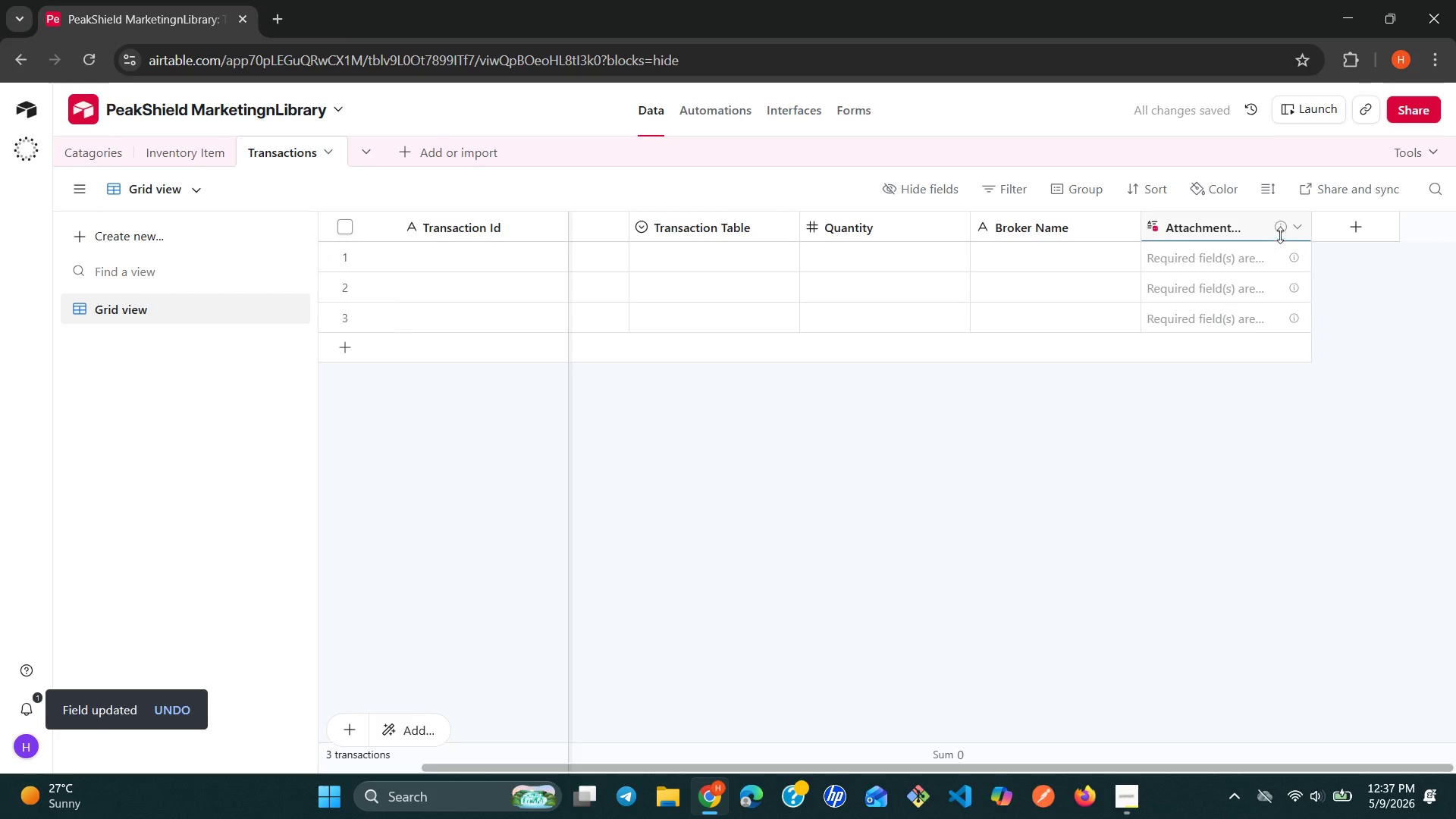 
right_click([1283, 232])
 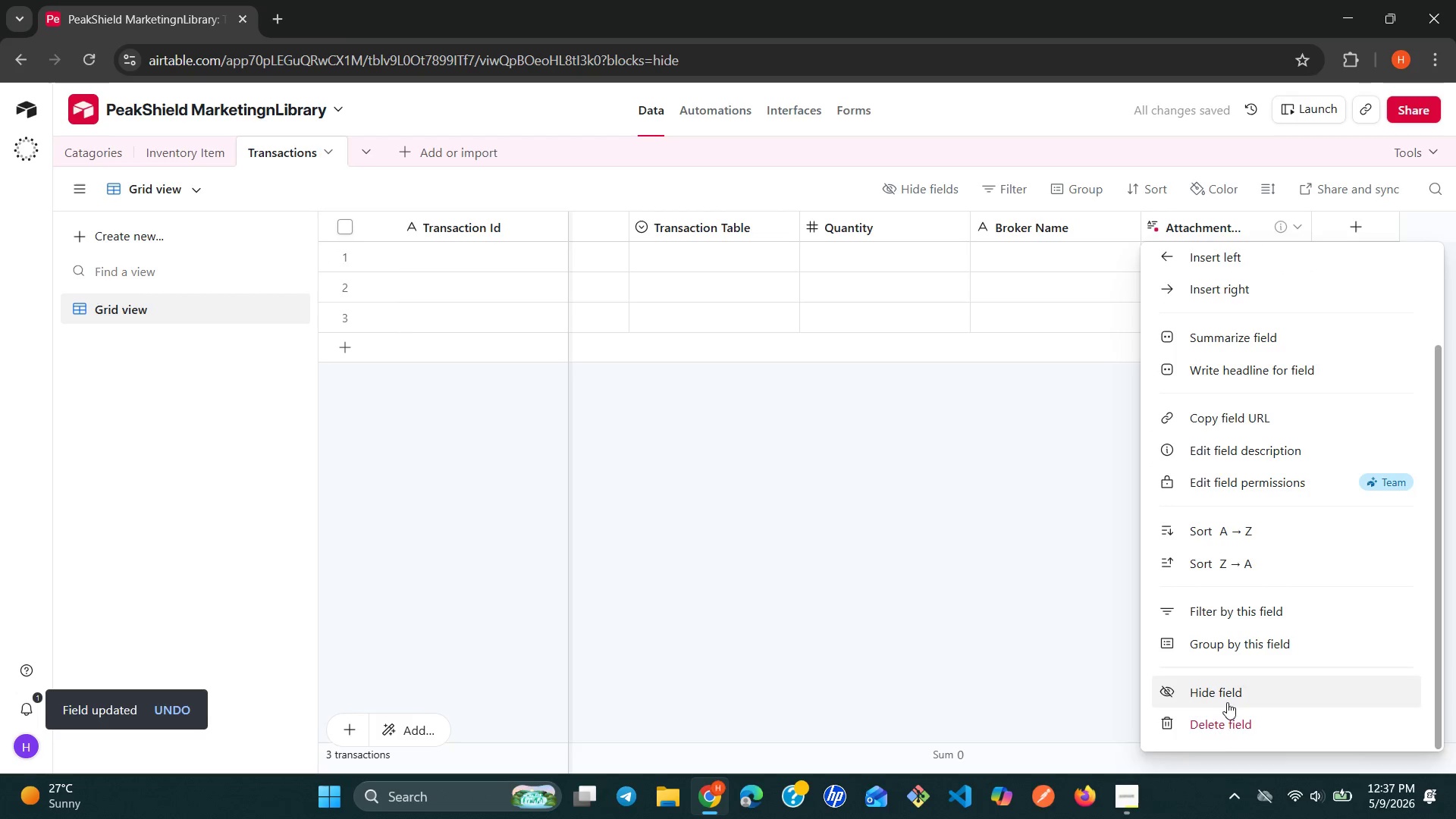 
left_click([1227, 732])
 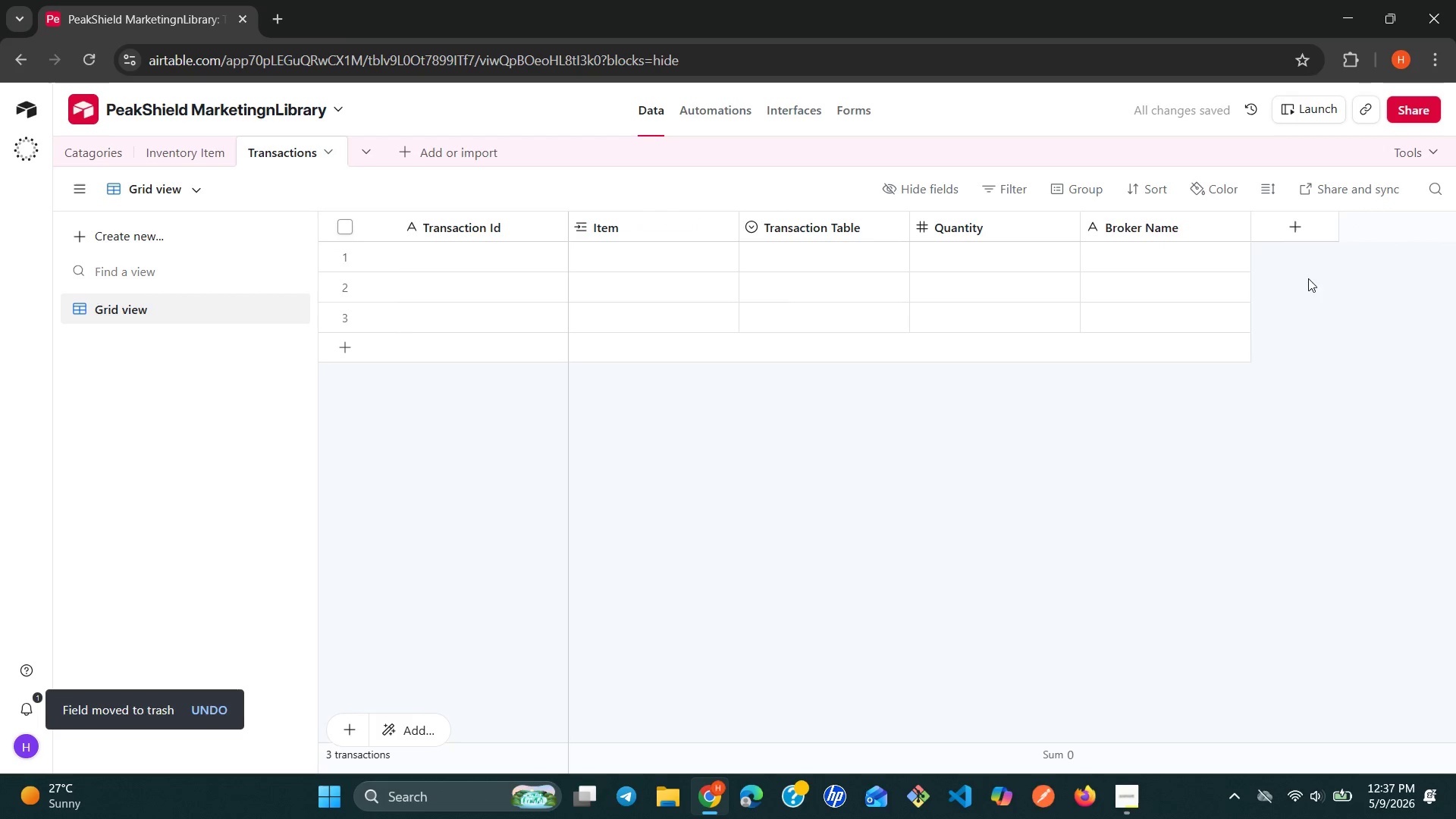 
left_click([1304, 232])
 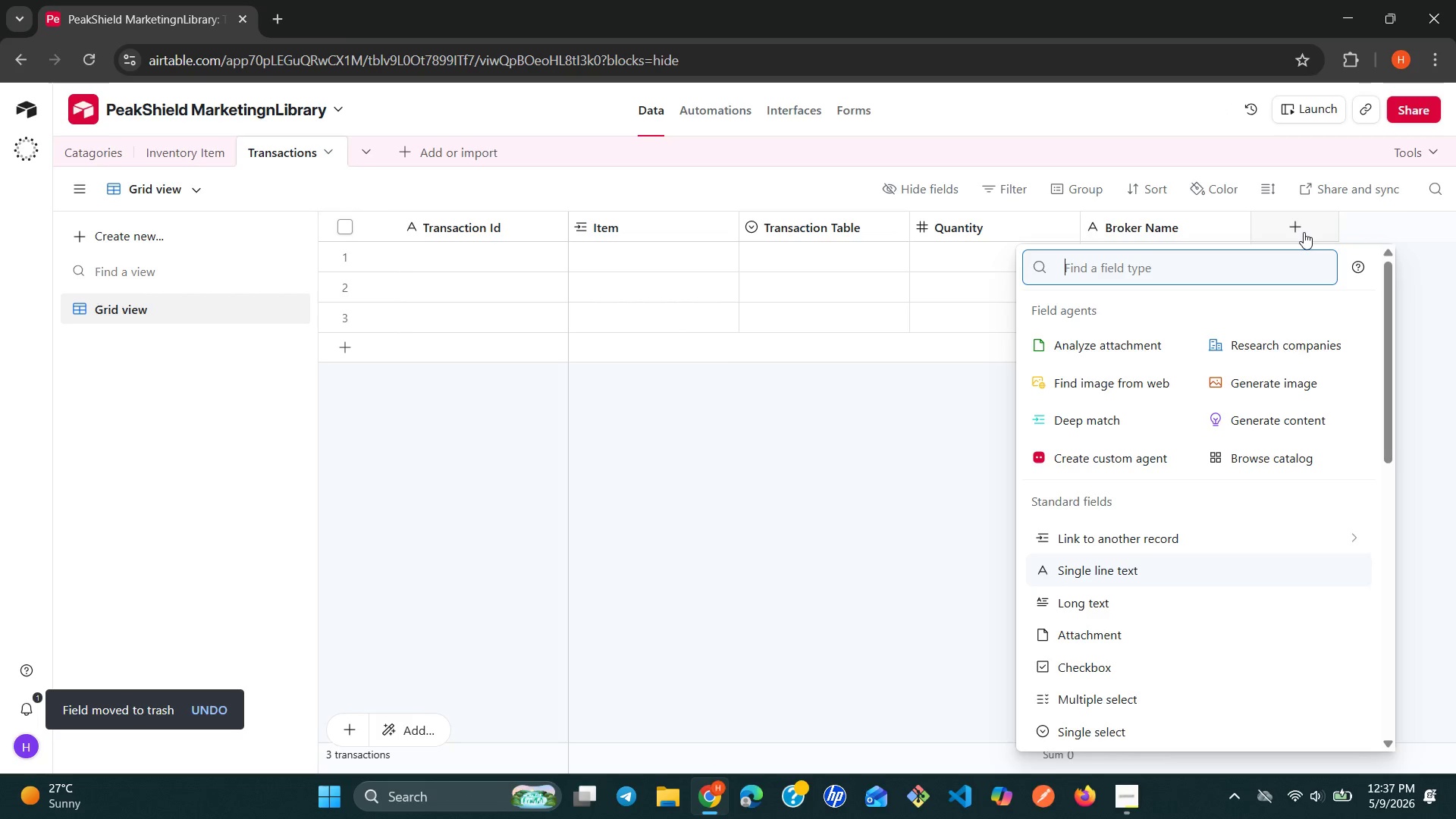 
wait(5.38)
 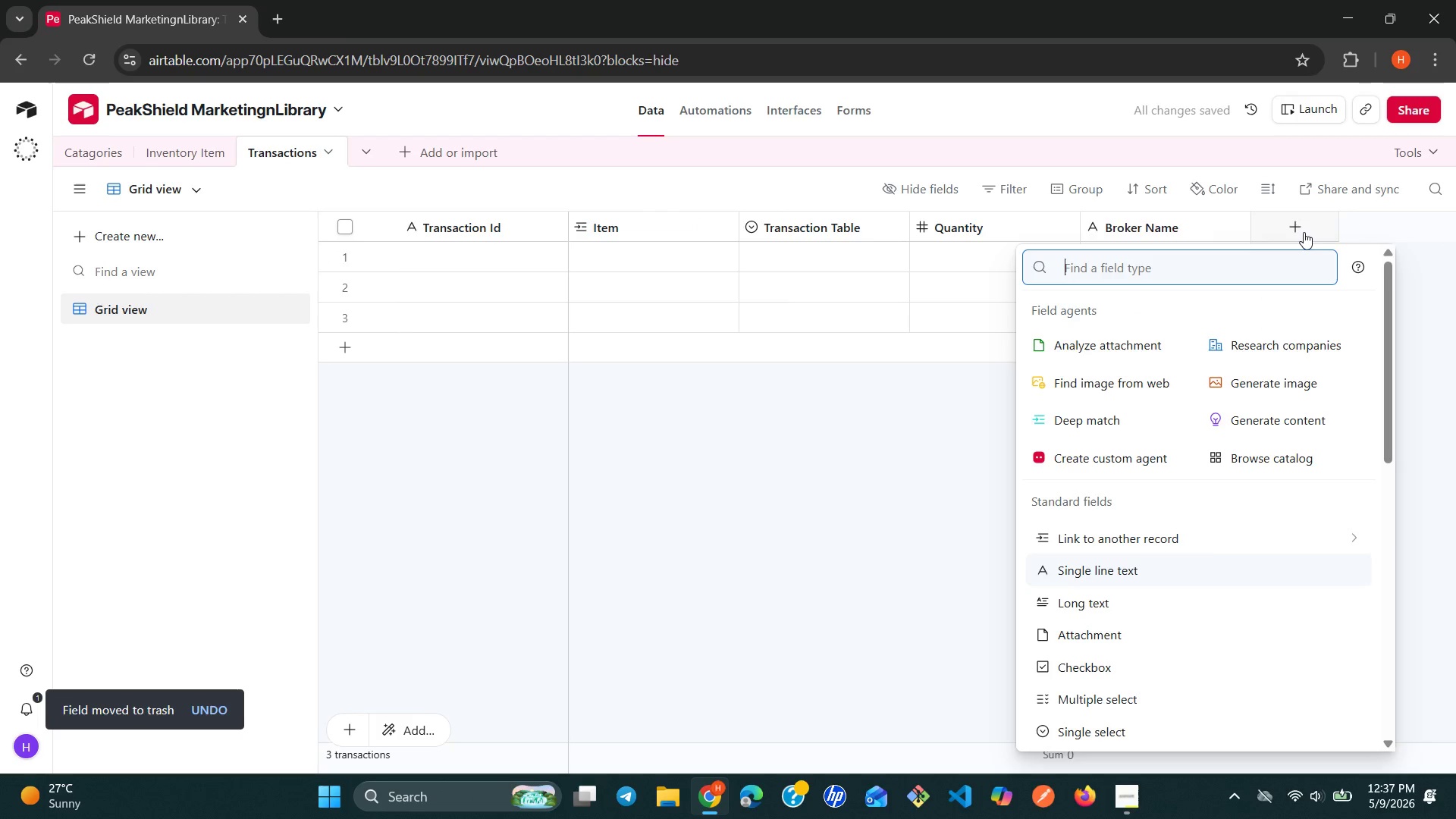 
type(Re)
key(Backspace)
key(Backspace)
type(da)
 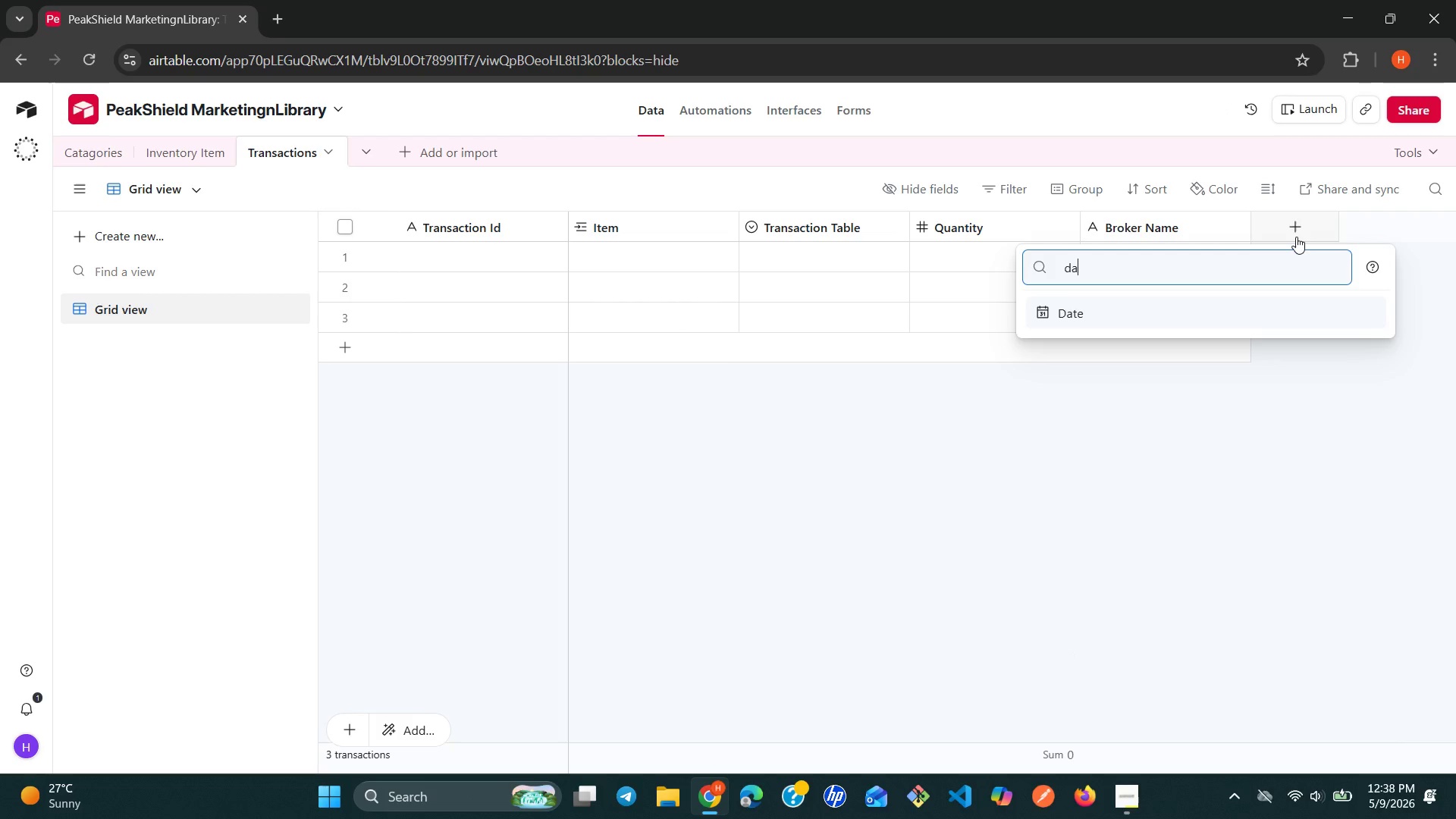 
key(Enter)
 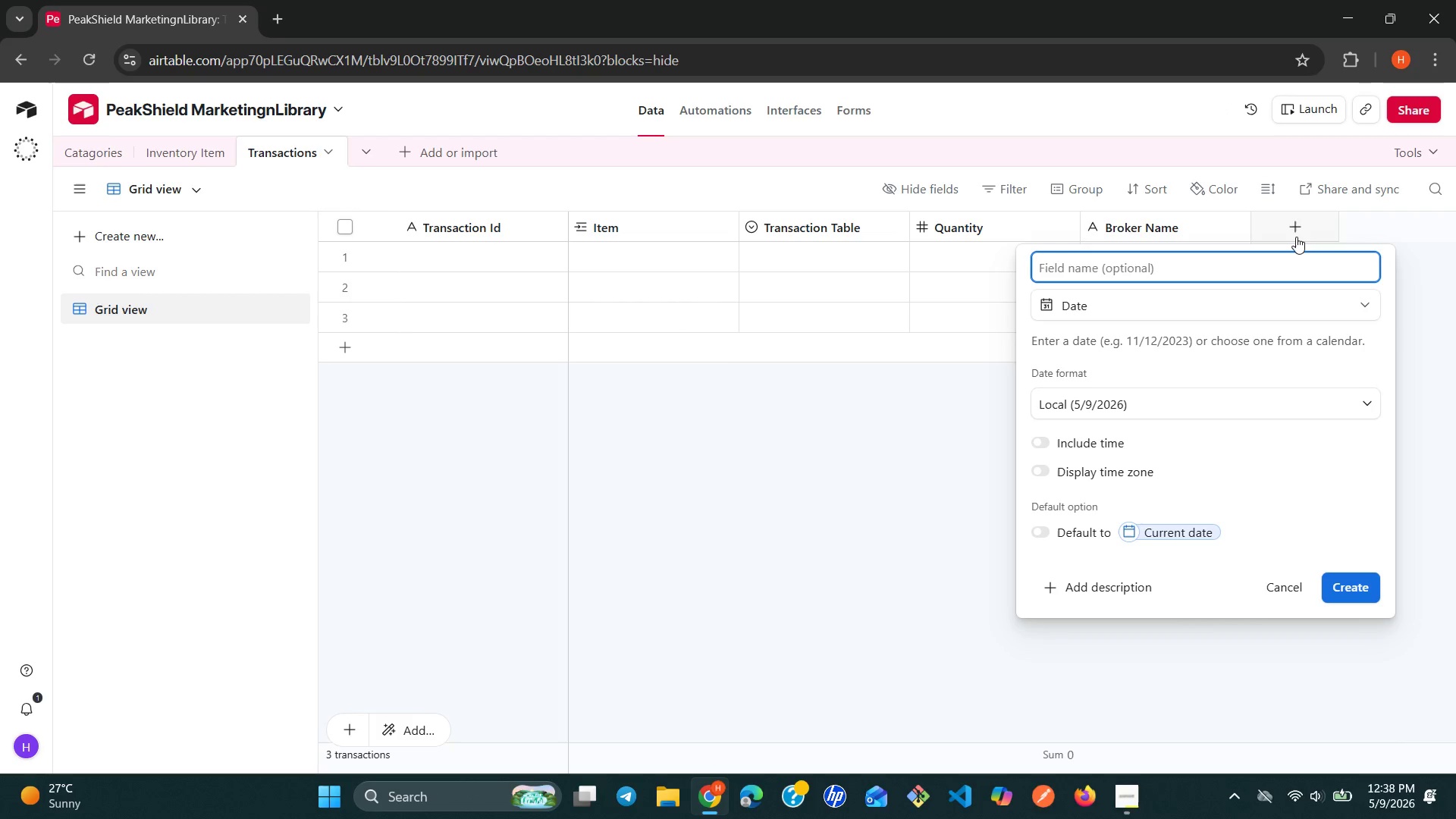 
type(Reqy)
key(Backspace)
type(uest Date)
 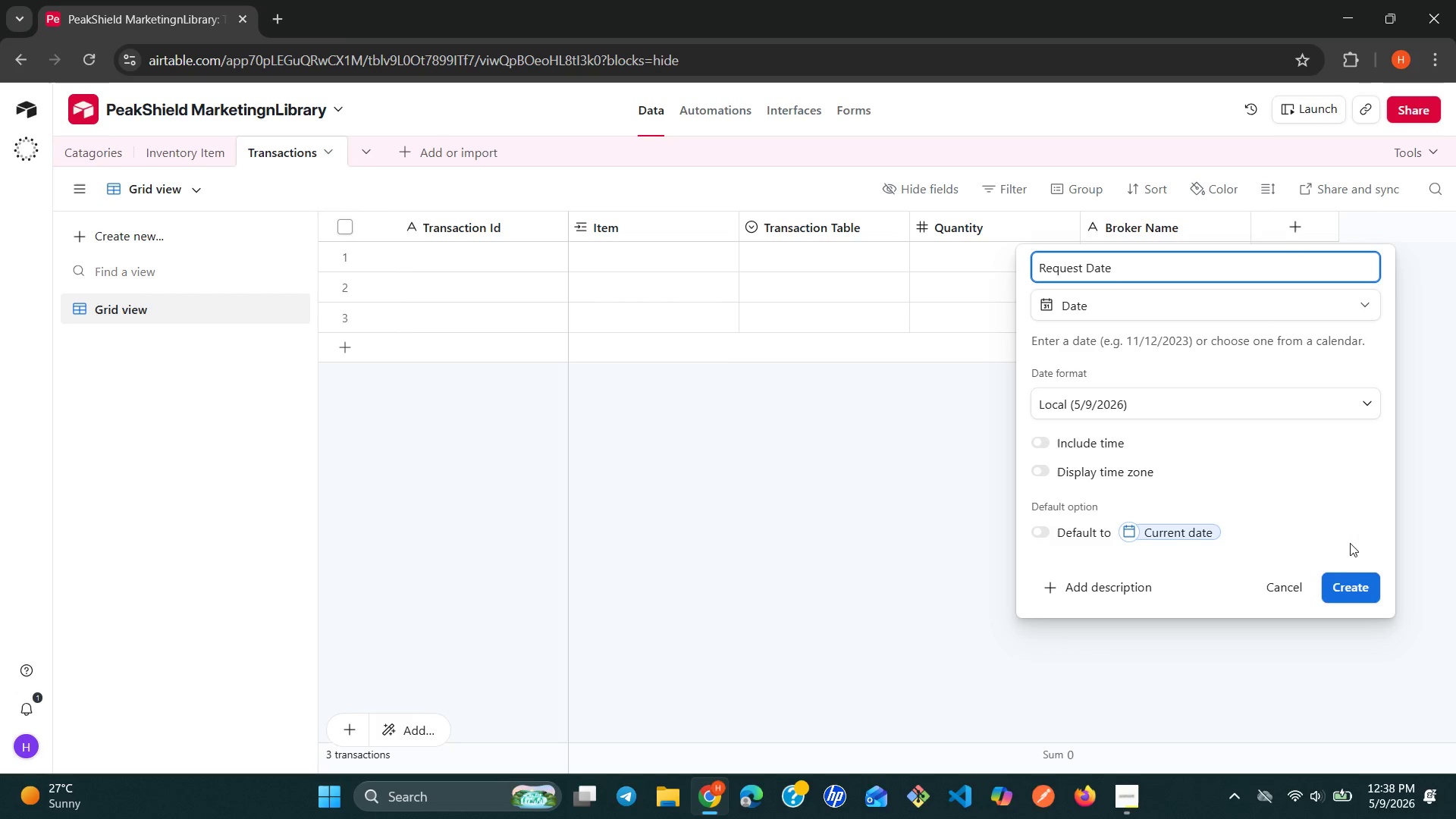 
left_click([1350, 577])
 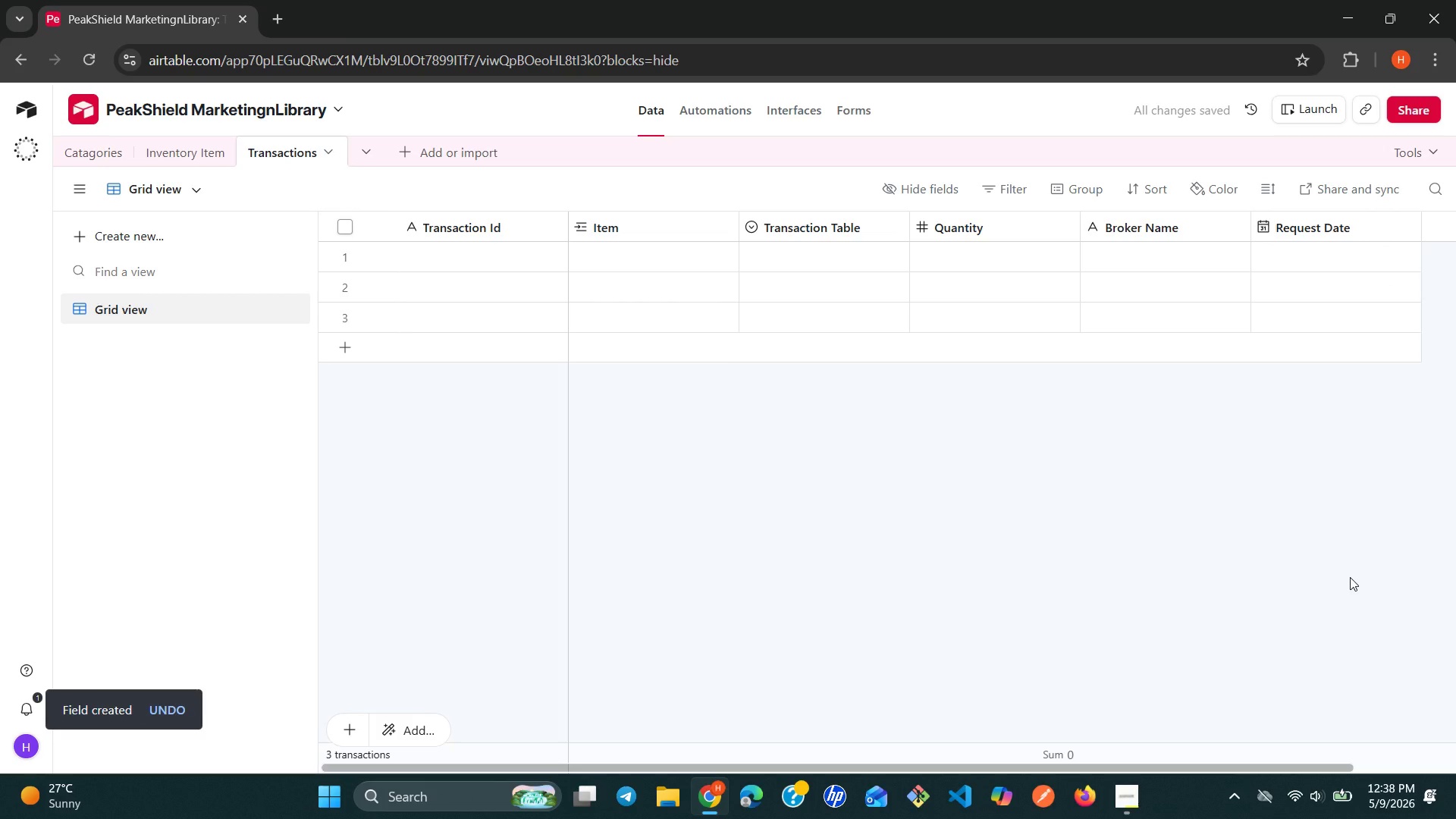 
wait(8.92)
 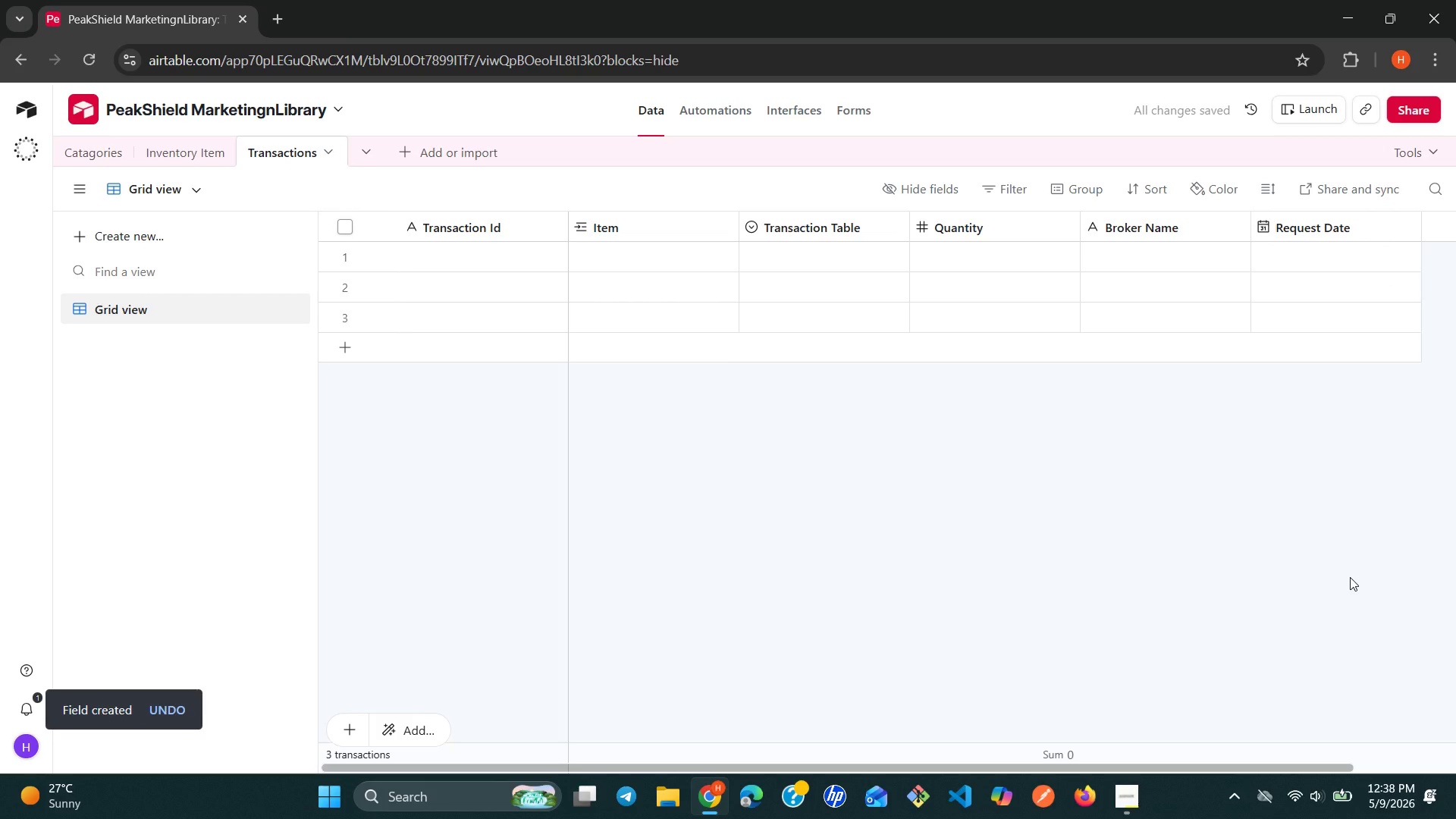 
left_click([1357, 221])
 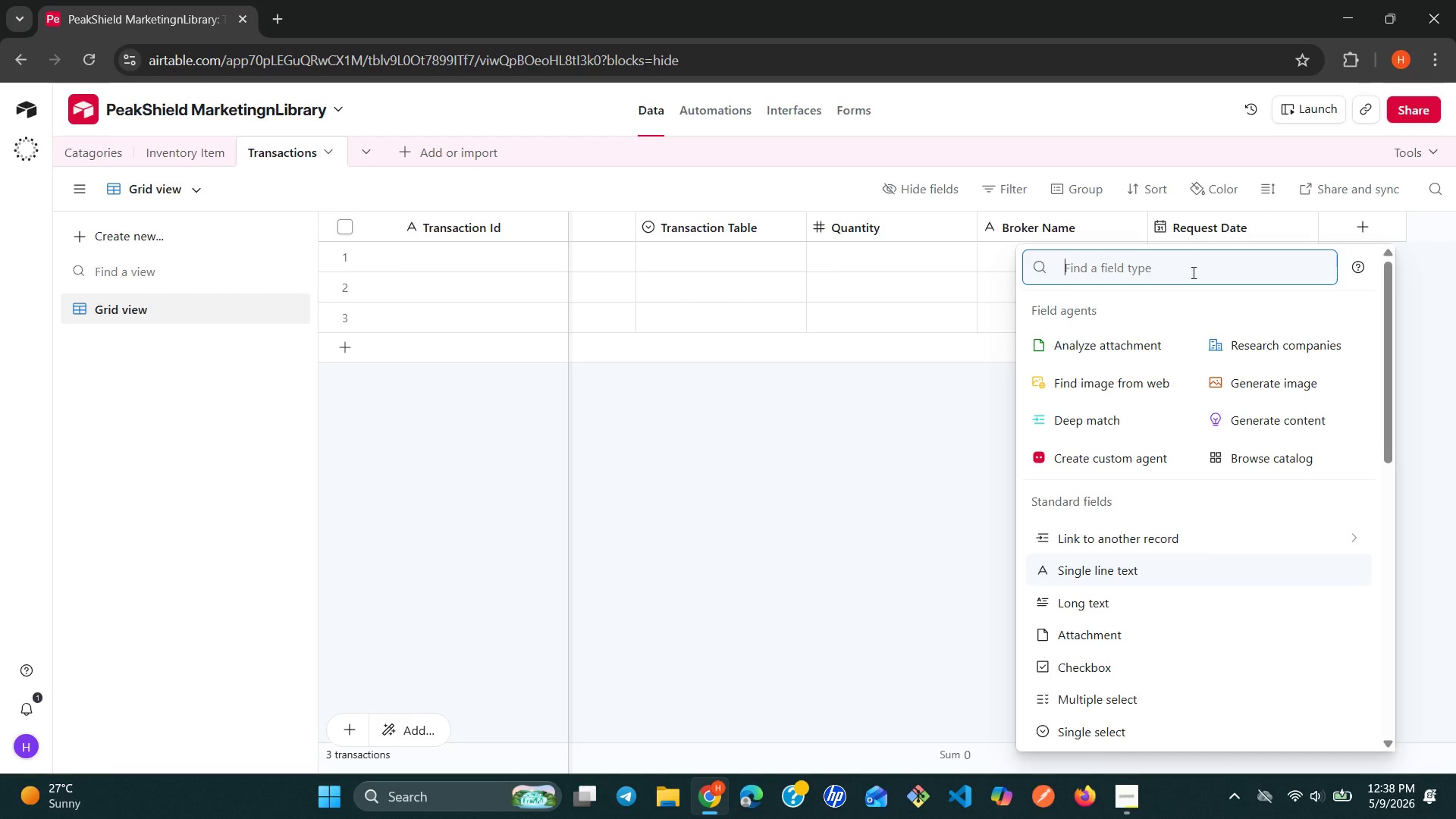 
type(Event )
 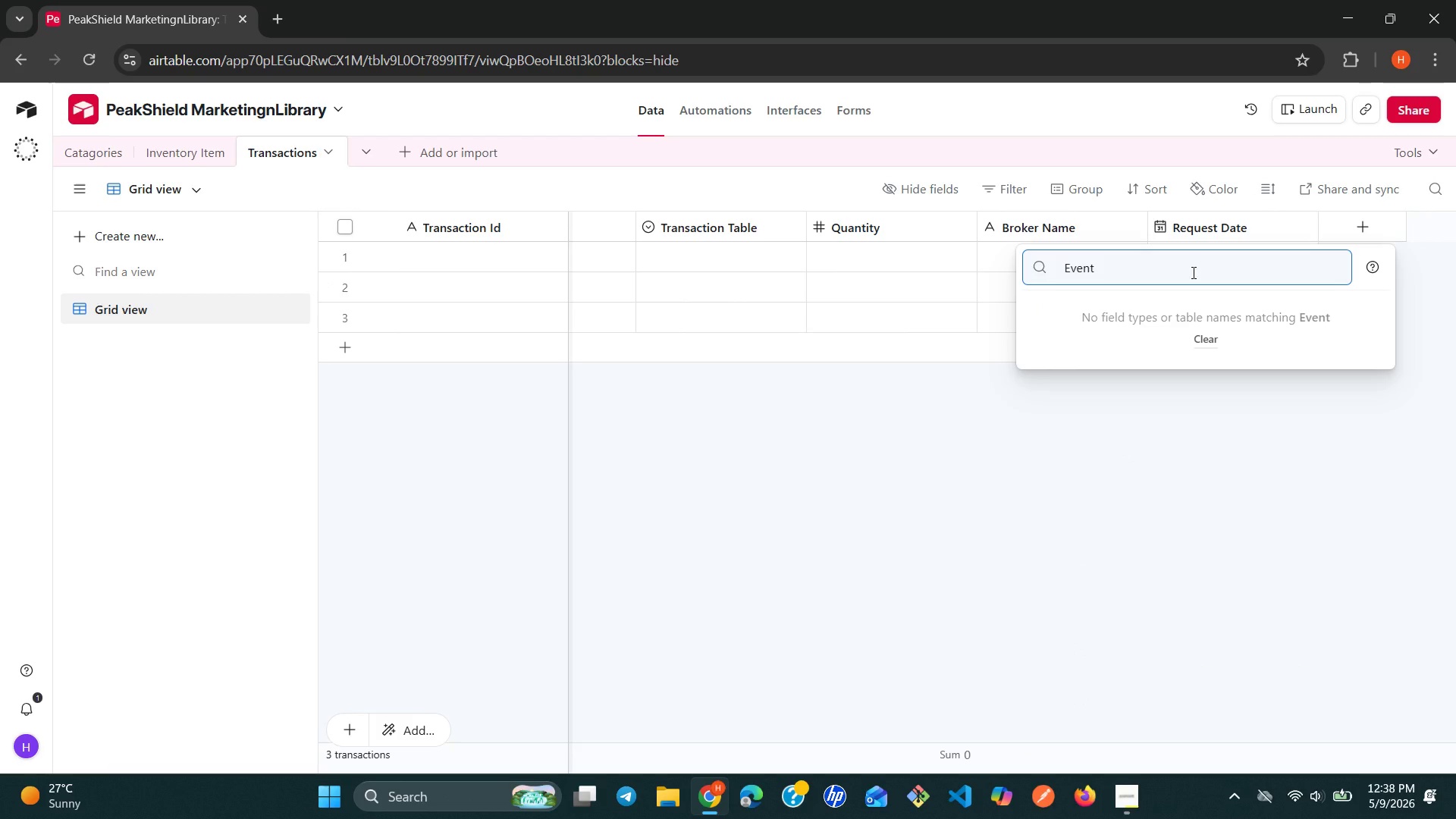 
key(Backspace)
key(Backspace)
key(Backspace)
key(Backspace)
key(Backspace)
type(sisi)
 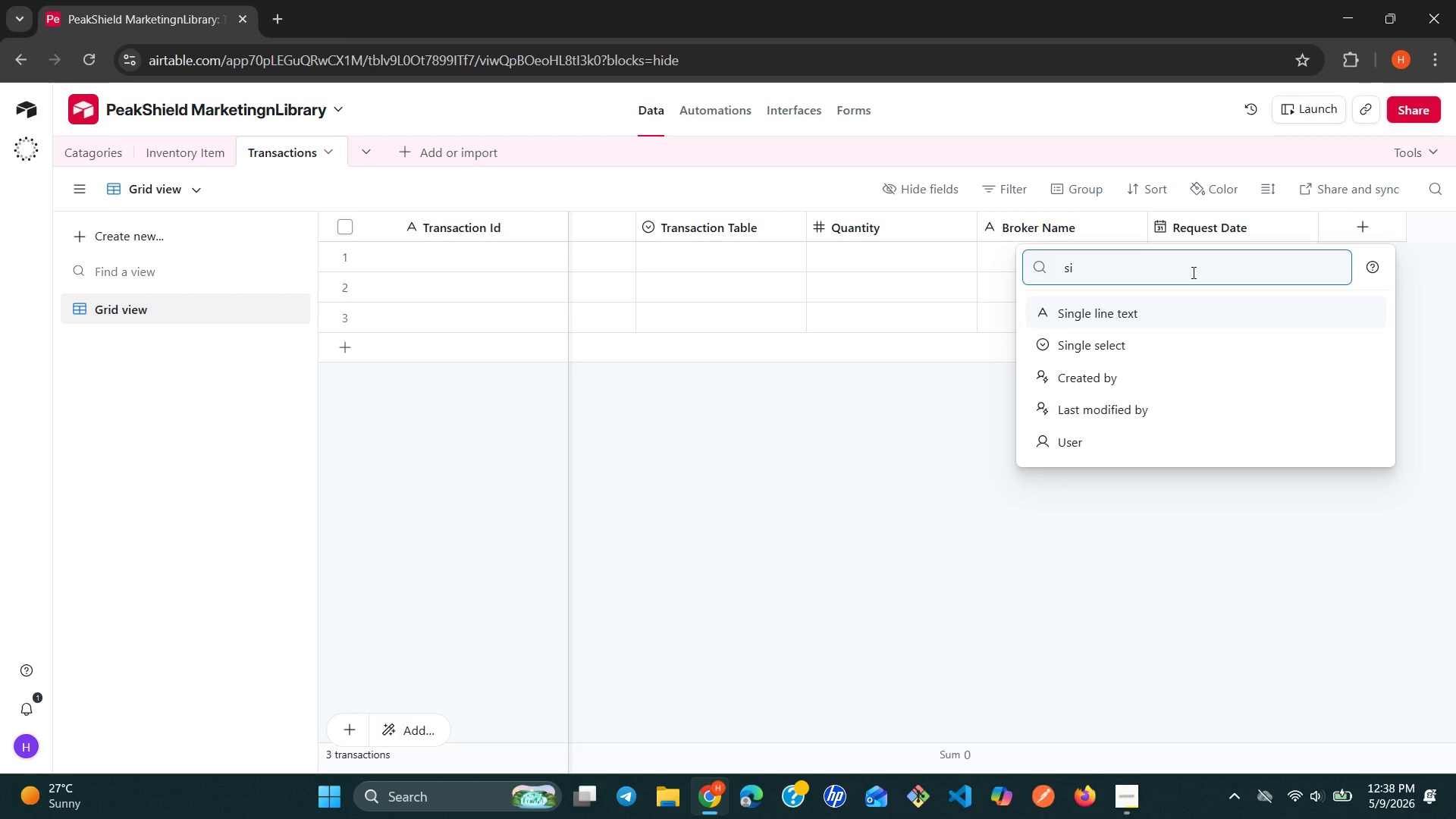 
key(Enter)
 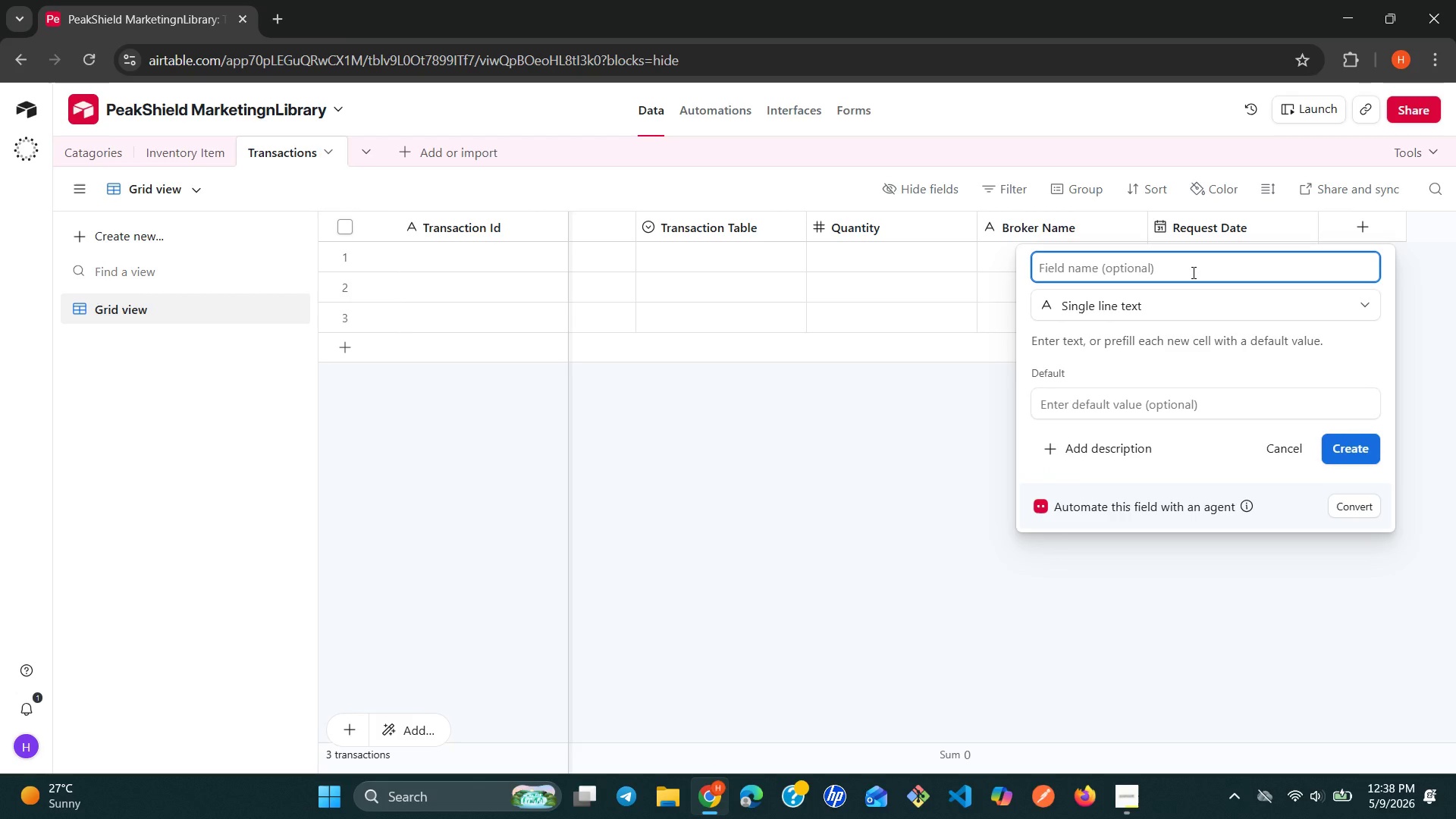 
wait(6.09)
 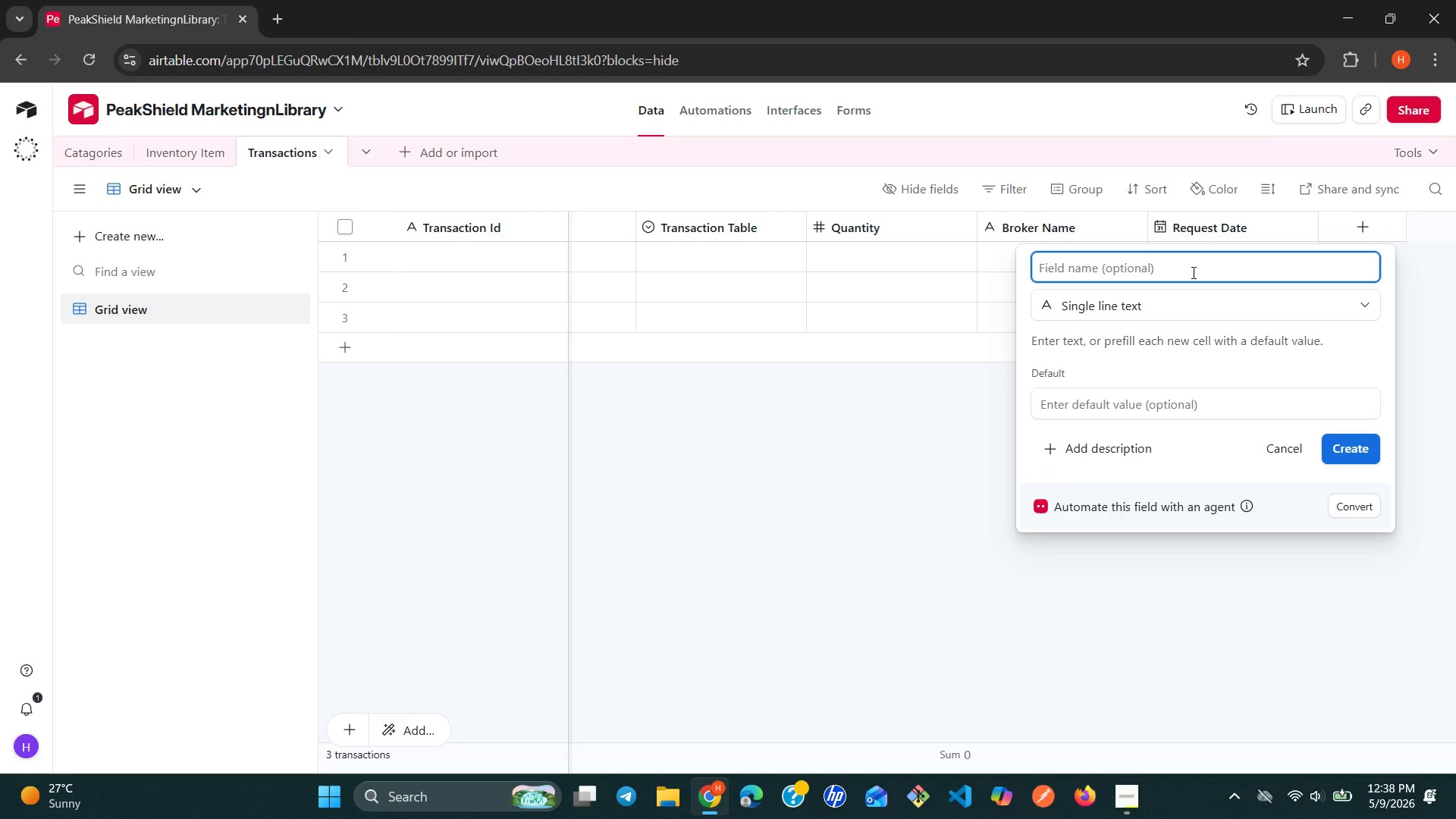 
type(Event Name)
 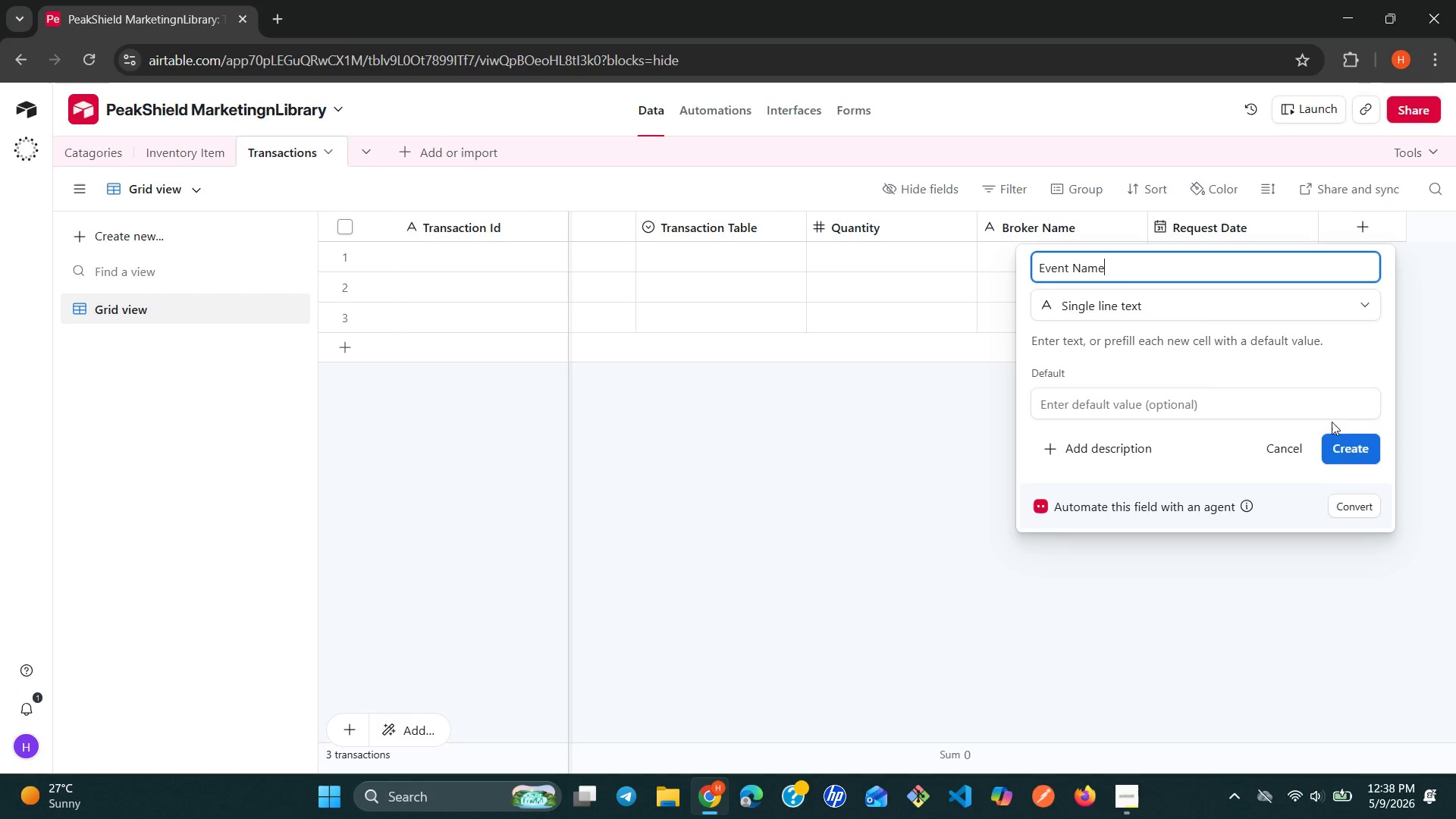 
left_click([1345, 458])
 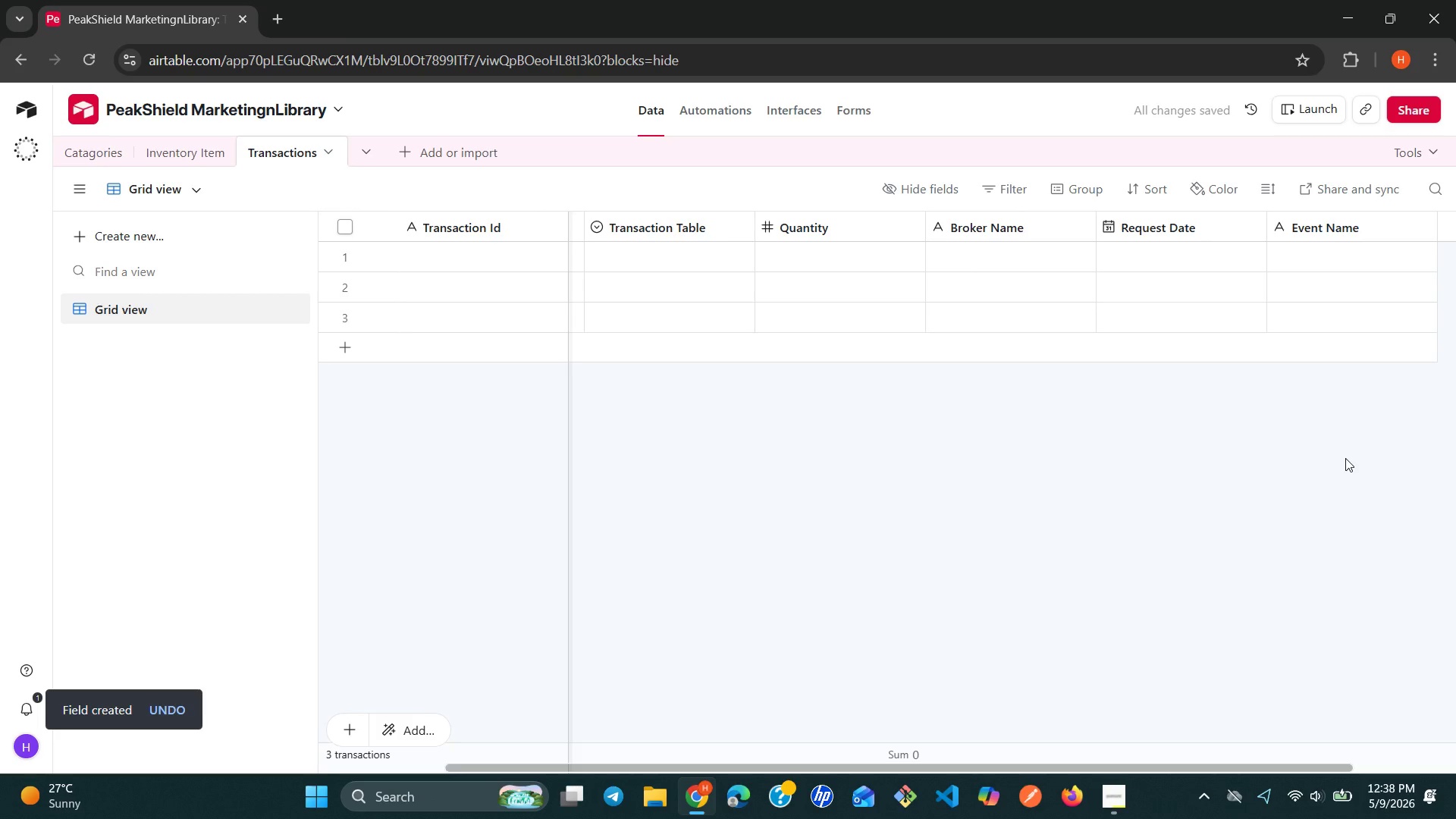 
wait(7.81)
 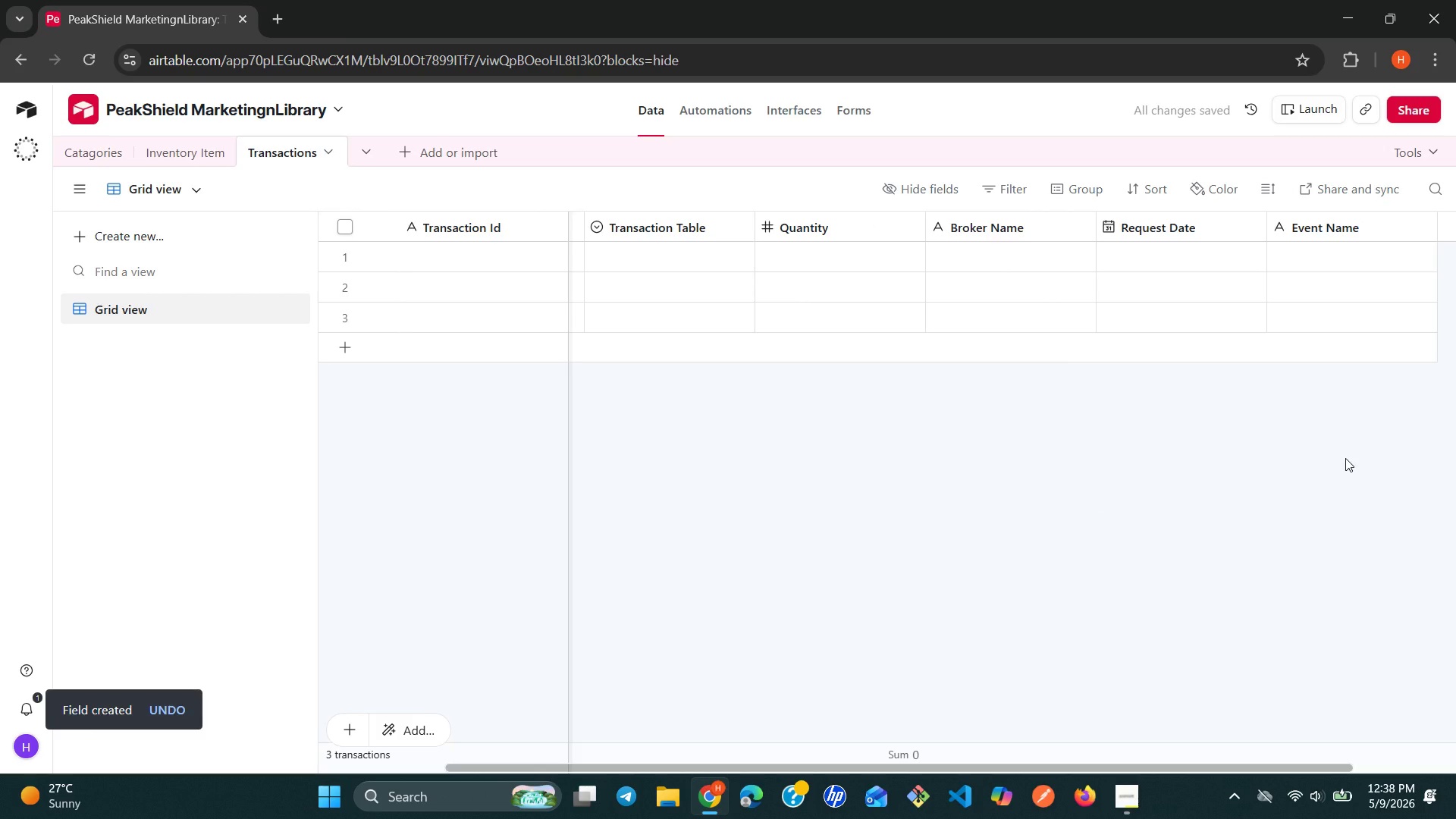 
left_click([1354, 221])
 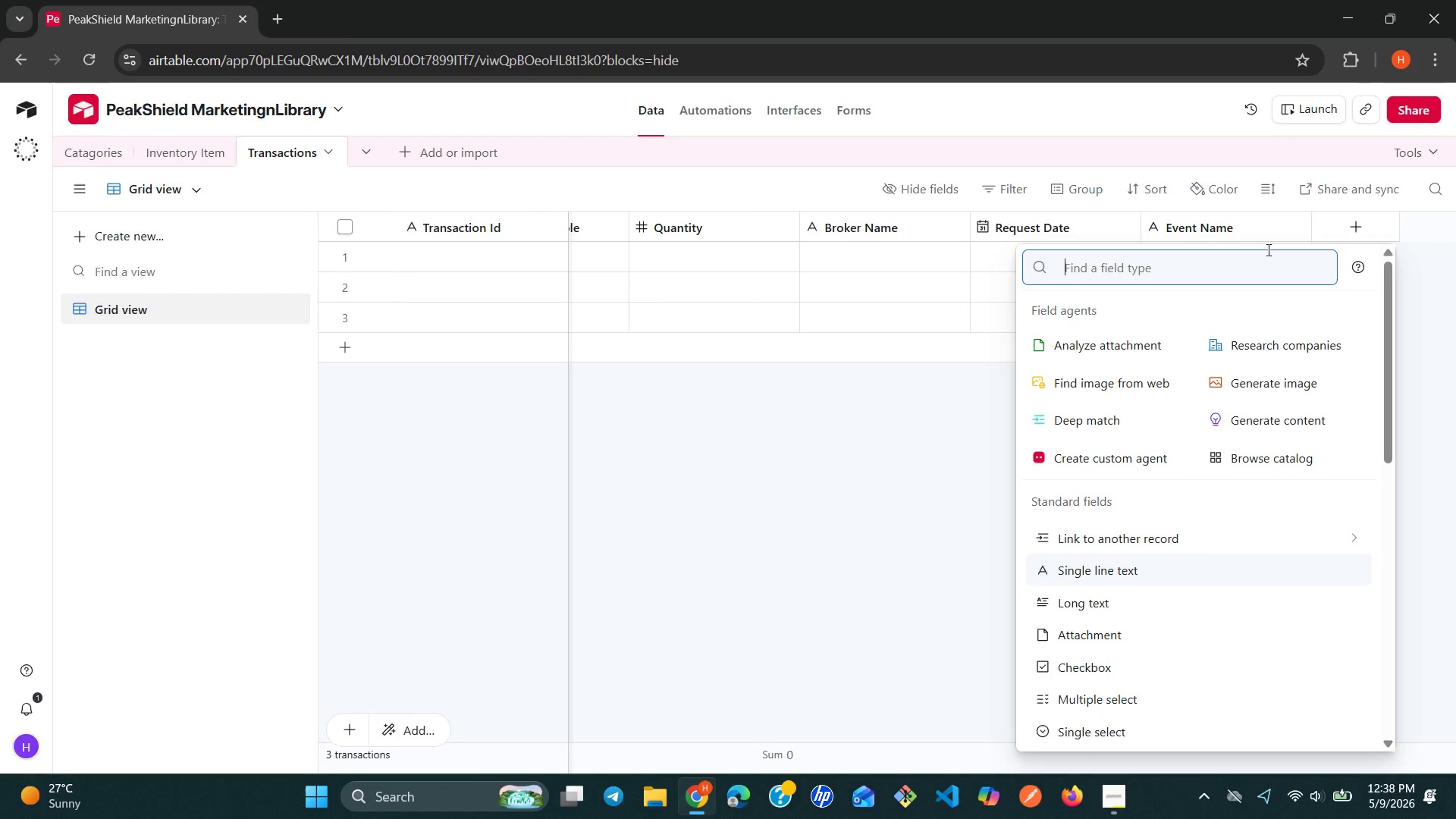 
type(si)
 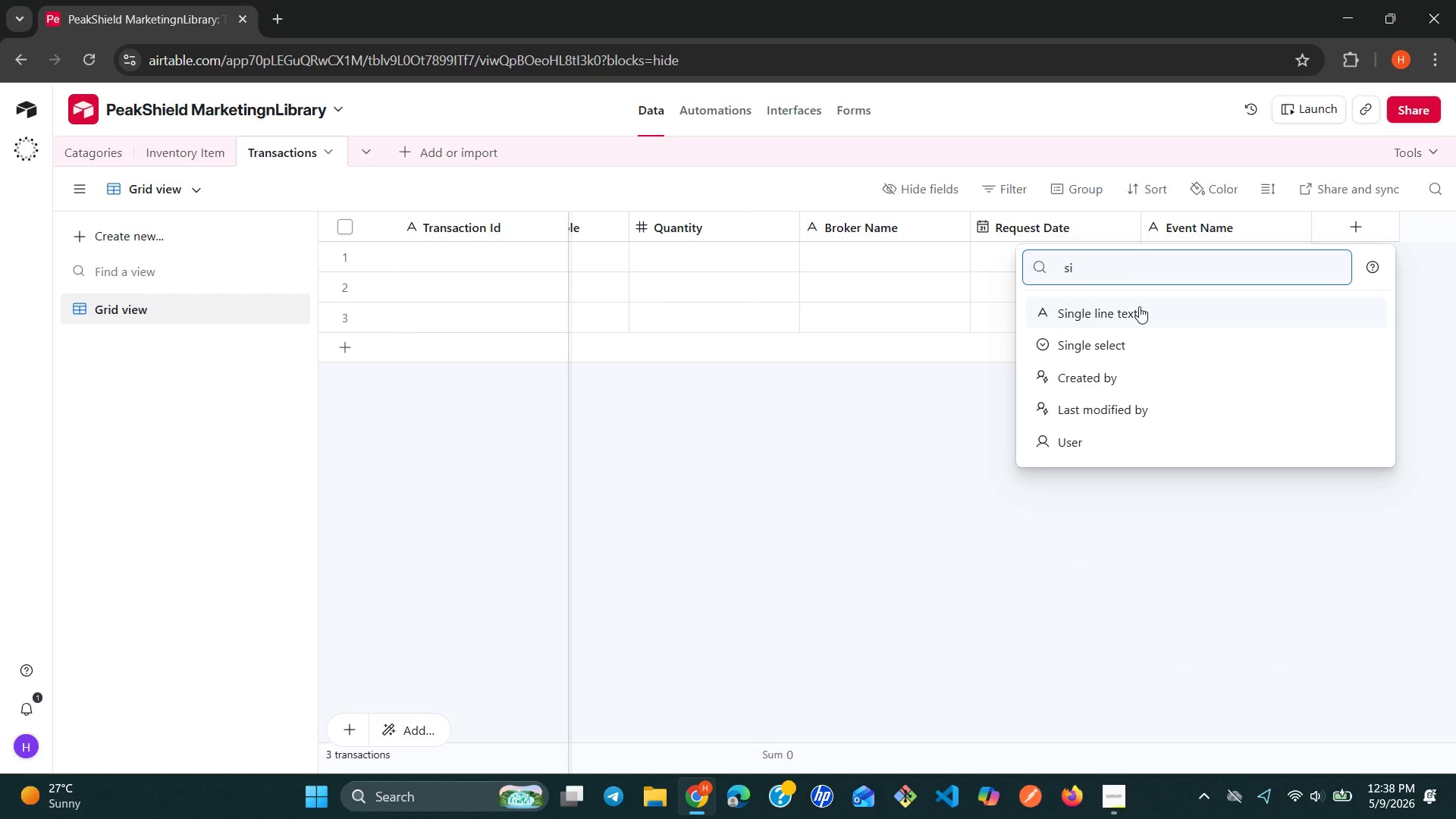 
key(Enter)
 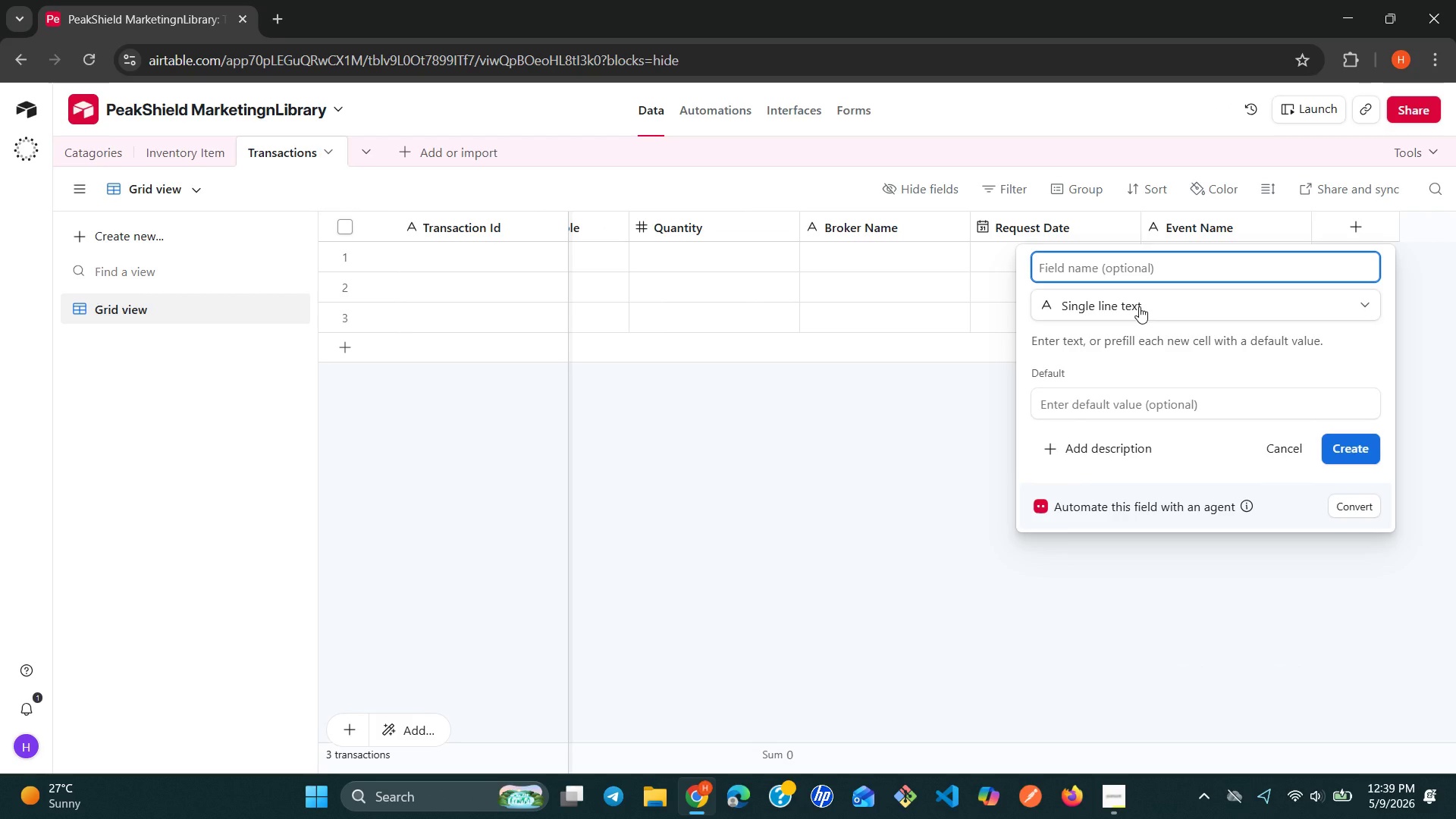 
key(Shift+S)
 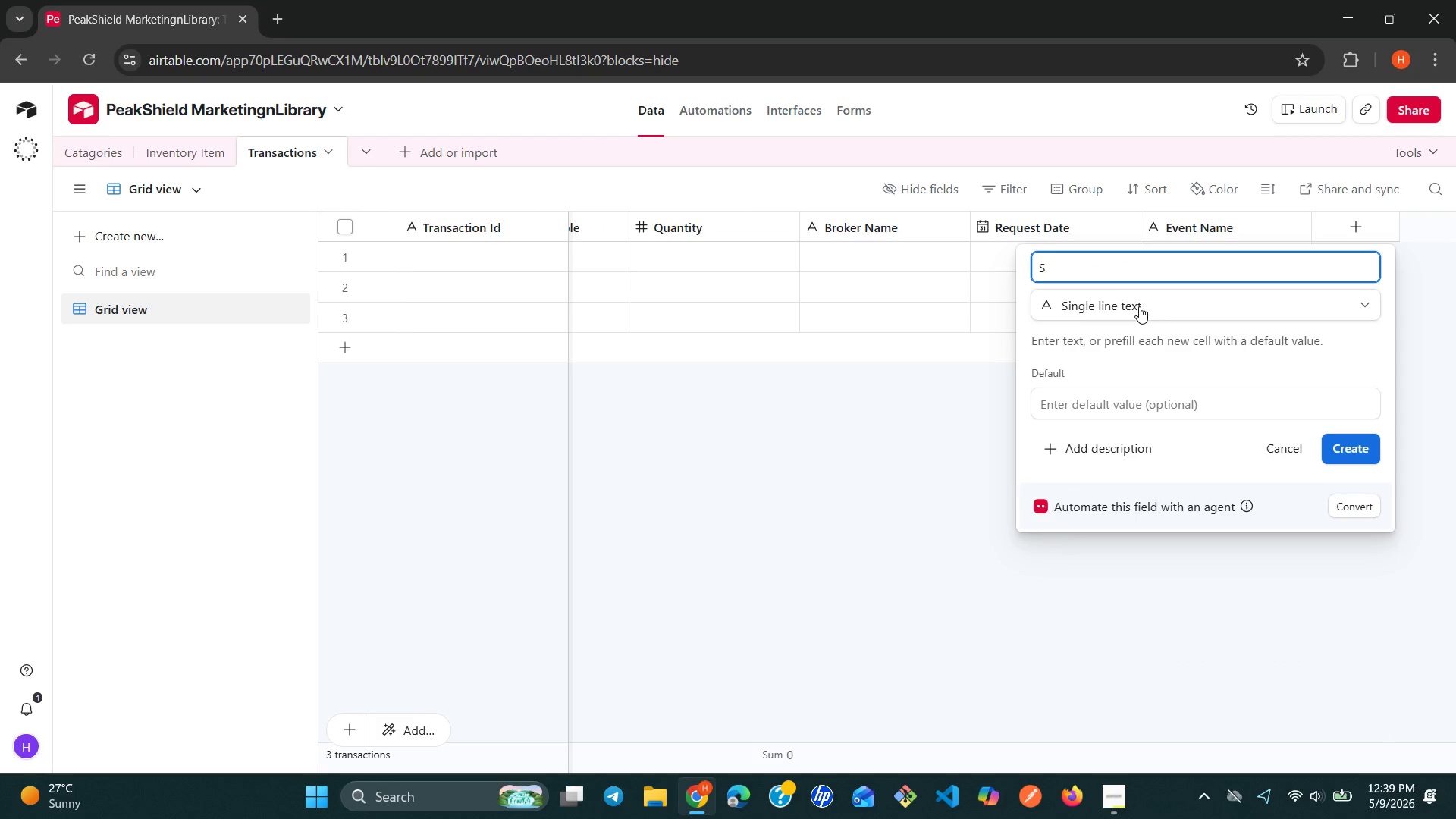 
type(tatus)
 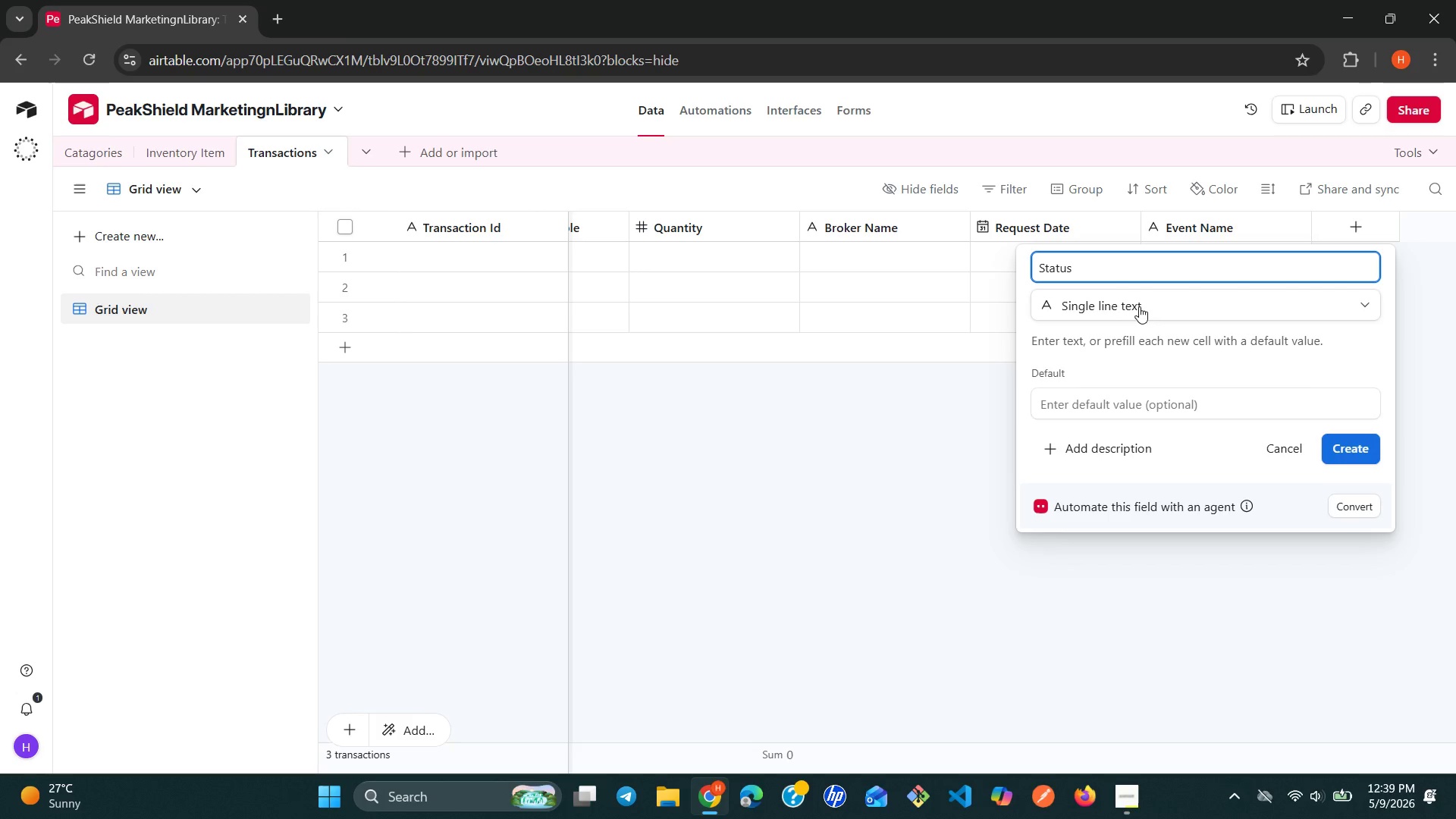 
left_click([1139, 306])
 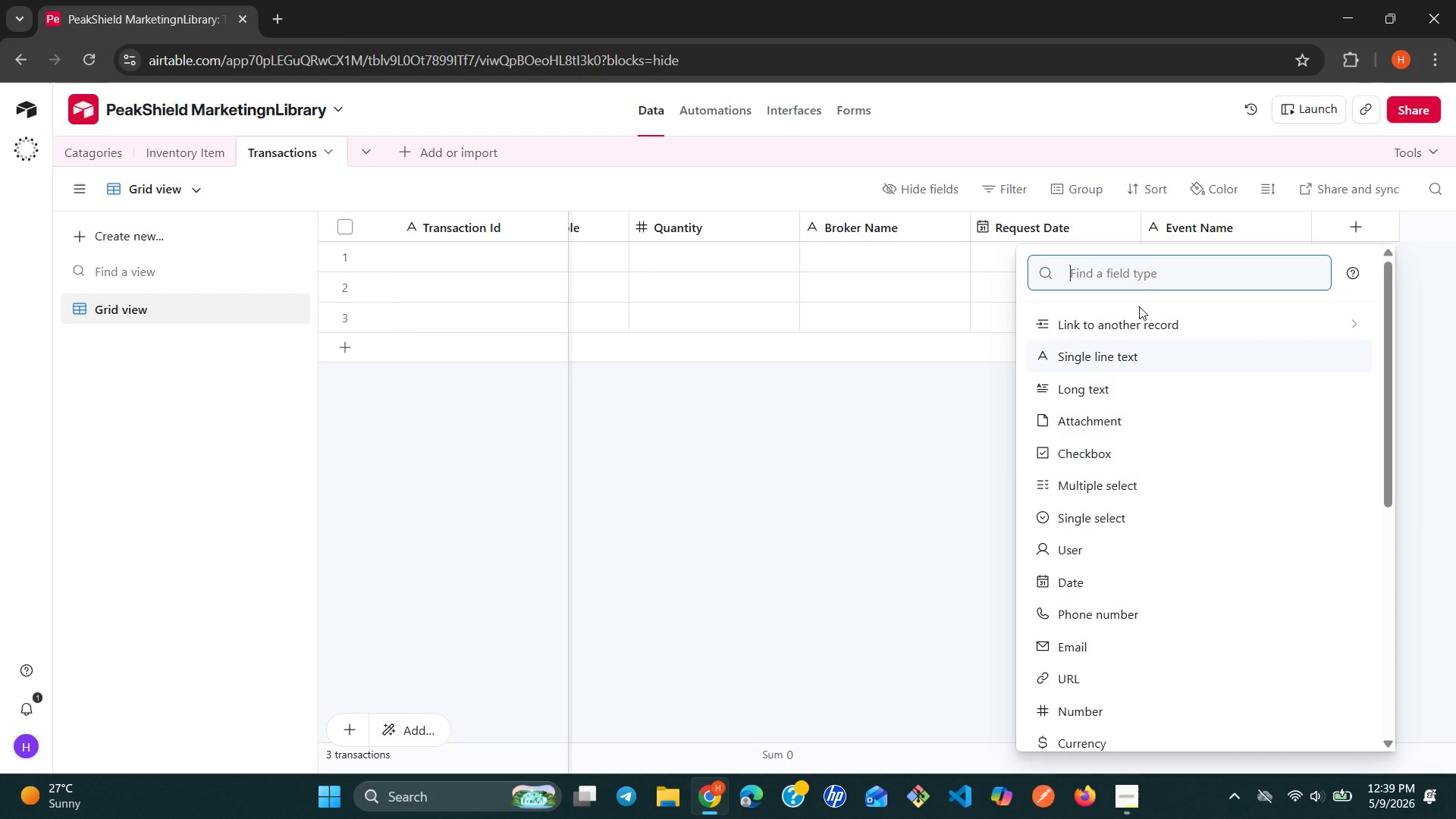 
type(si)
 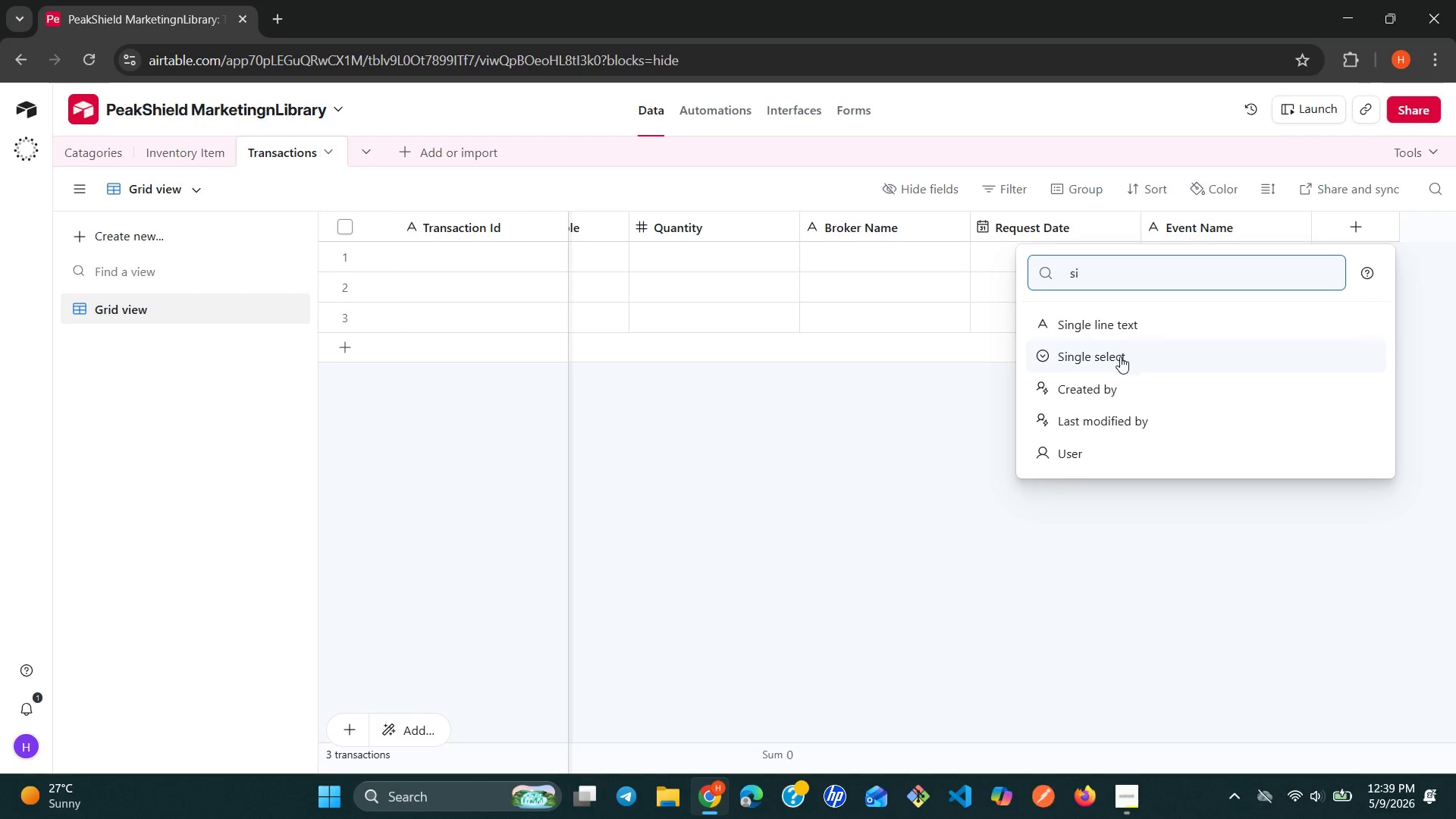 
left_click([1117, 359])
 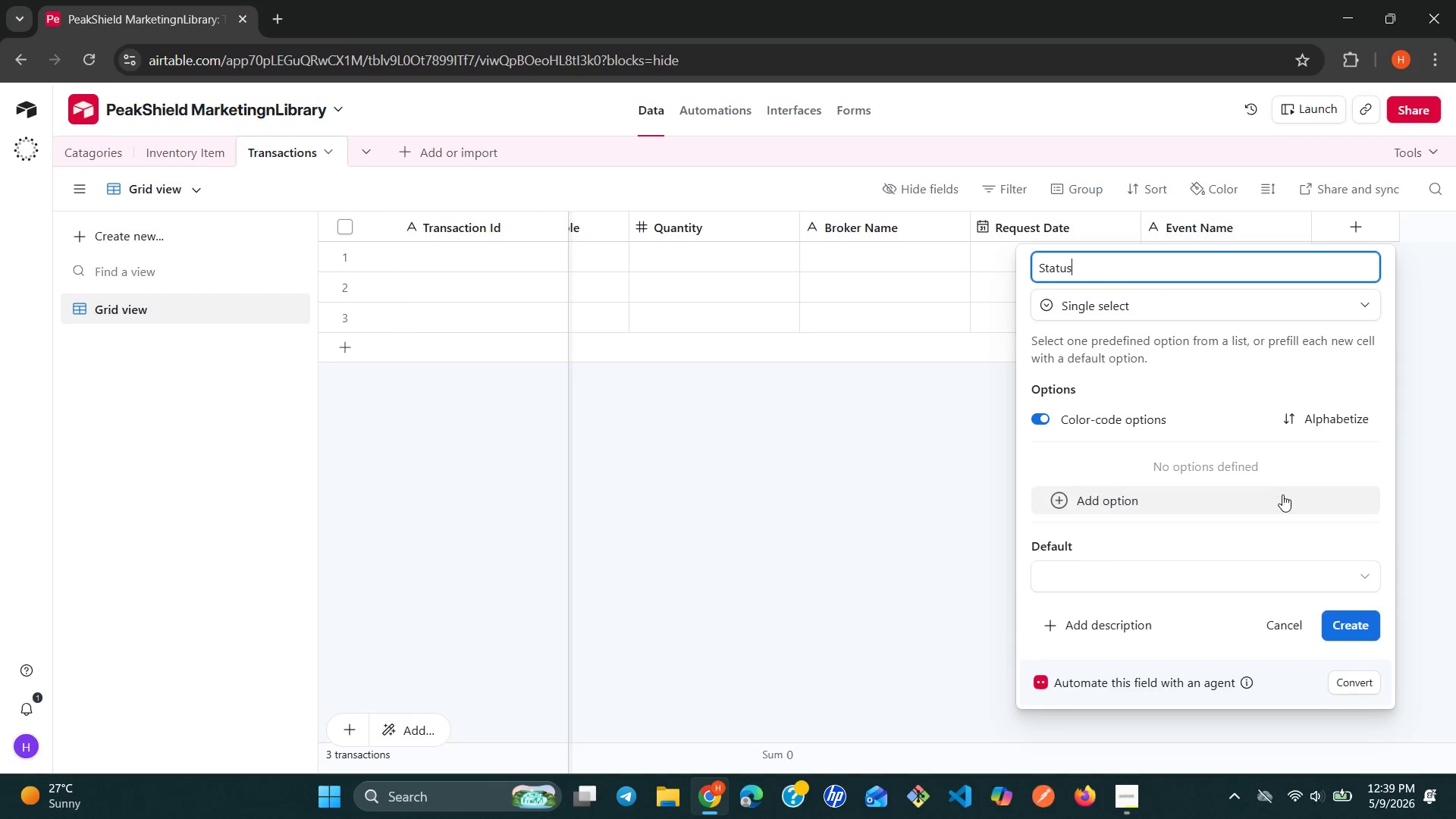 
wait(6.08)
 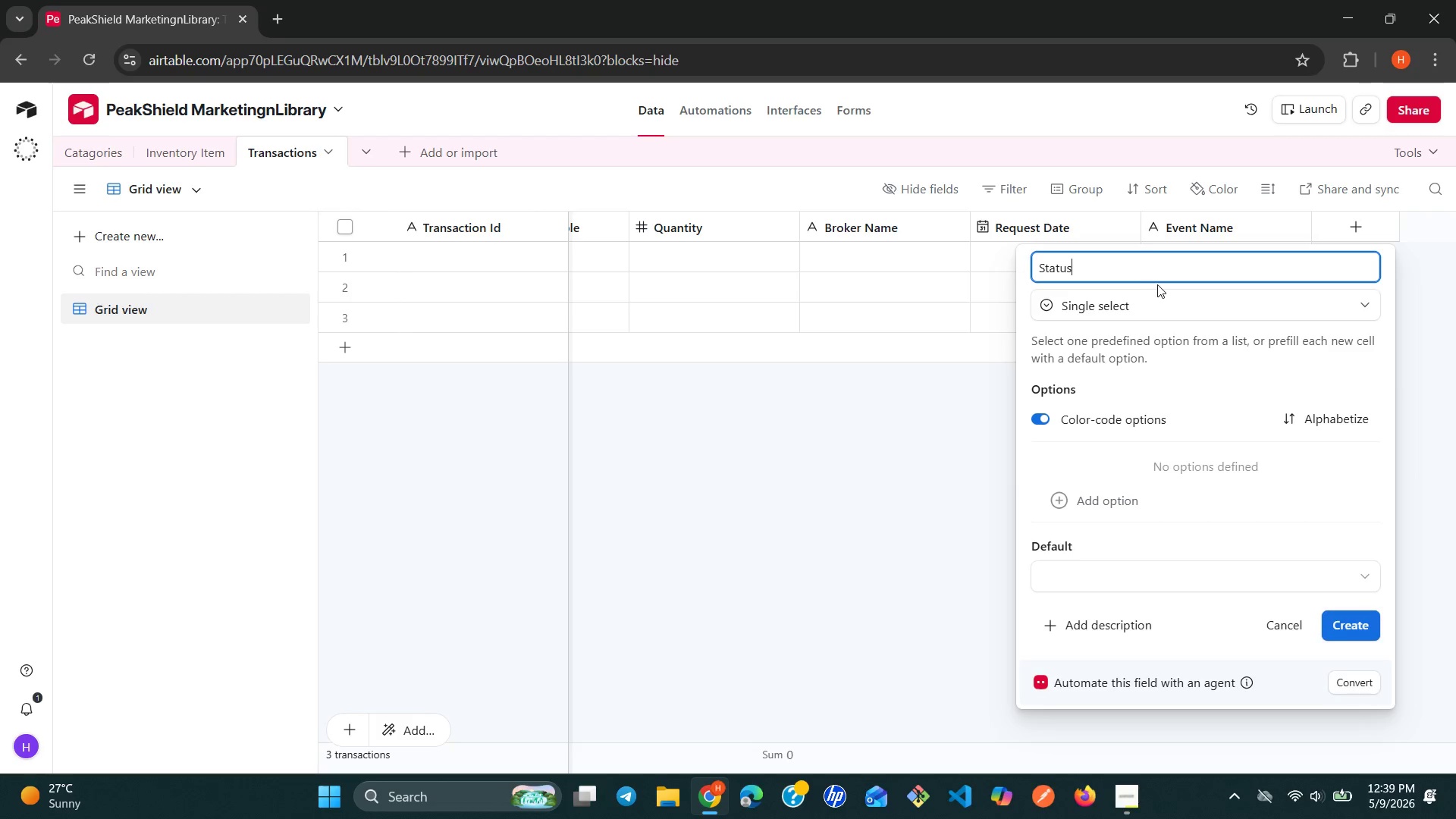 
left_click([1343, 616])
 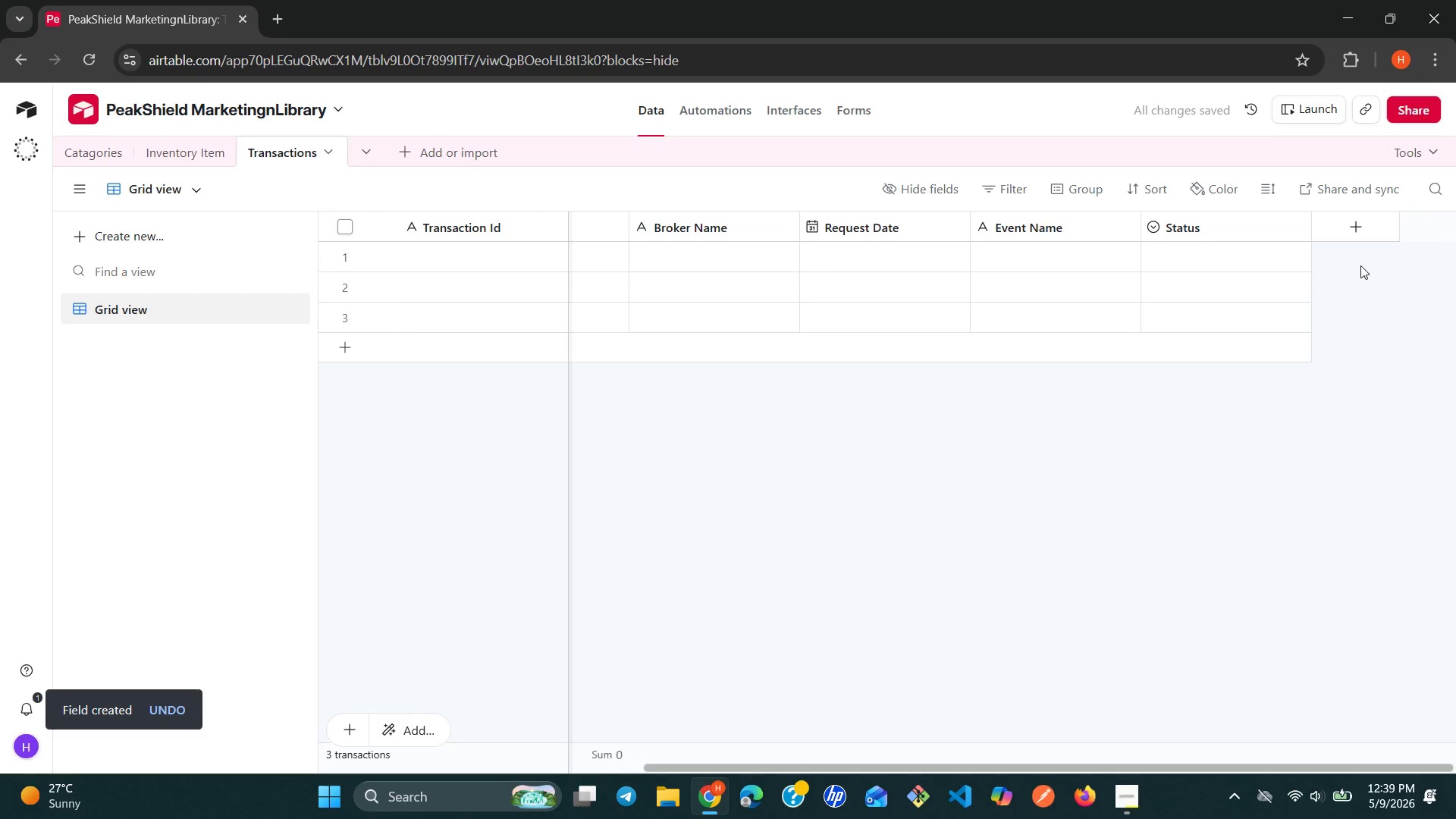 
left_click([1363, 240])
 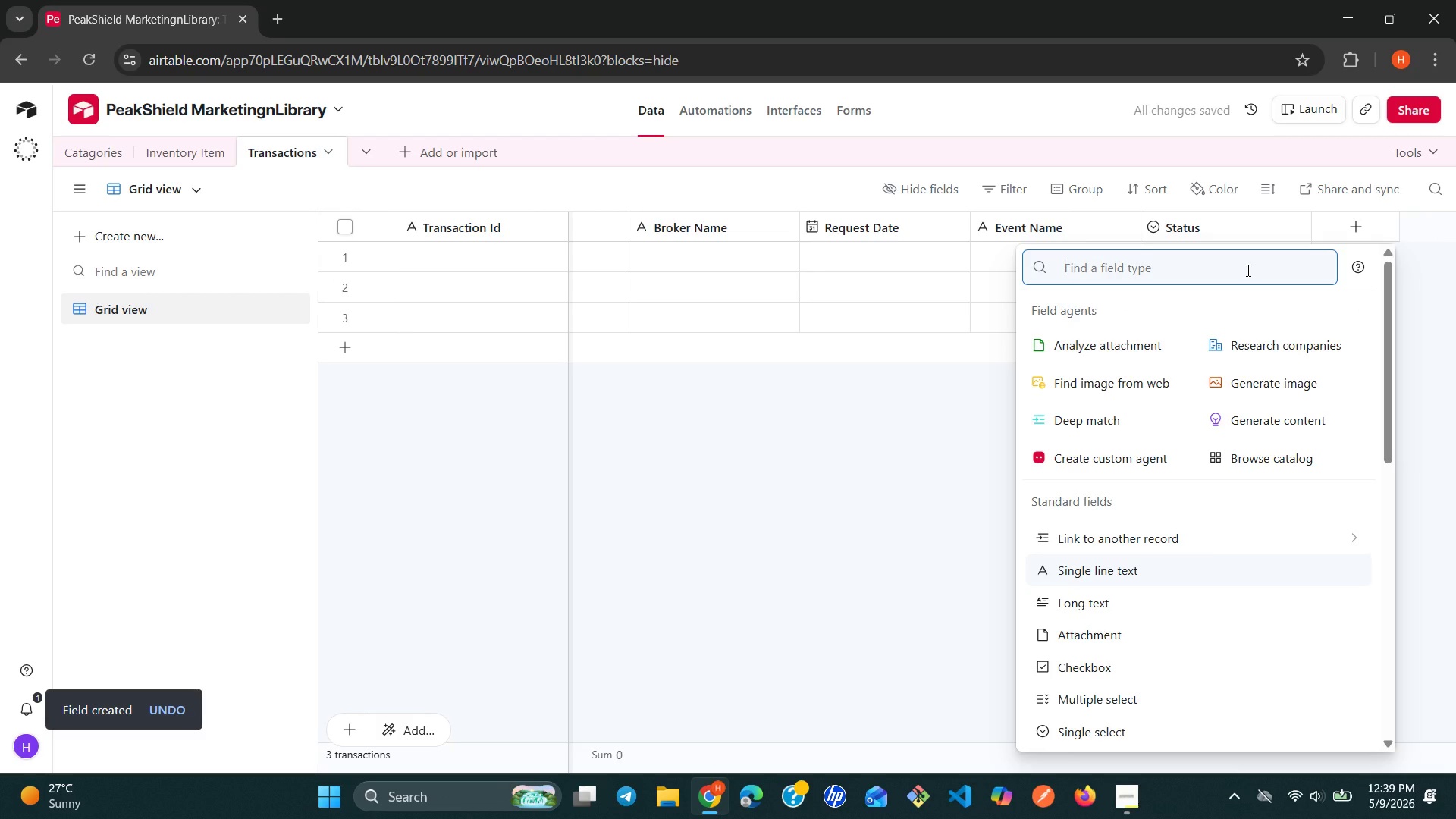 
type(lo)
 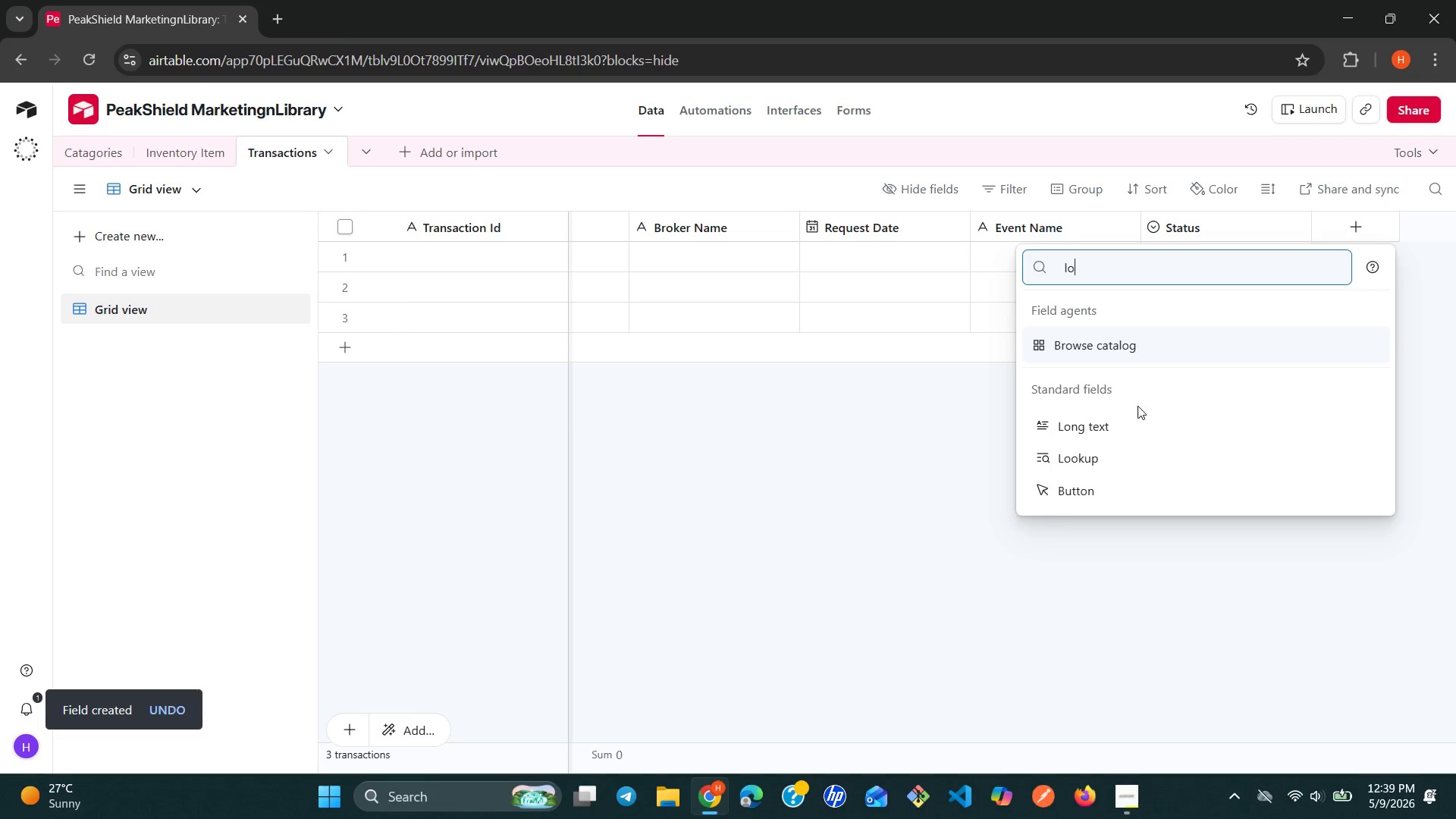 
left_click([1118, 422])
 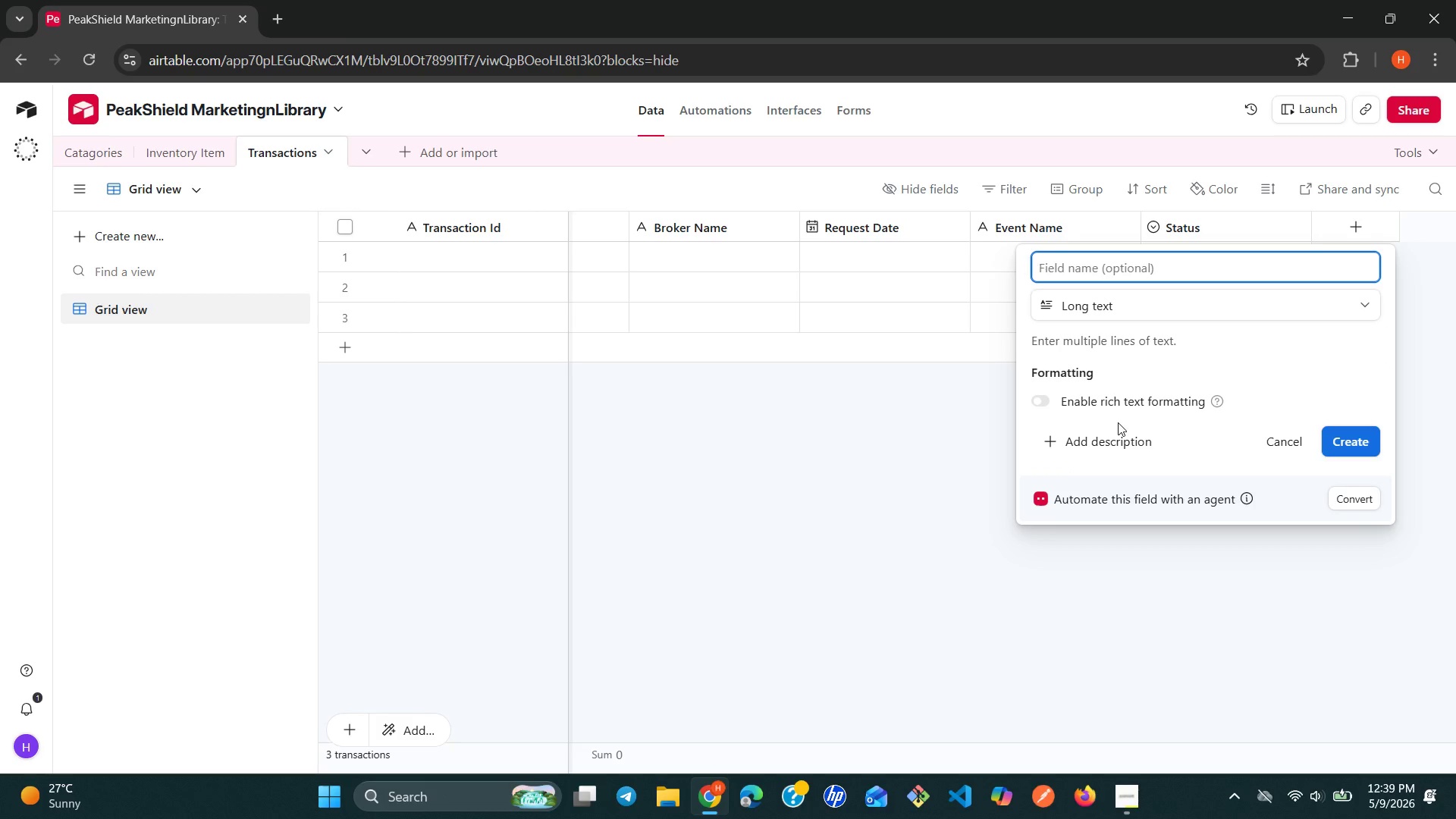 
type(Note)
 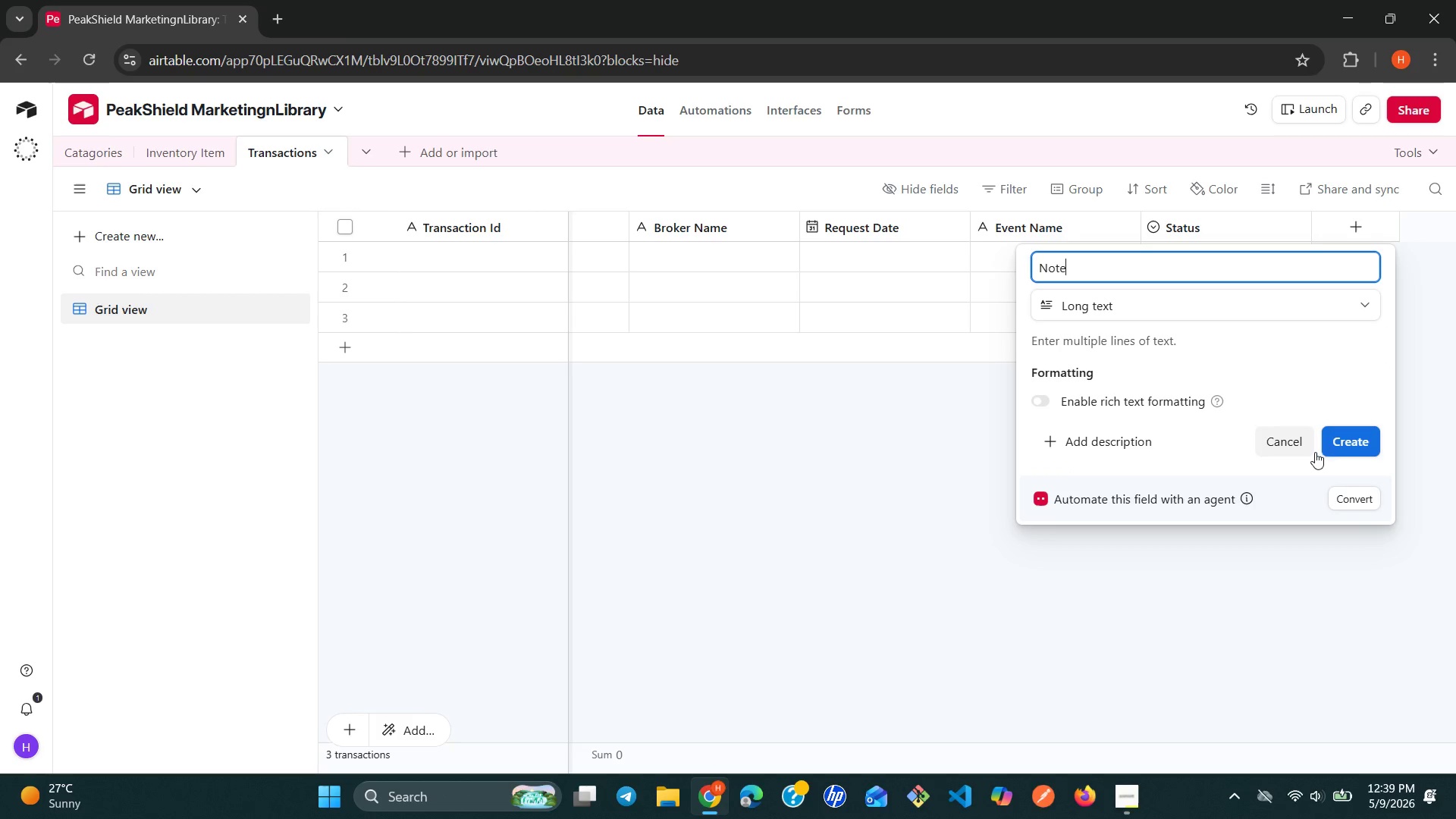 
left_click([1340, 441])
 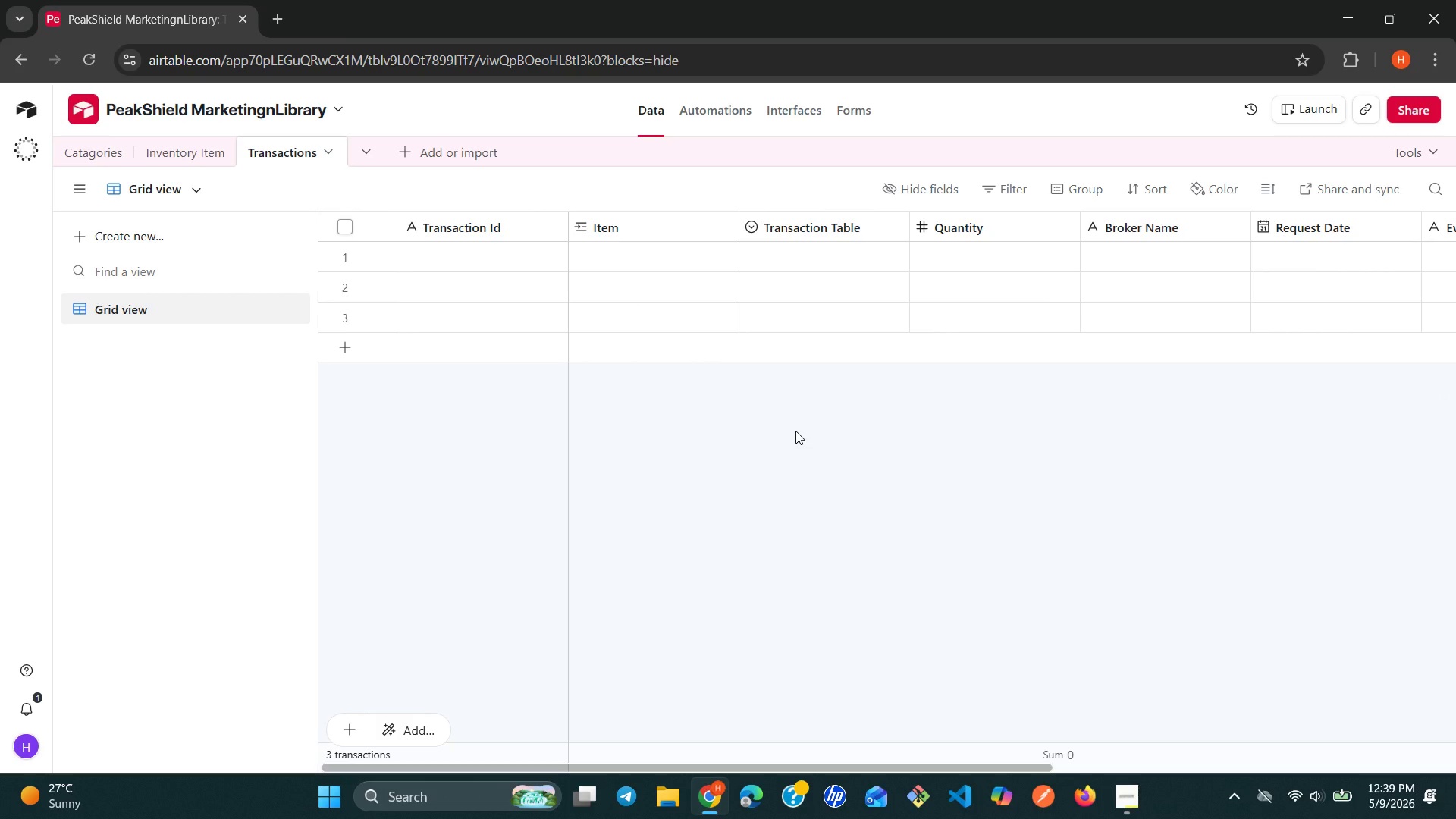 
wait(28.08)
 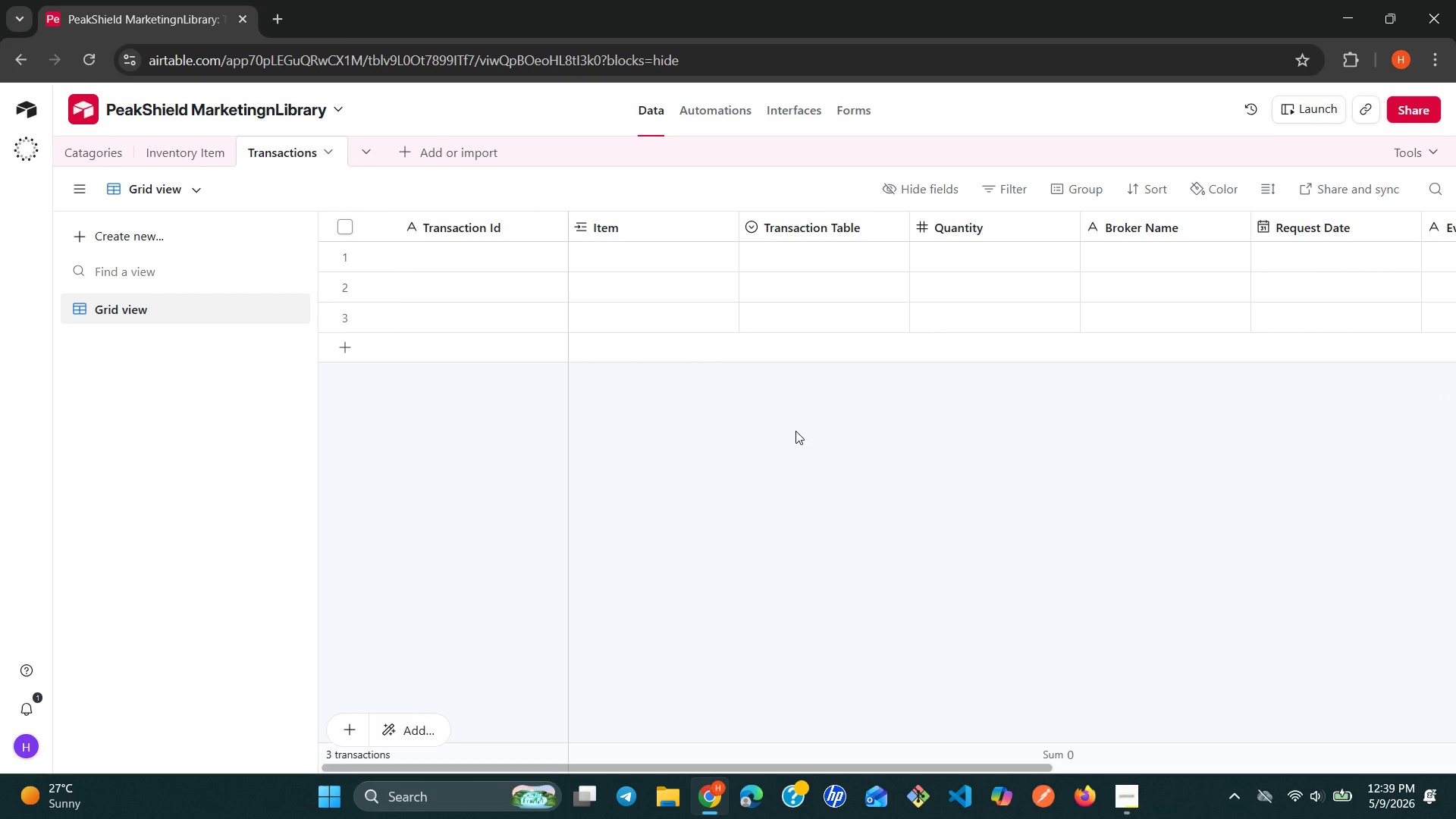 
left_click([890, 236])
 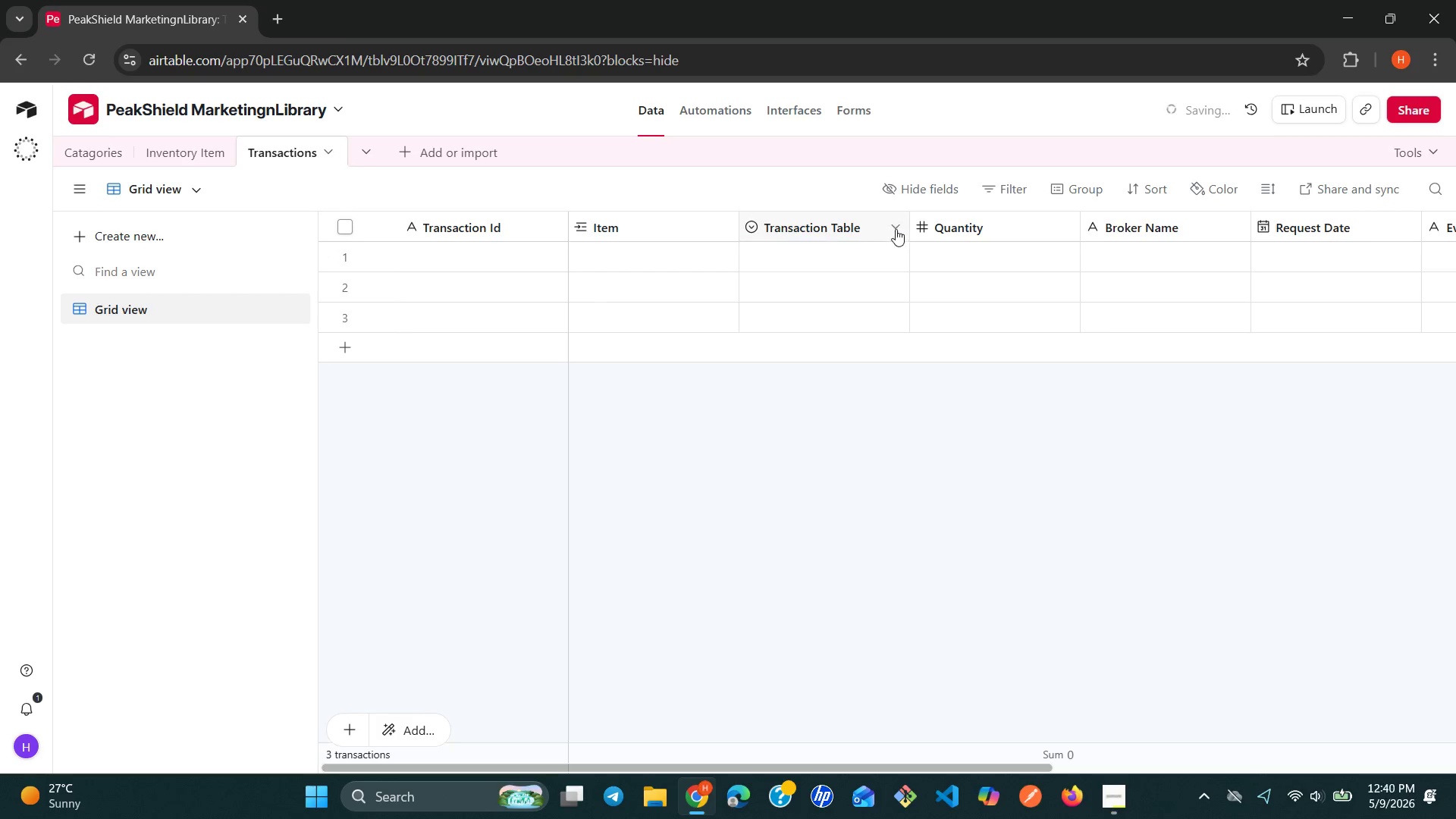 
left_click([898, 227])
 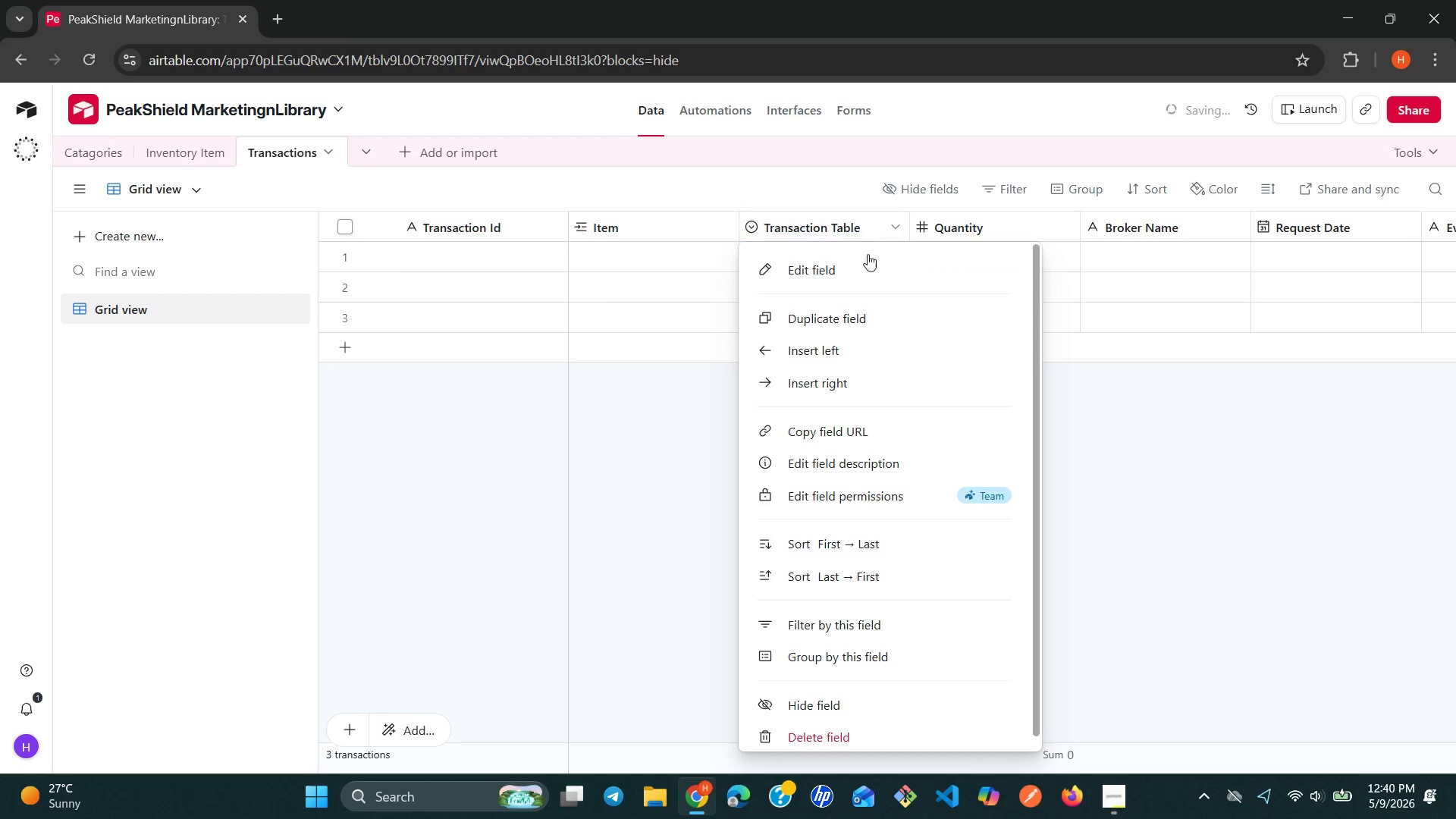 
left_click([859, 262])
 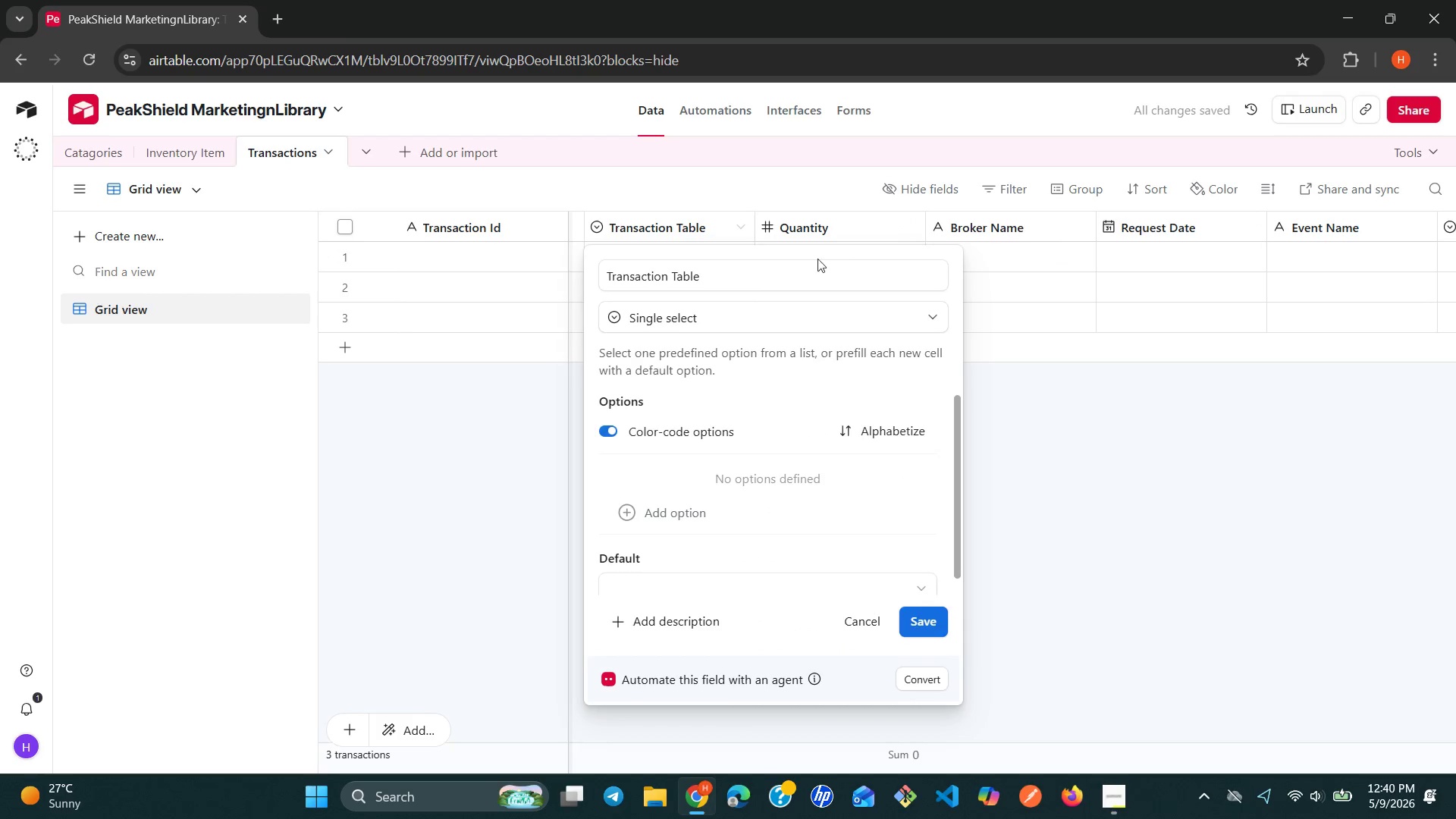 
left_click([807, 259])
 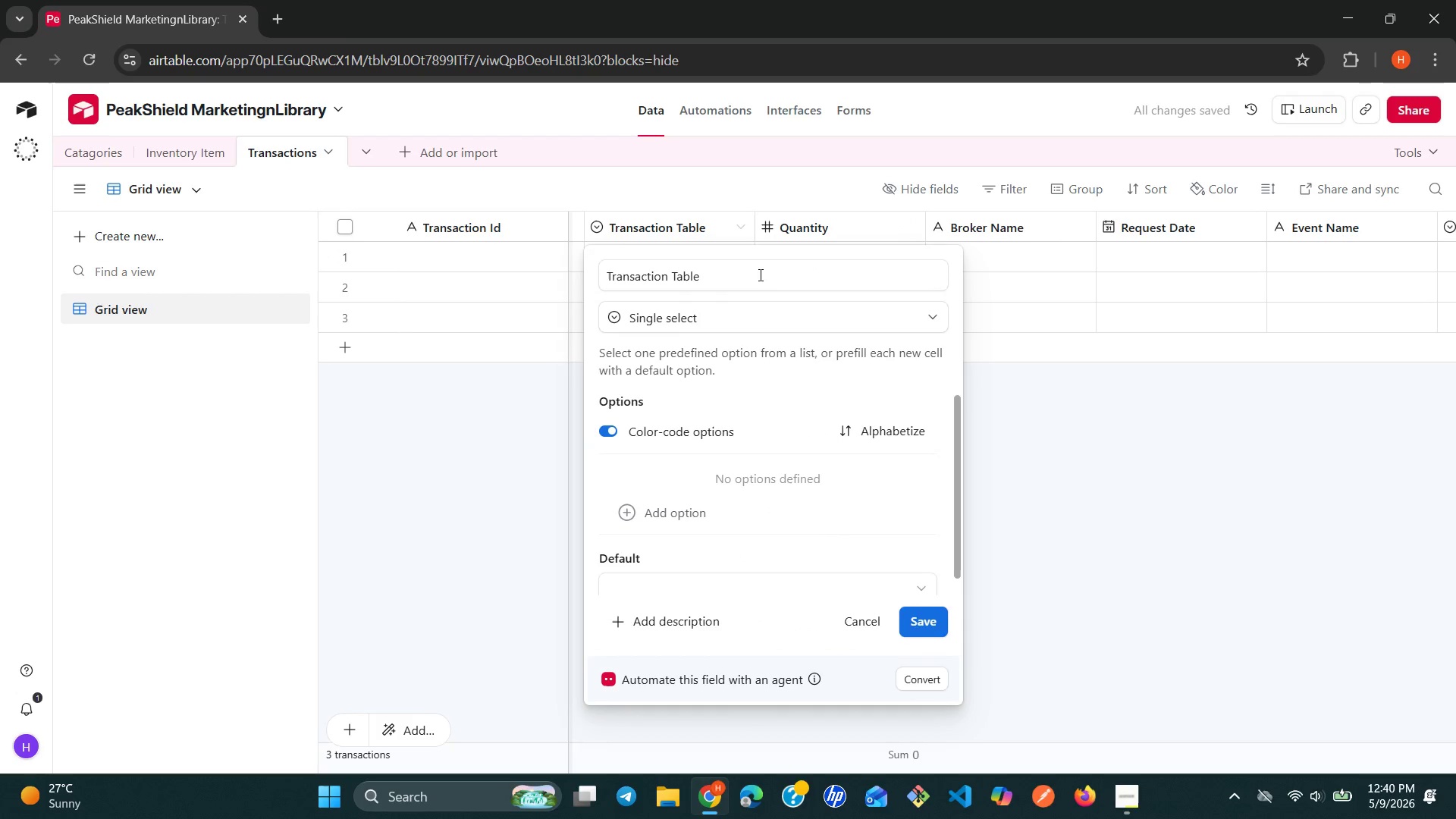 
left_click([748, 278])
 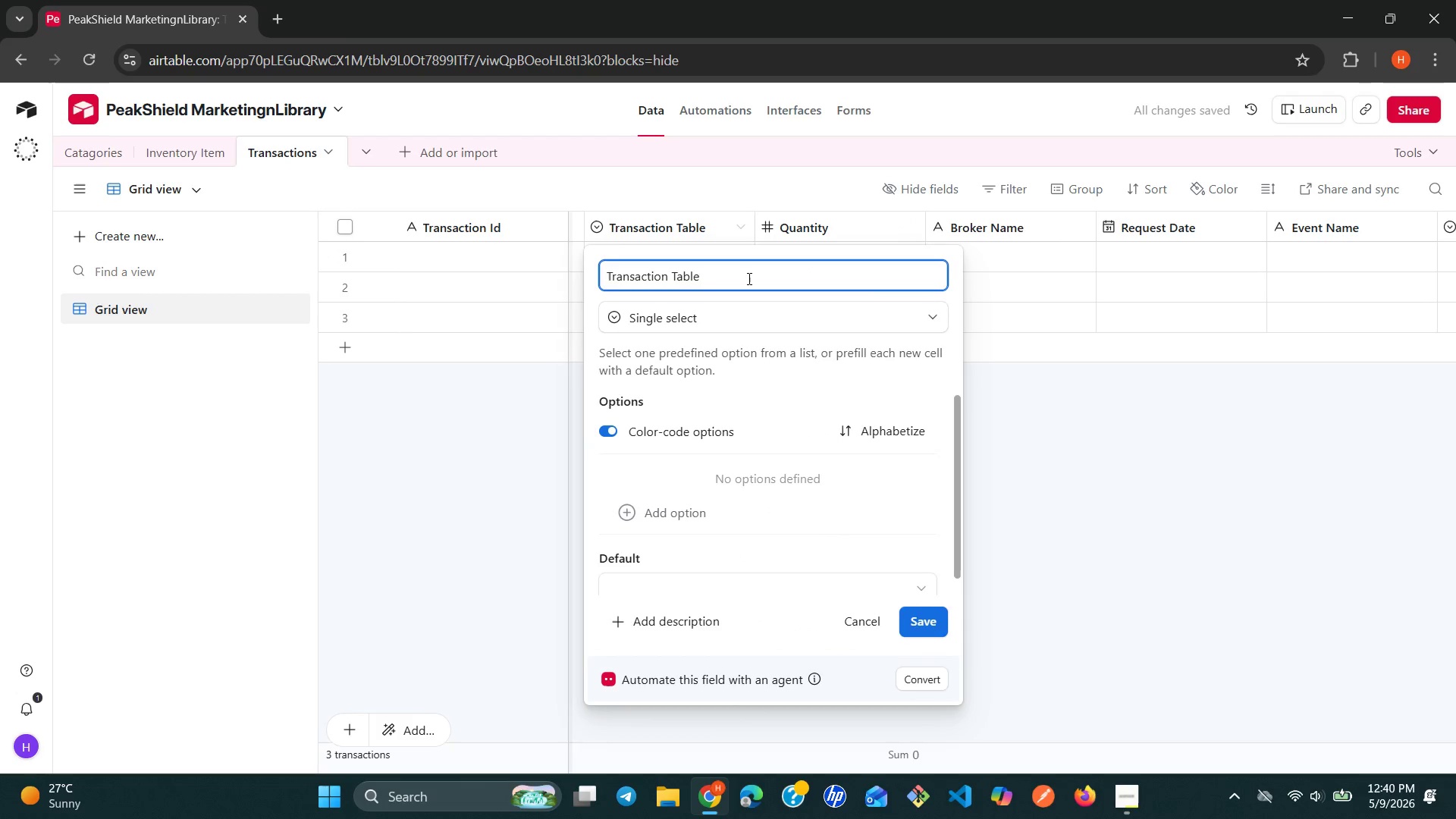 
key(Backspace)
key(Backspace)
key(Backspace)
key(Backspace)
type(ype)
 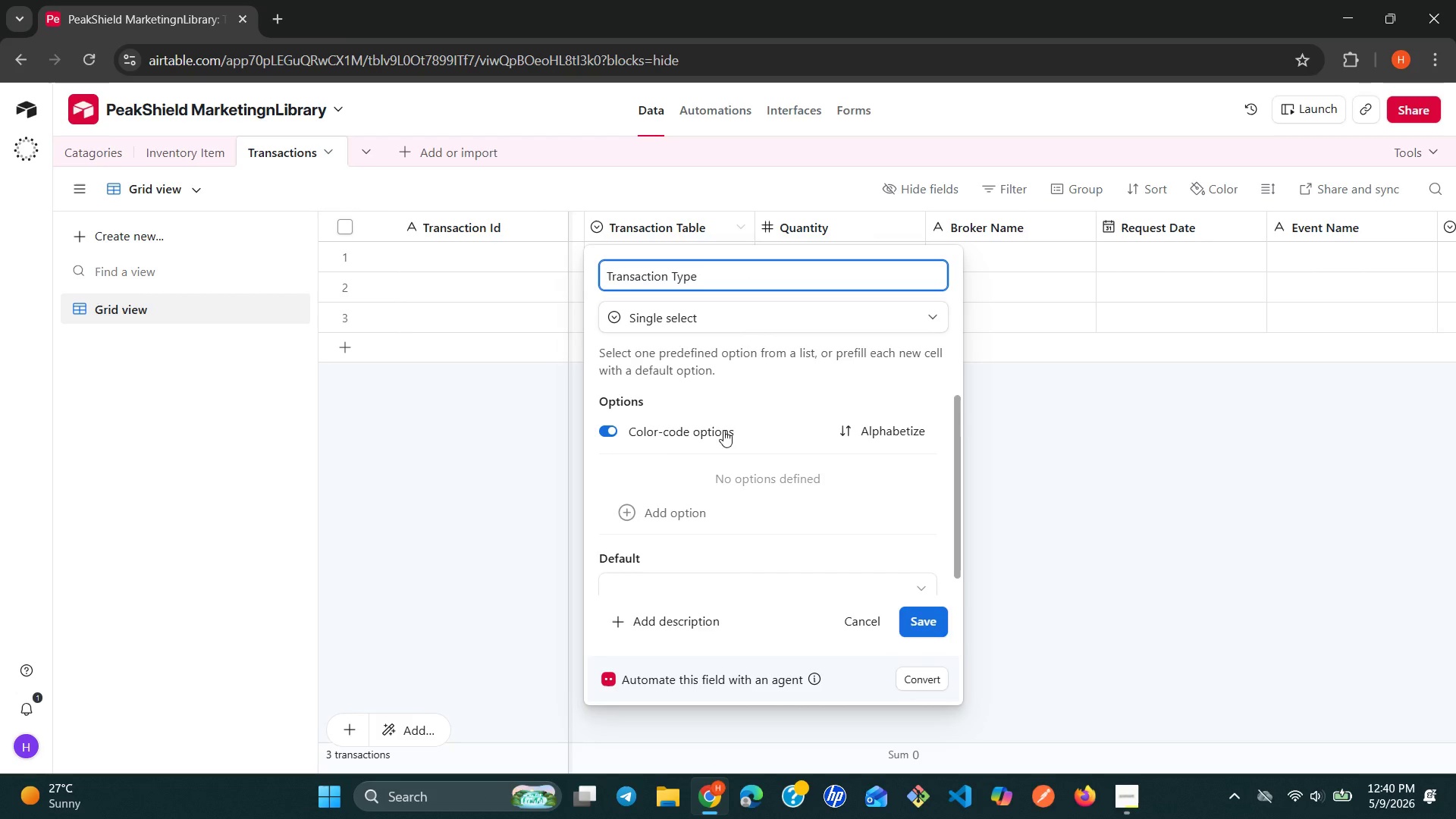 
left_click([631, 509])
 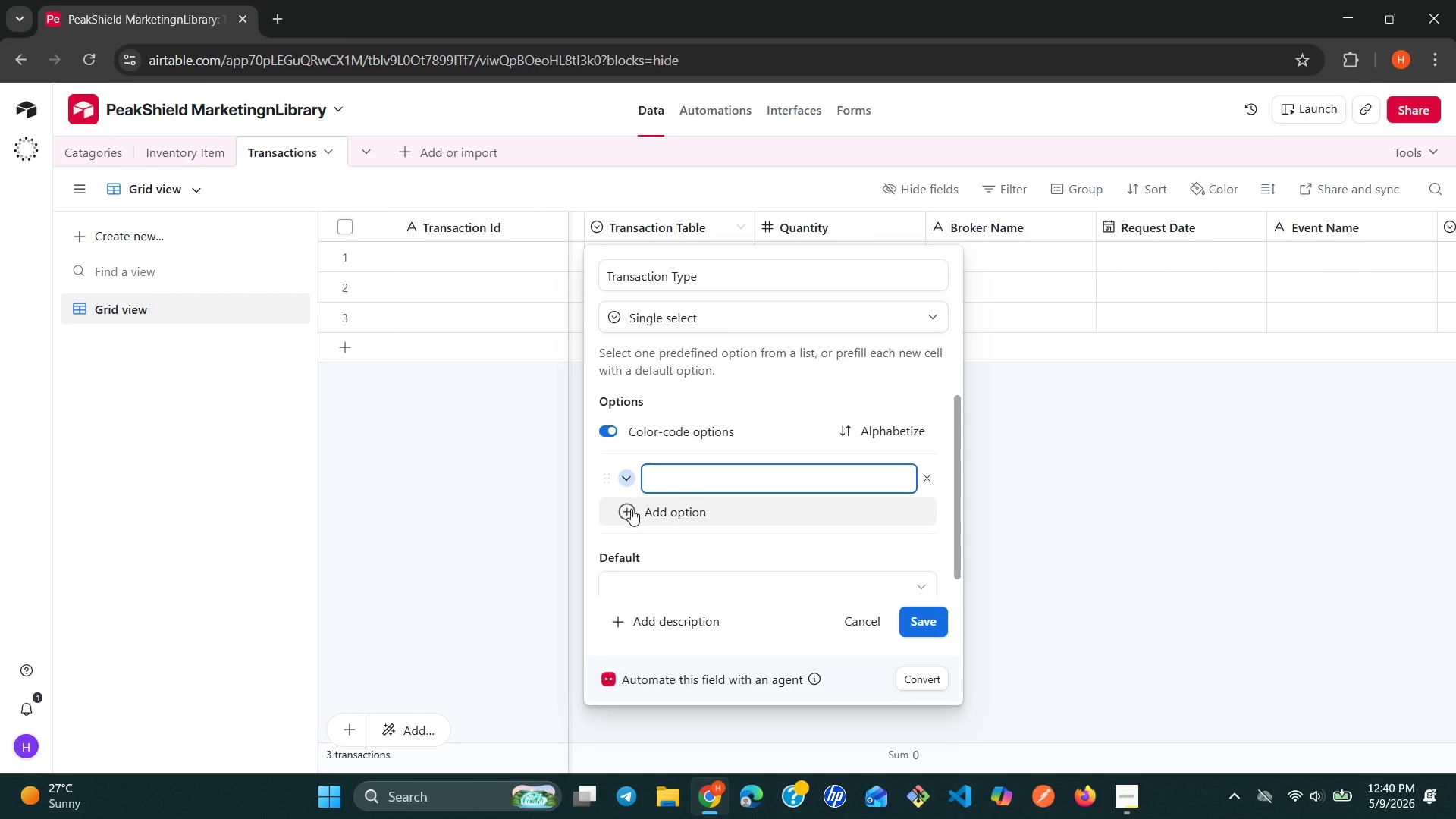 
wait(5.89)
 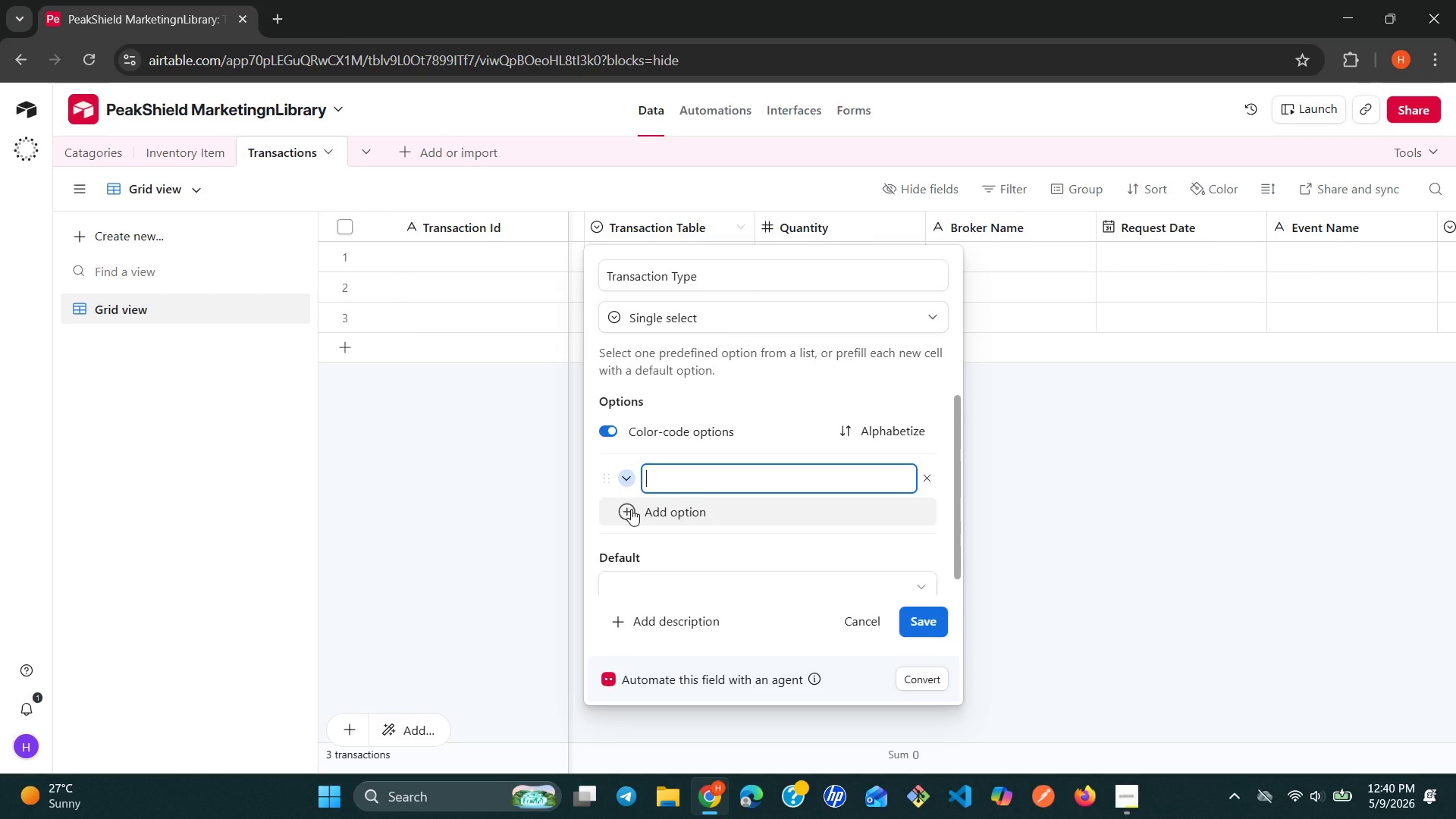 
type(Stock in)
 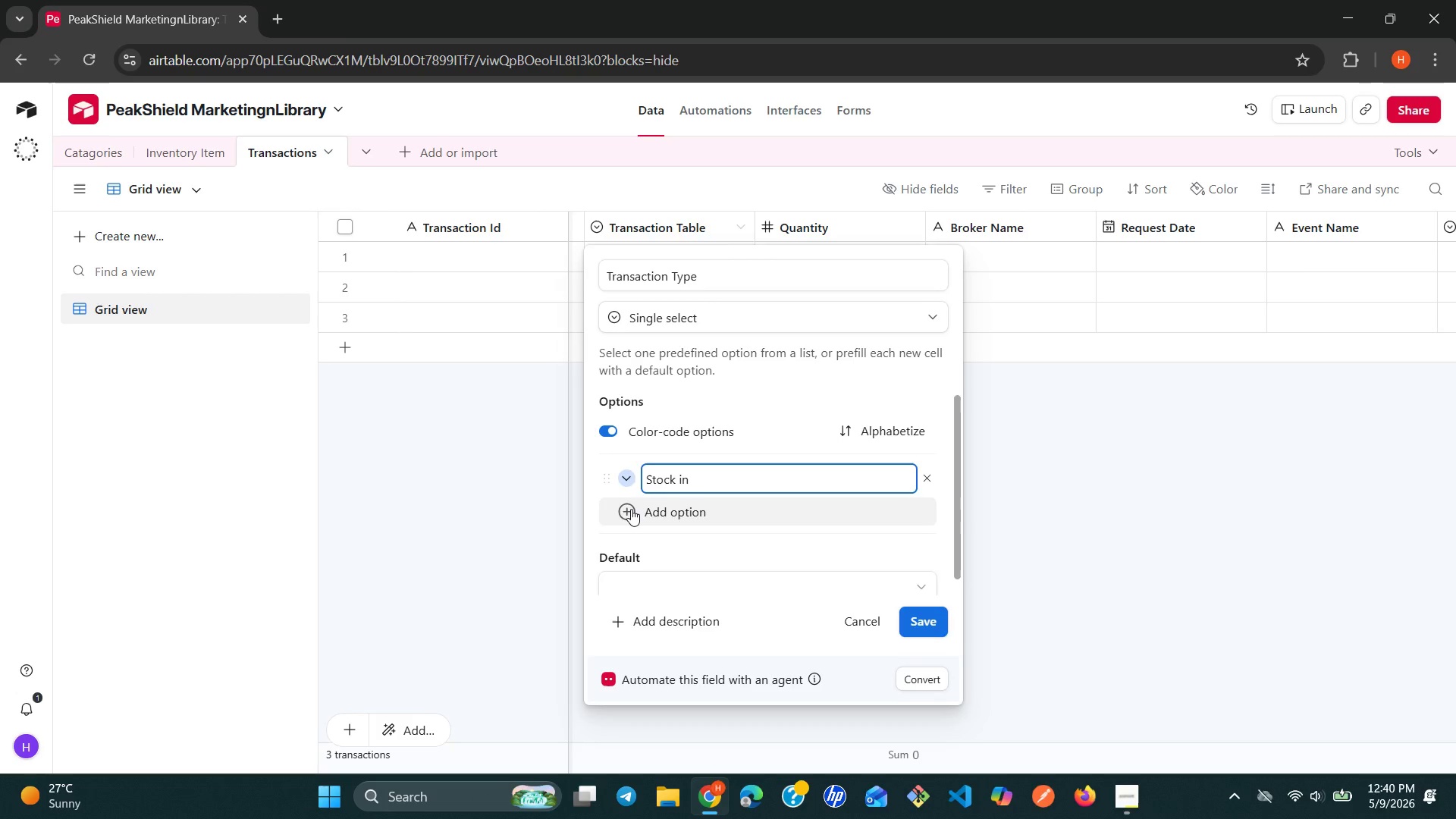 
key(Enter)
 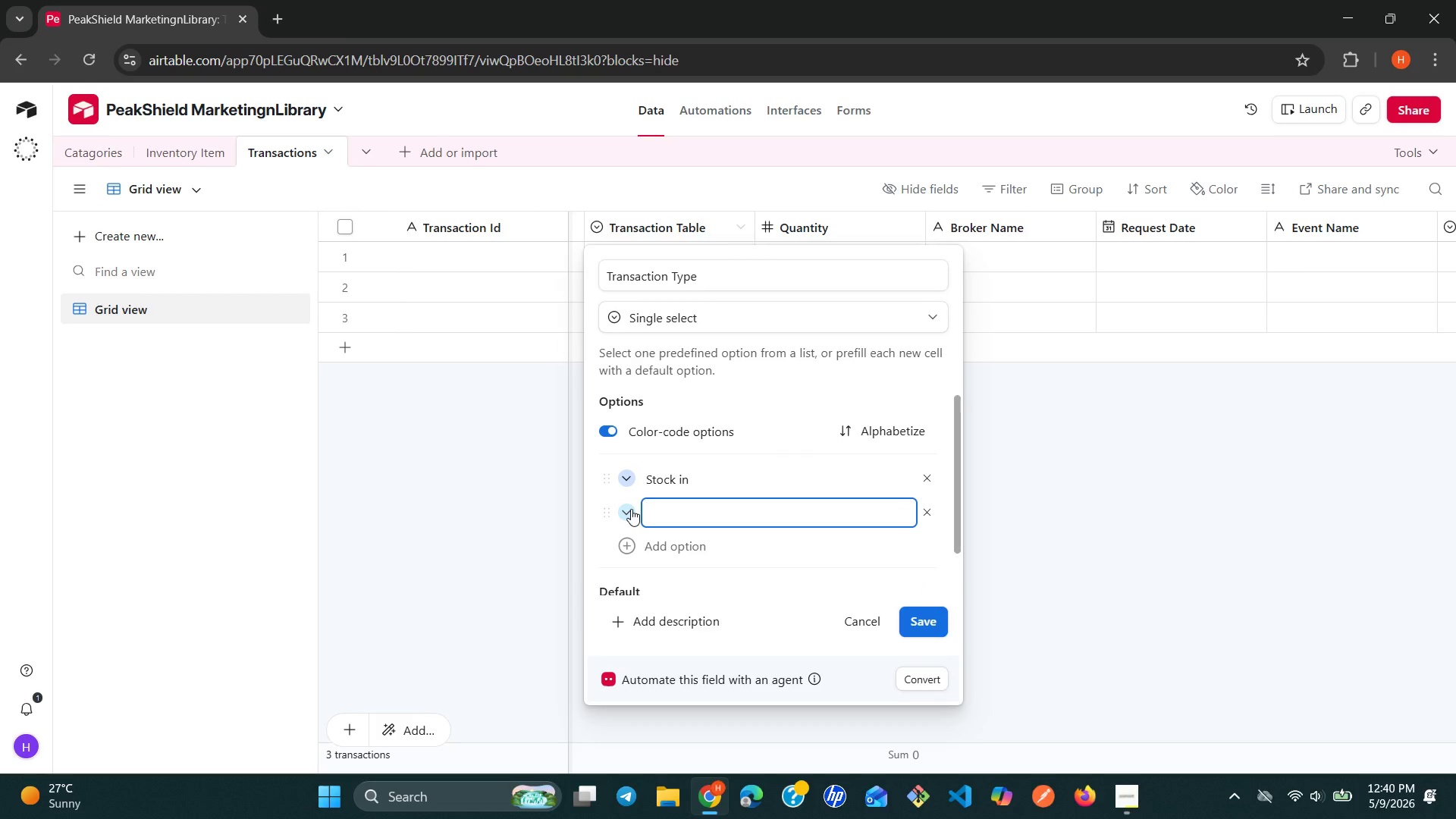 
type(Stock Out)
 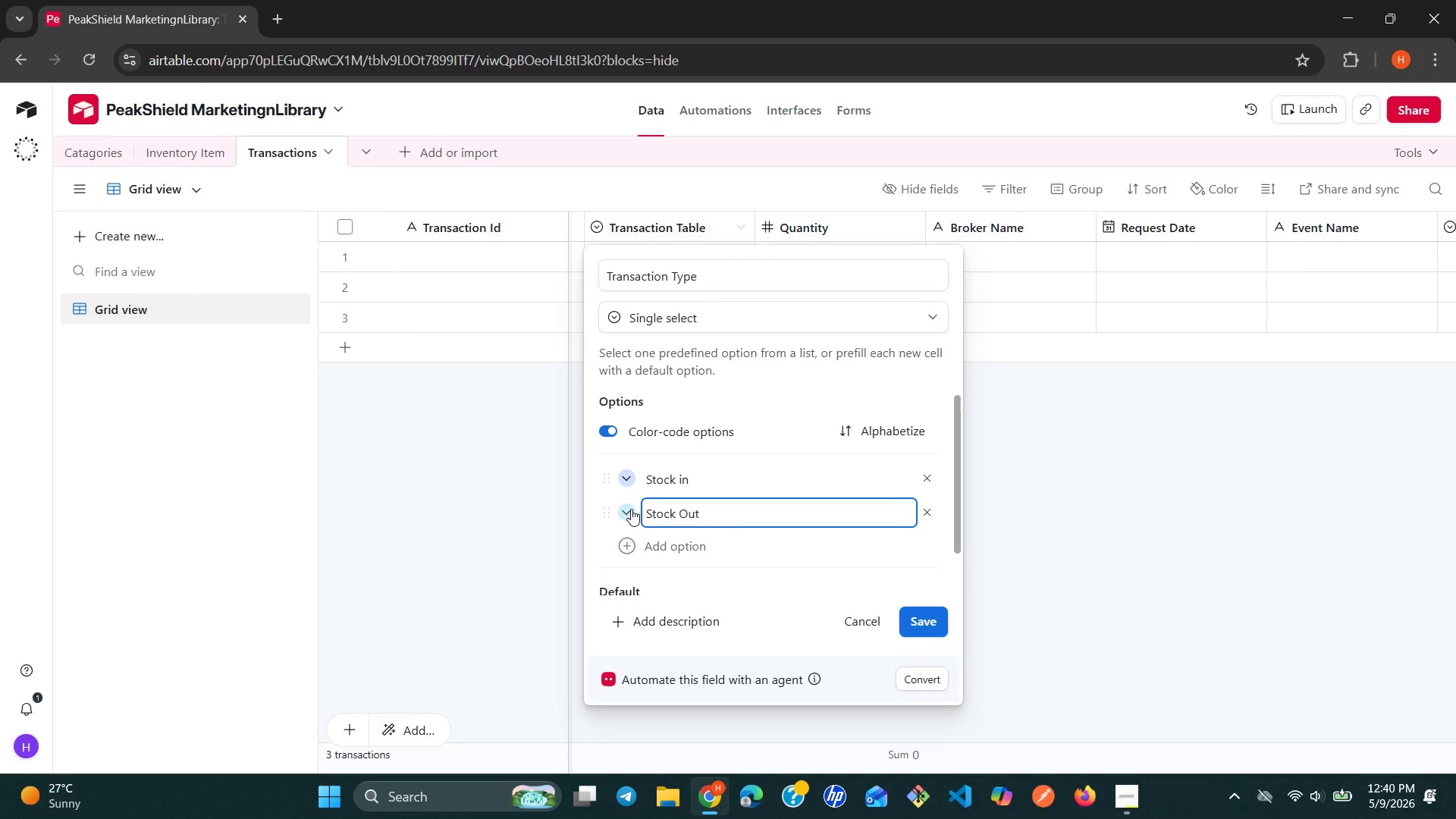 
left_click([631, 509])
 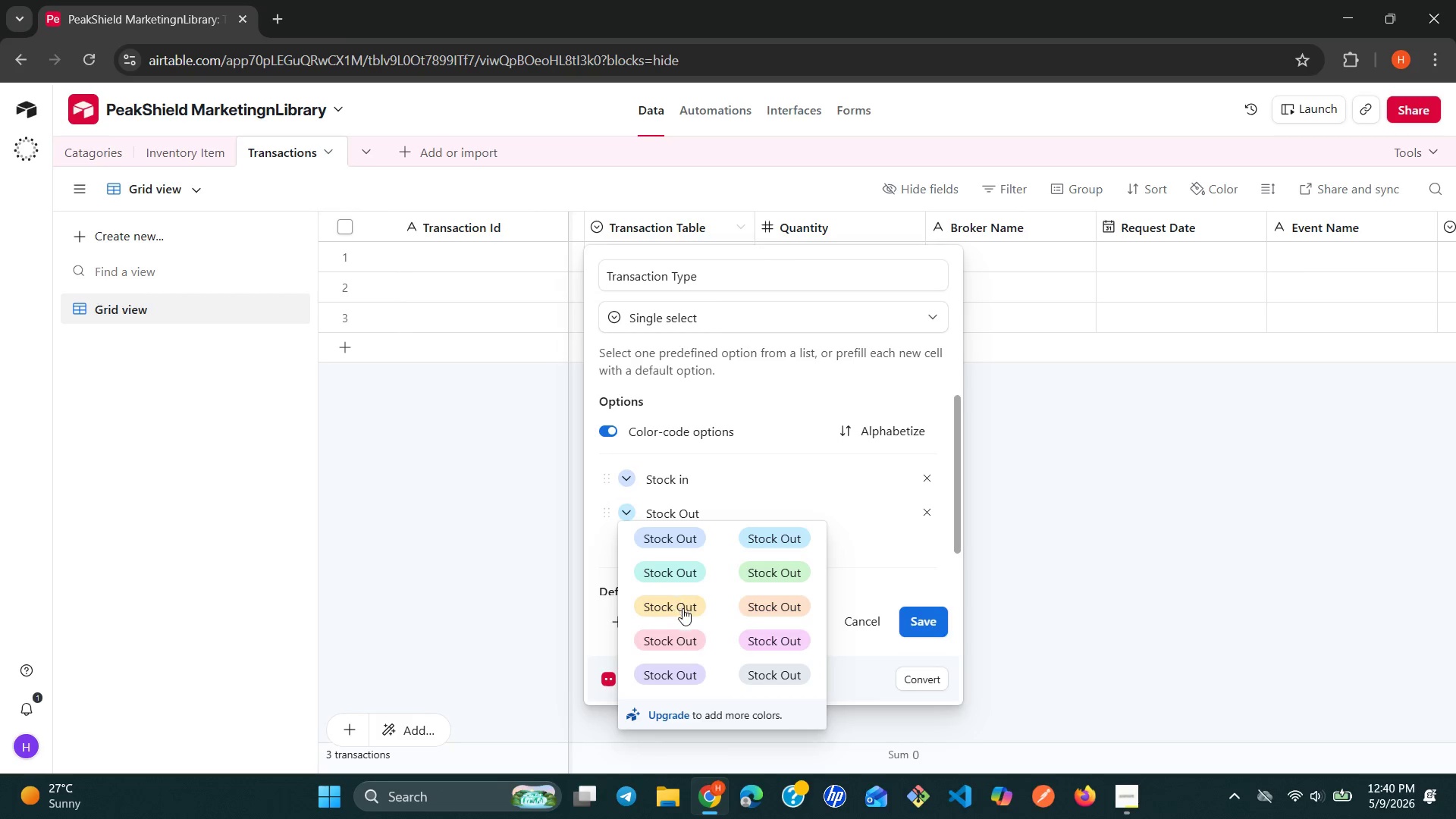 
left_click([682, 631])
 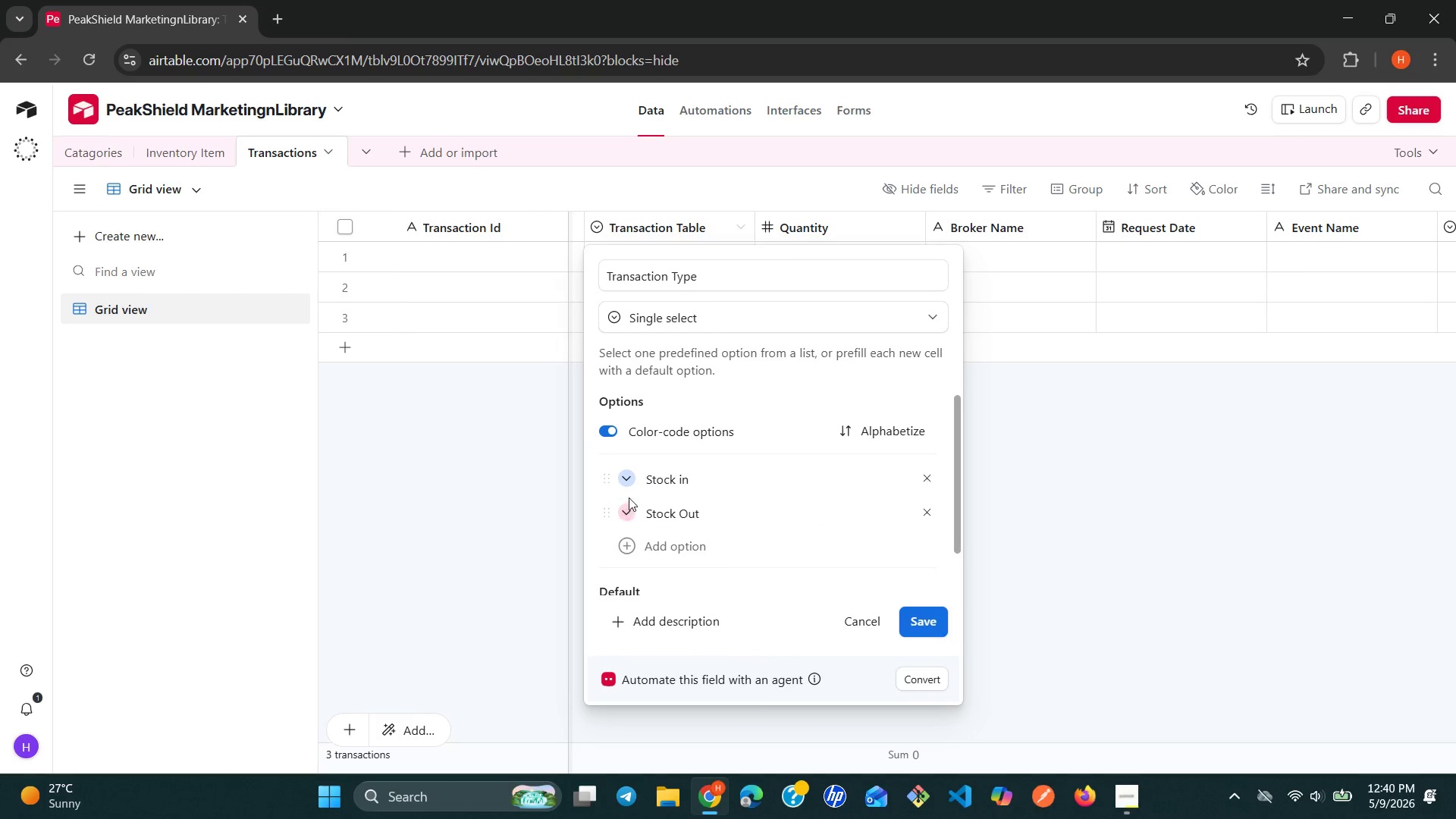 
left_click([669, 478])
 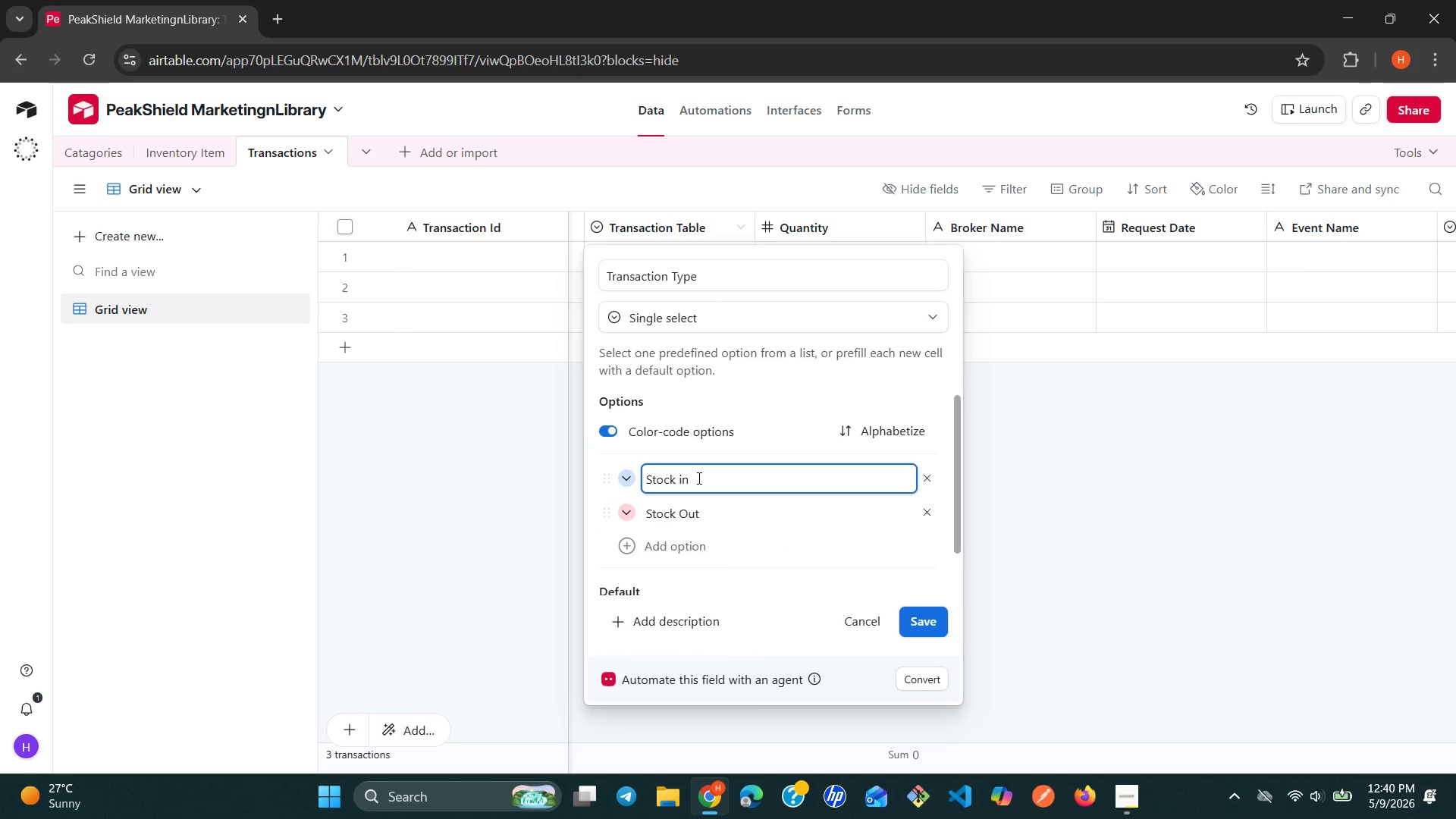 
left_click([698, 478])
 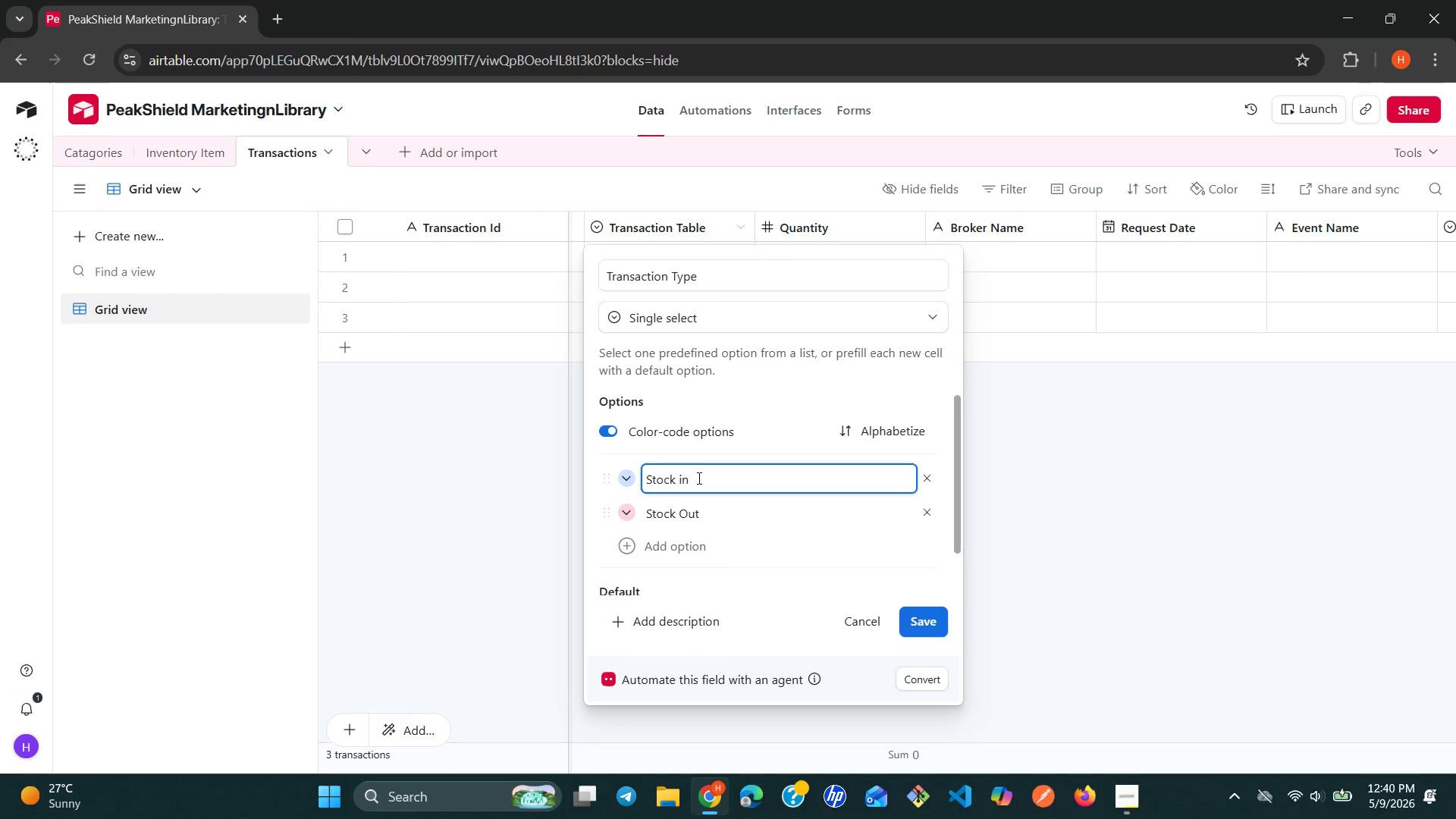 
key(Backspace)
key(Backspace)
type(In)
 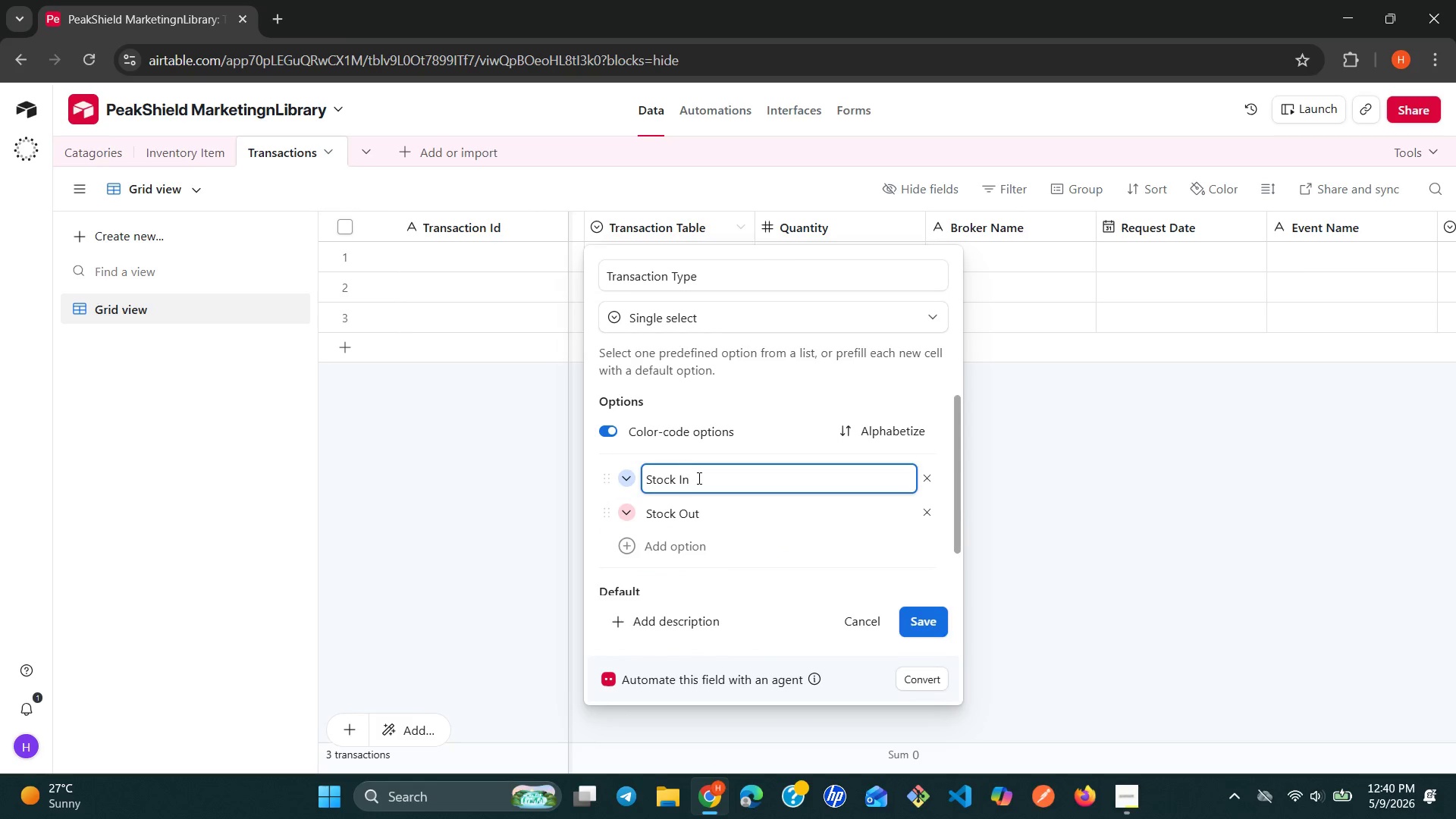 
left_click([630, 479])
 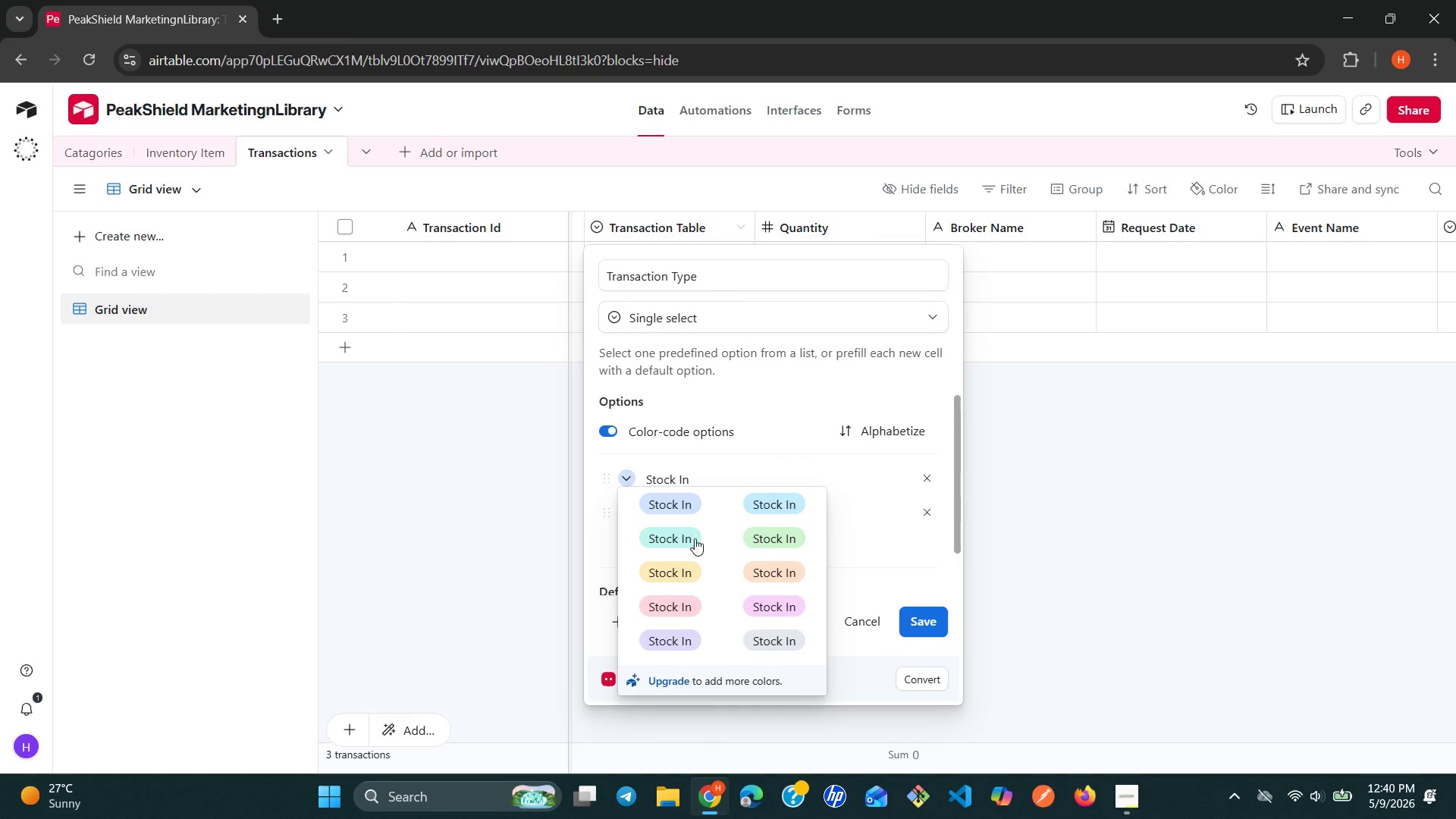 
left_click([686, 538])
 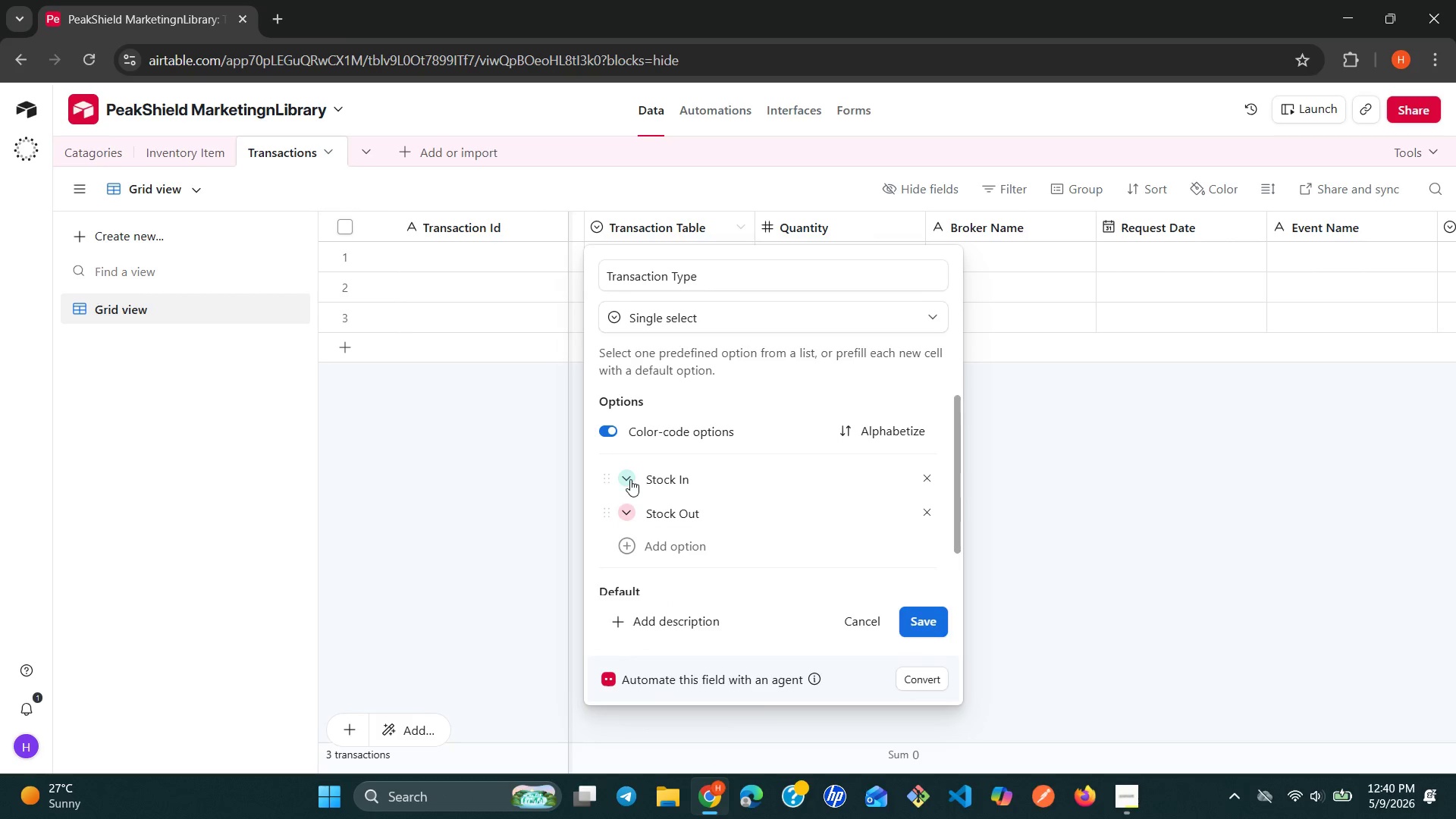 
left_click([630, 479])
 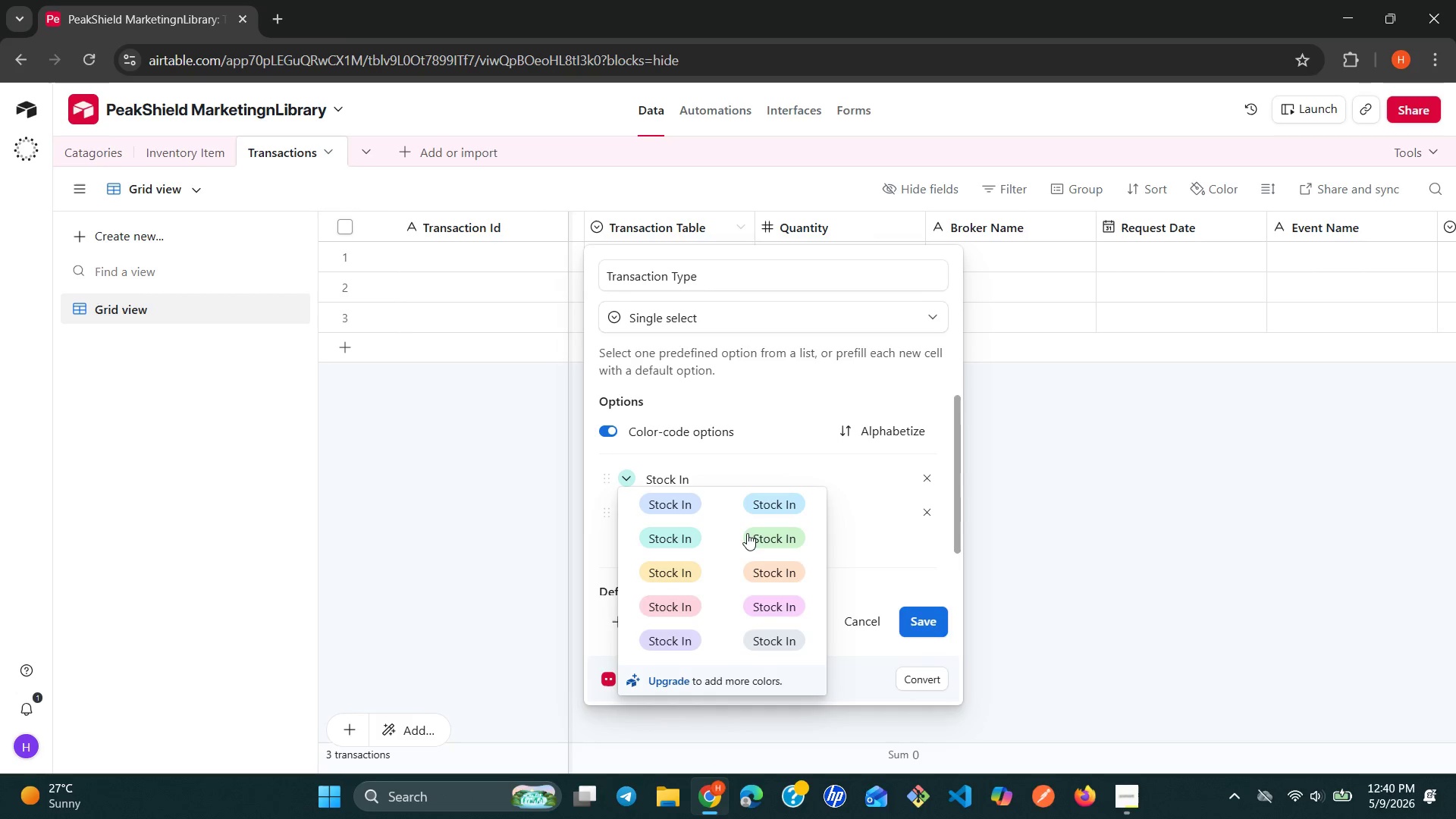 
left_click([755, 535])
 